 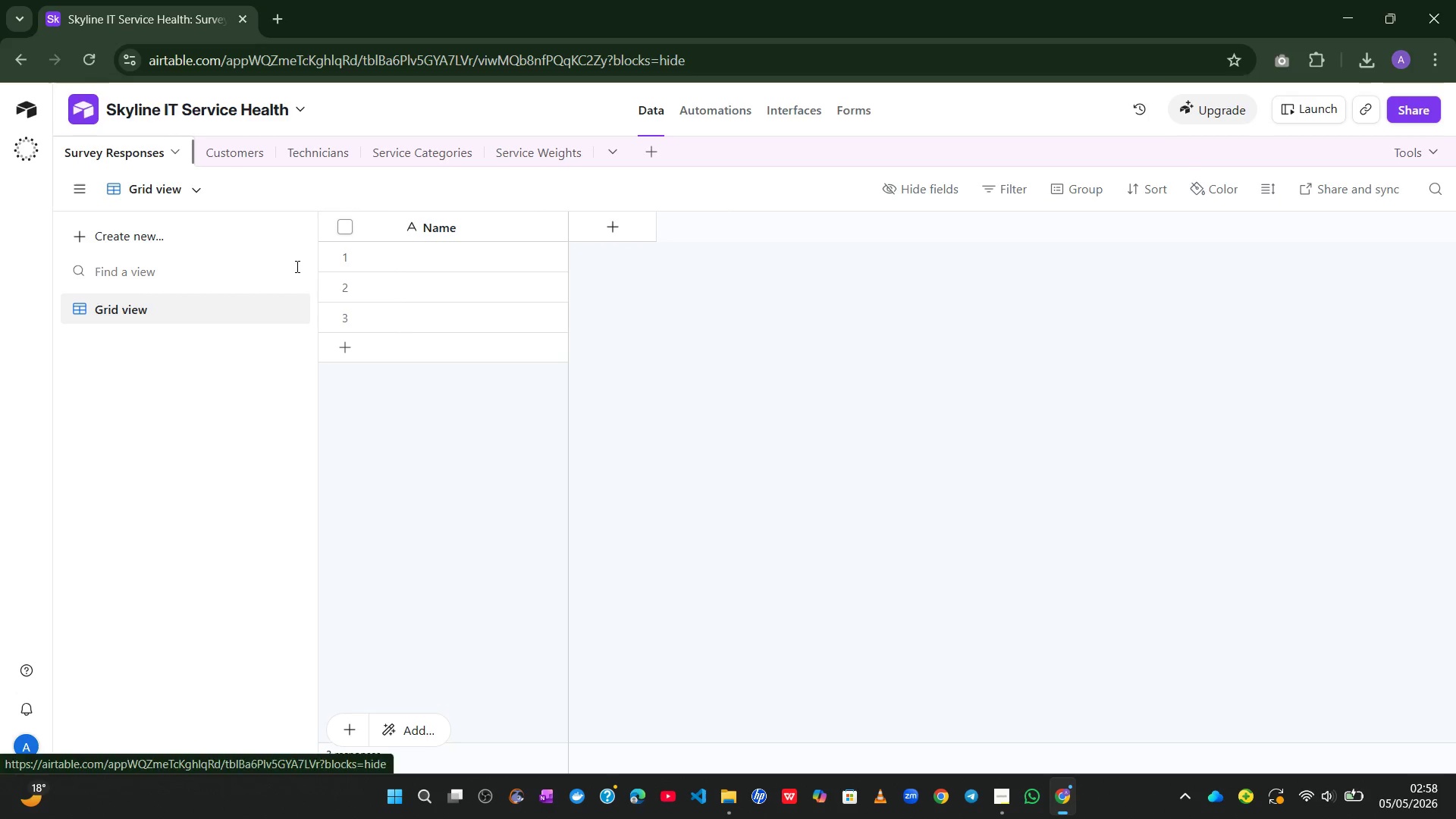 
left_click([310, 160])
 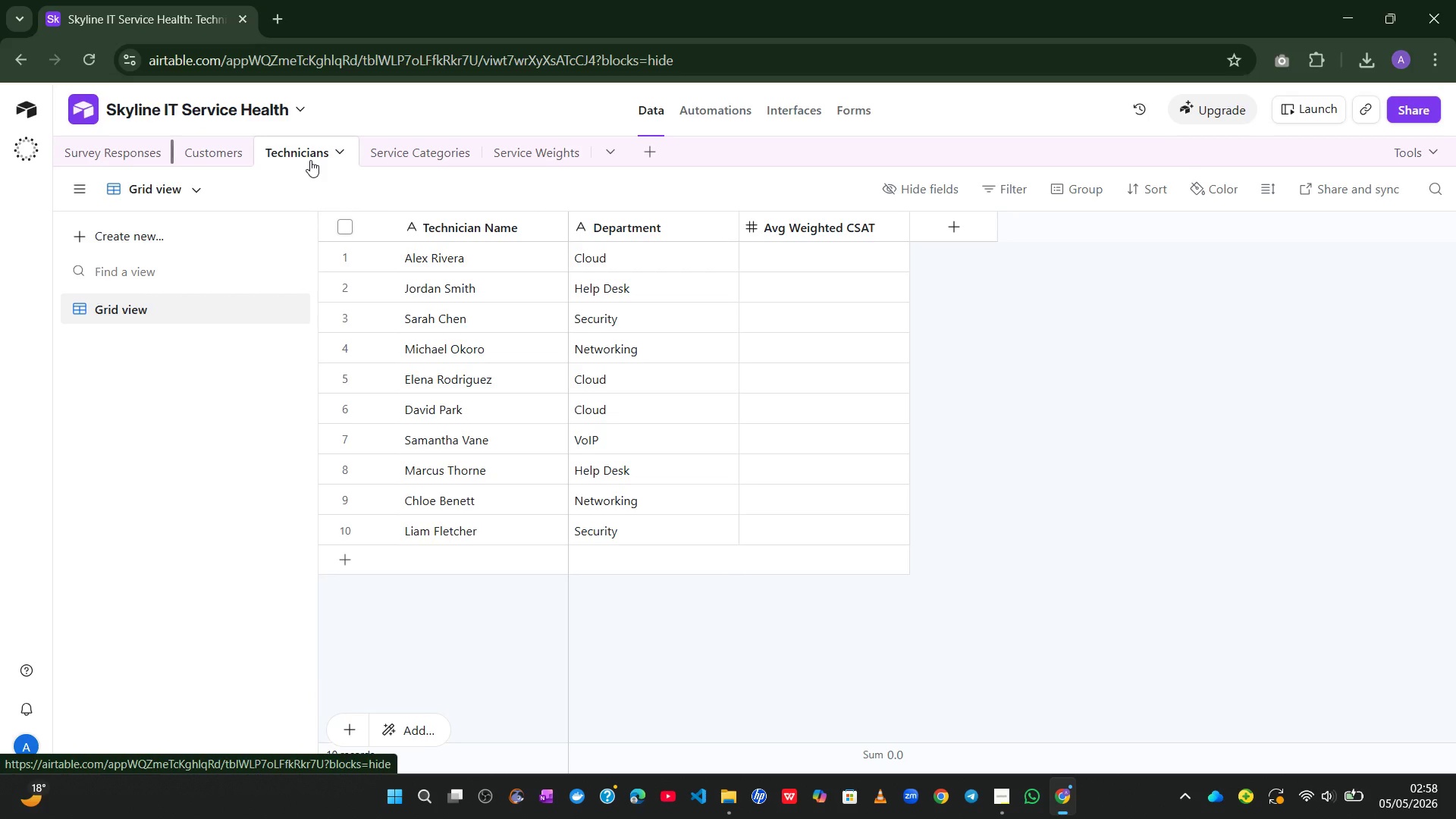 
wait(6.59)
 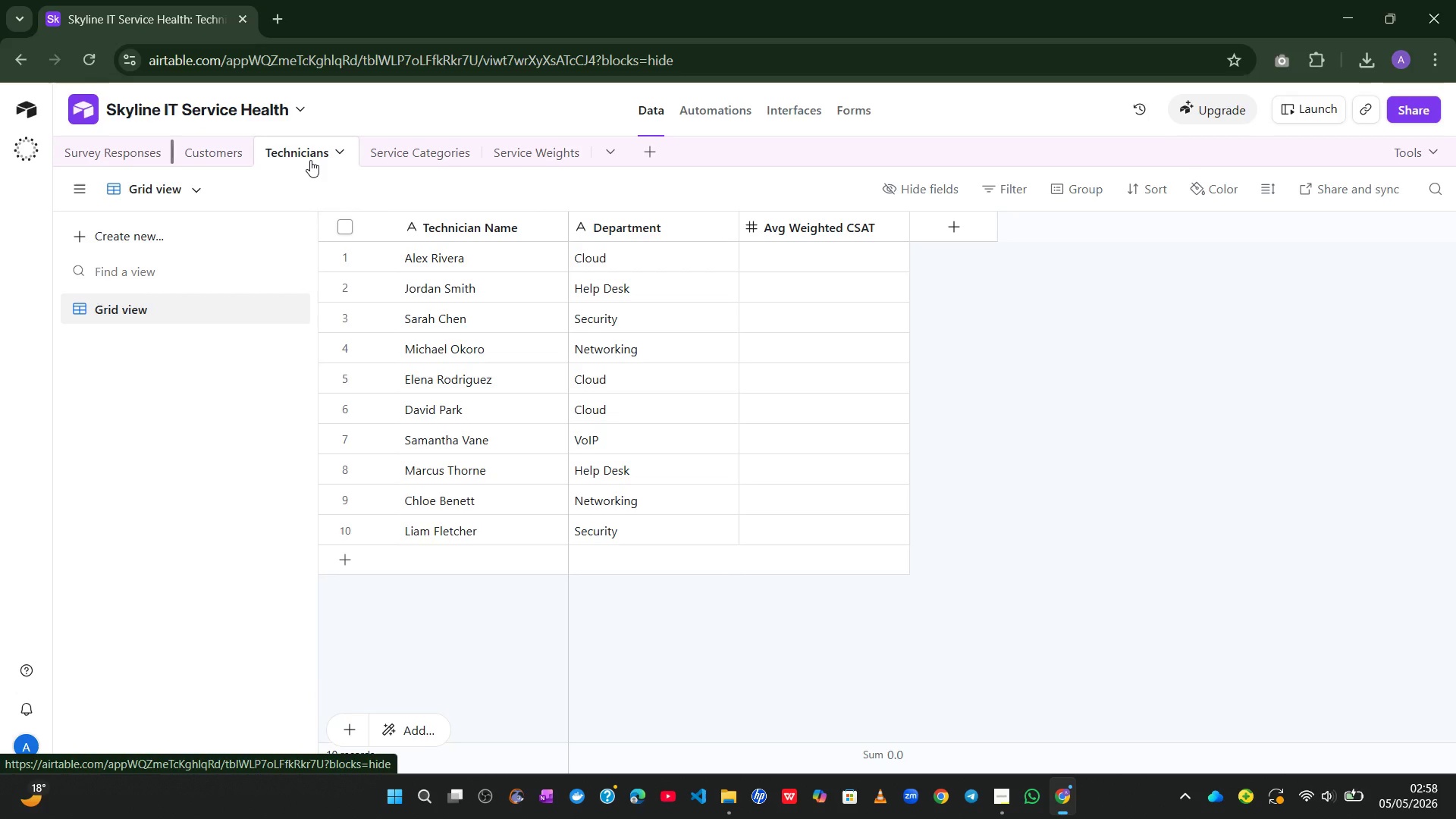 
left_click([372, 154])
 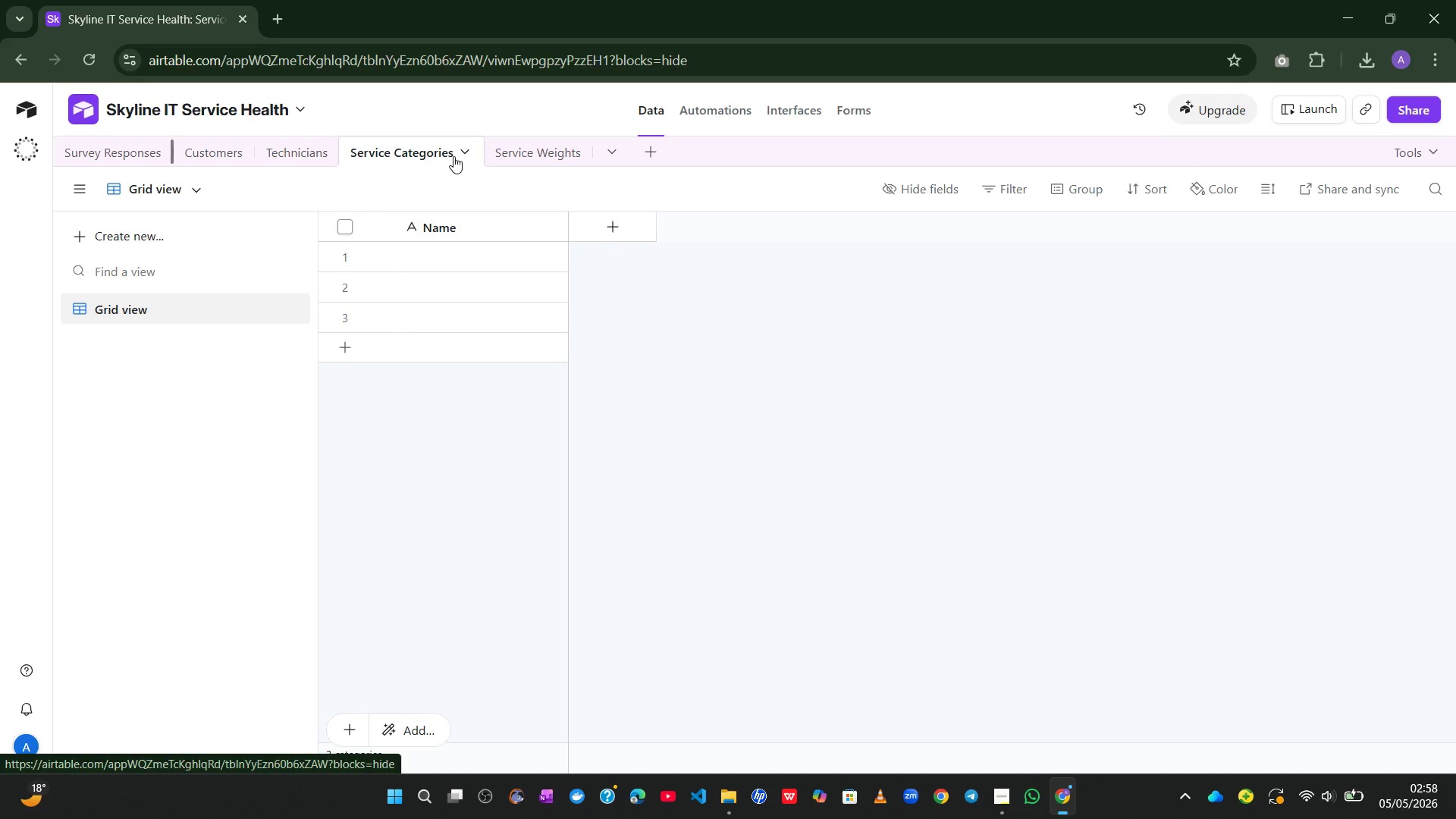 
left_click([529, 155])
 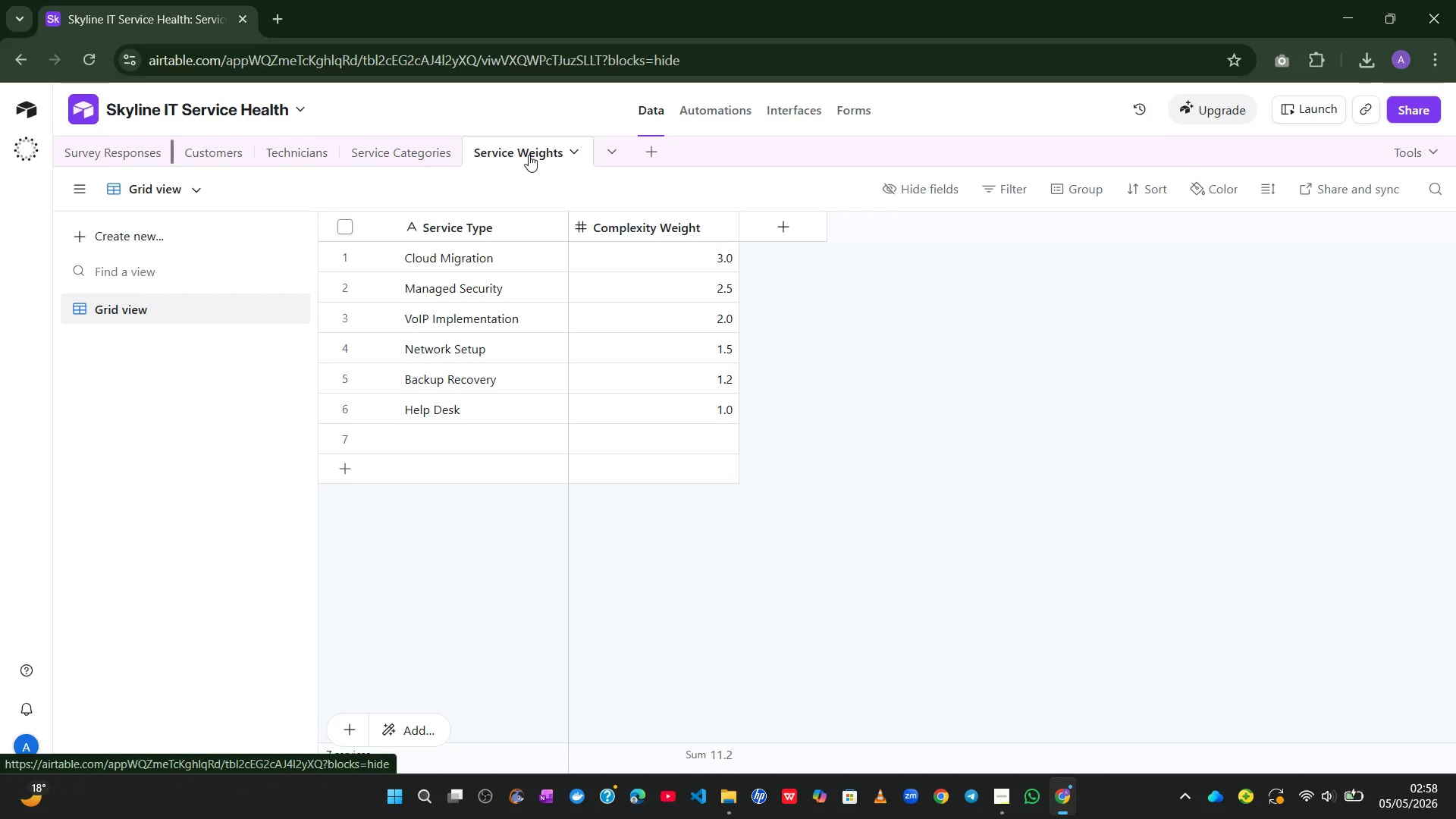 
wait(8.51)
 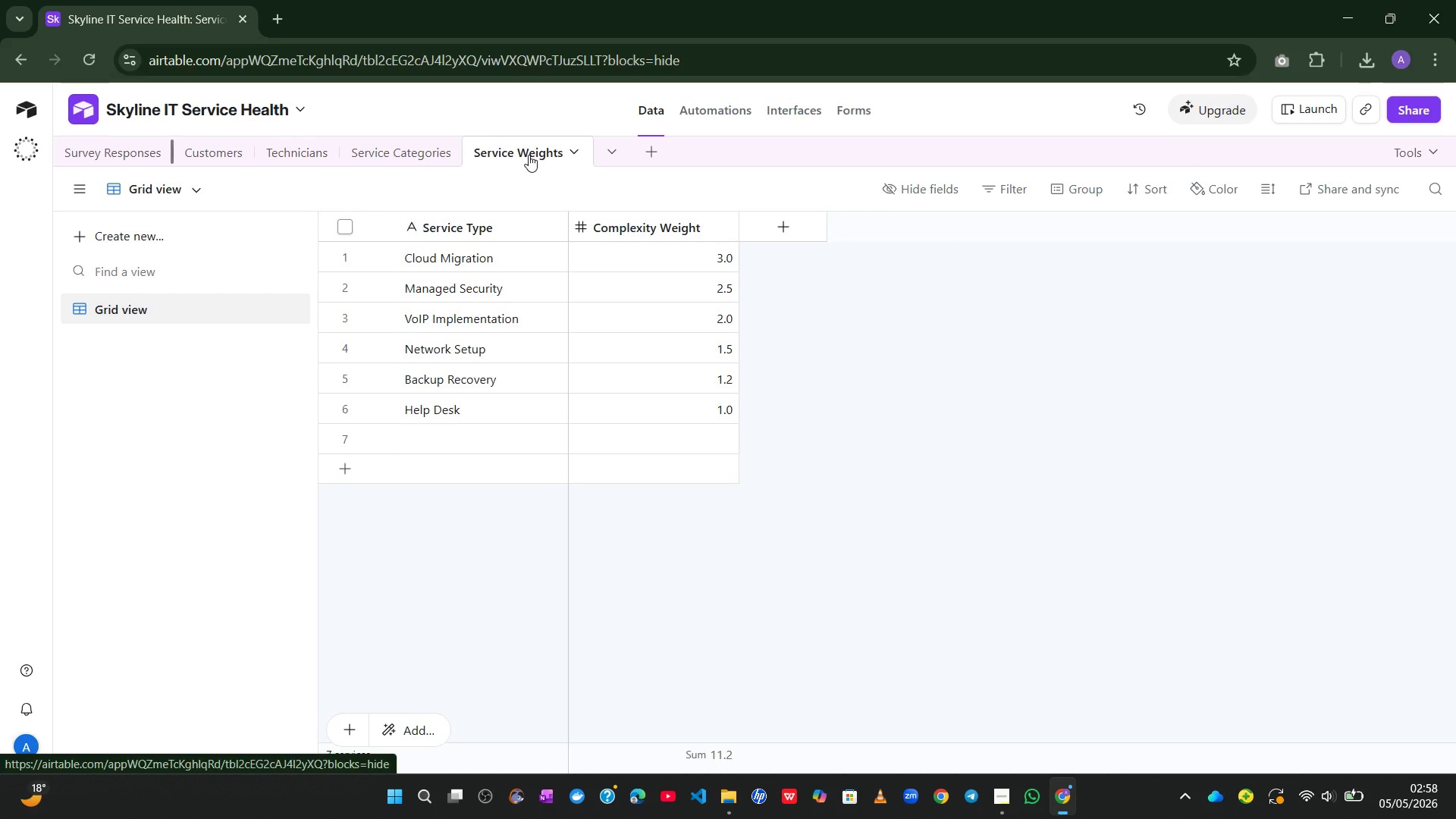 
left_click([284, 152])
 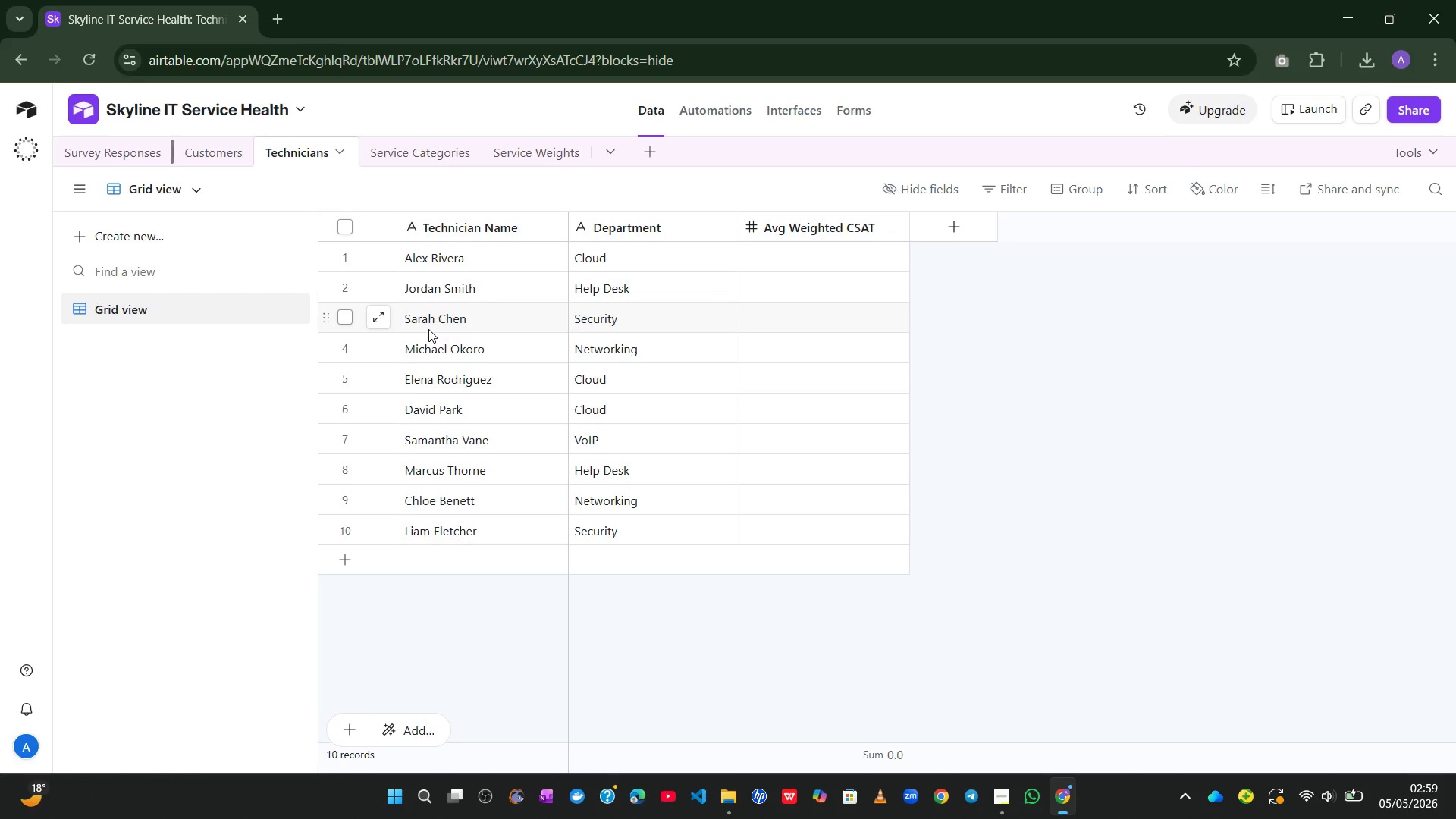 
wait(27.5)
 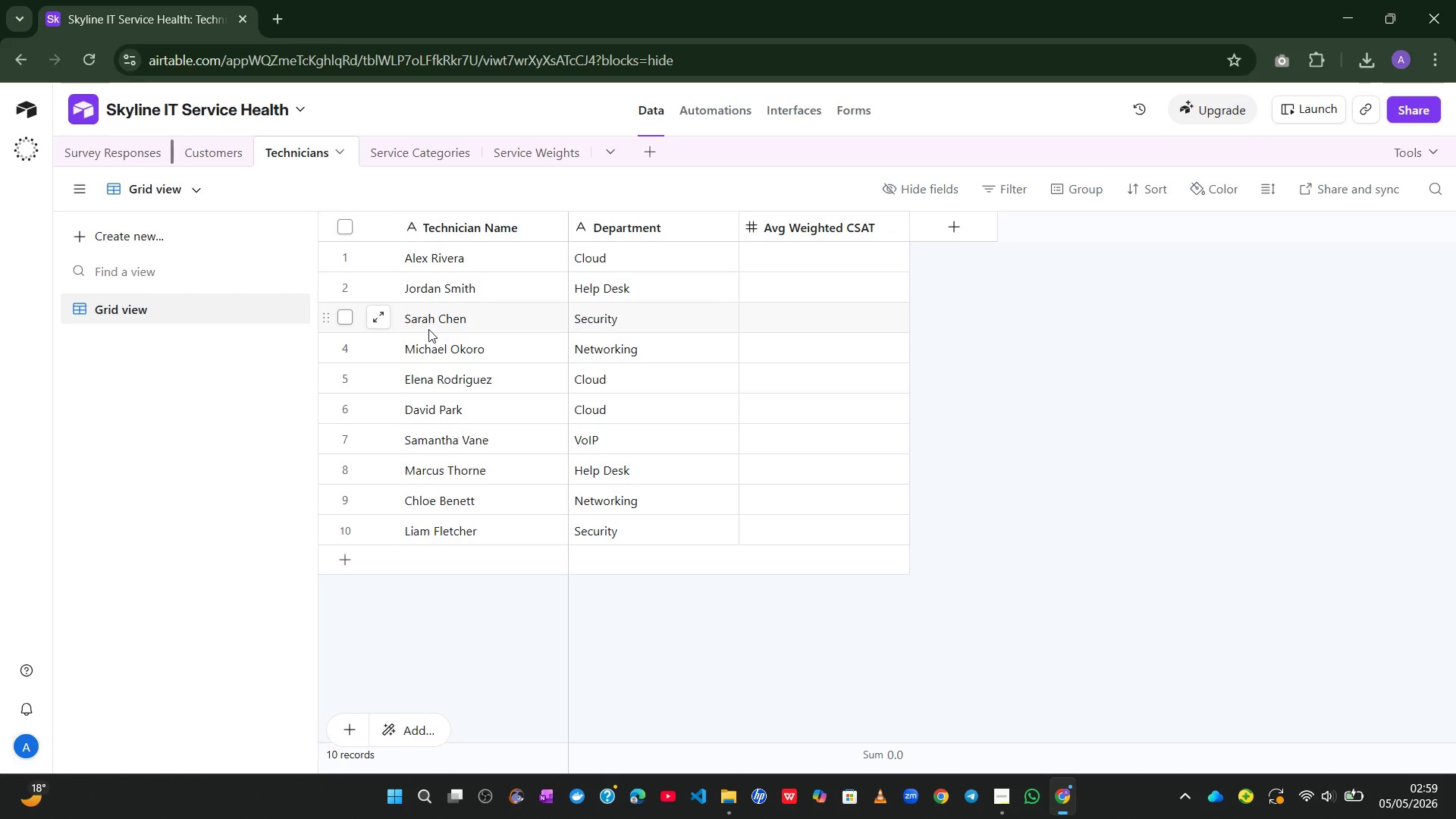 
left_click([217, 155])
 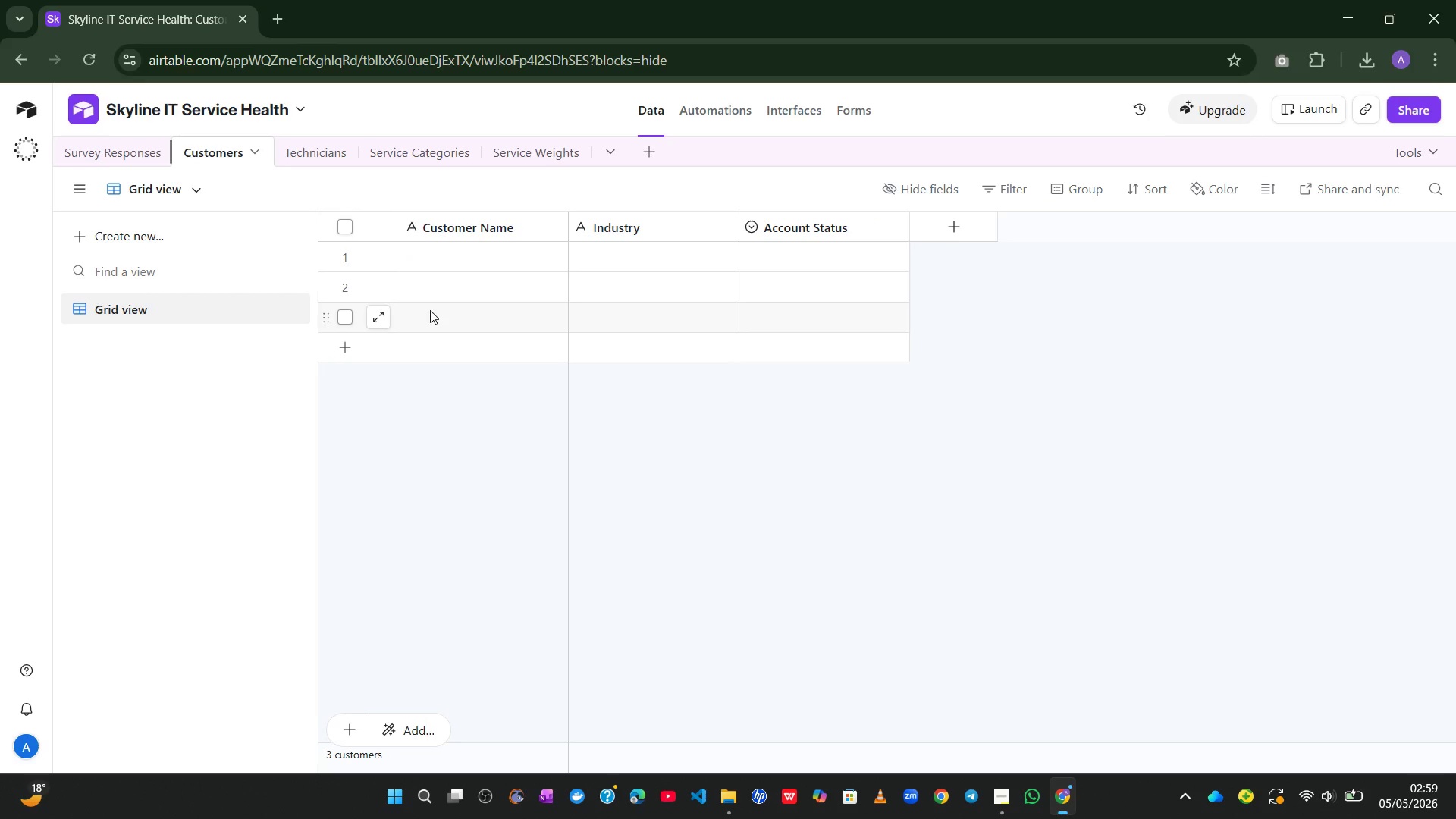 
wait(15.59)
 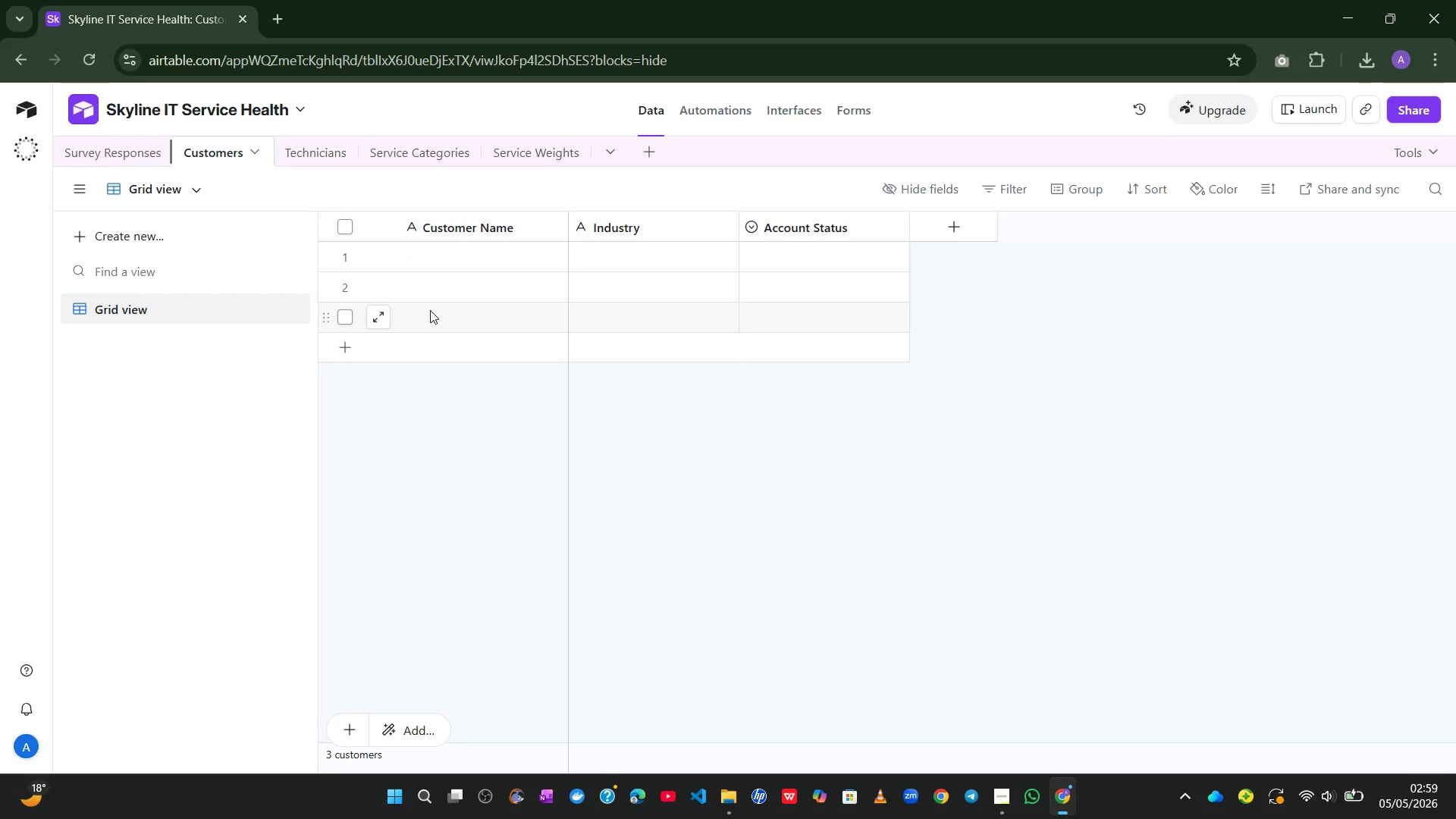 
left_click([444, 243])
 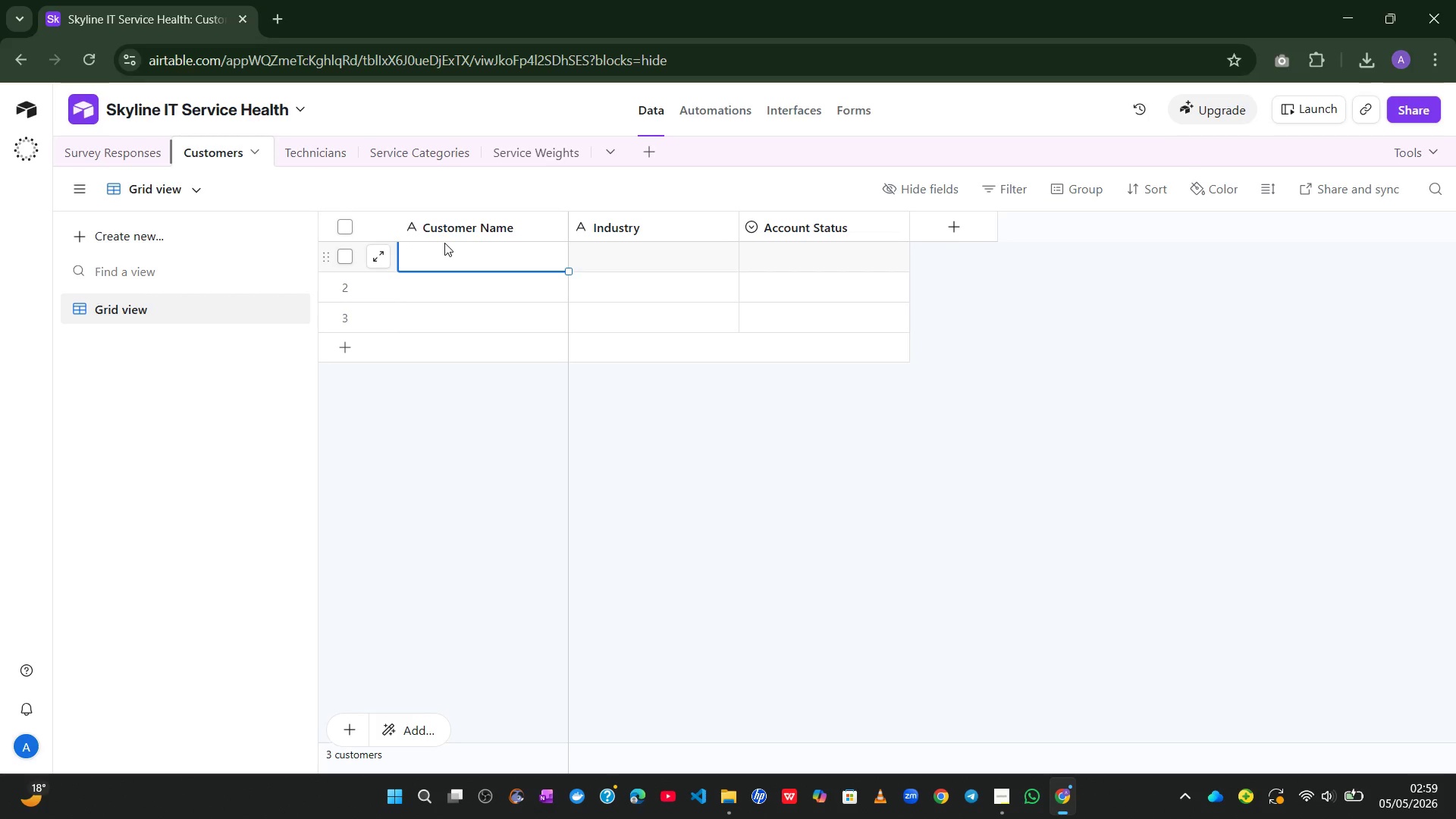 
type(Nexus Corp)
 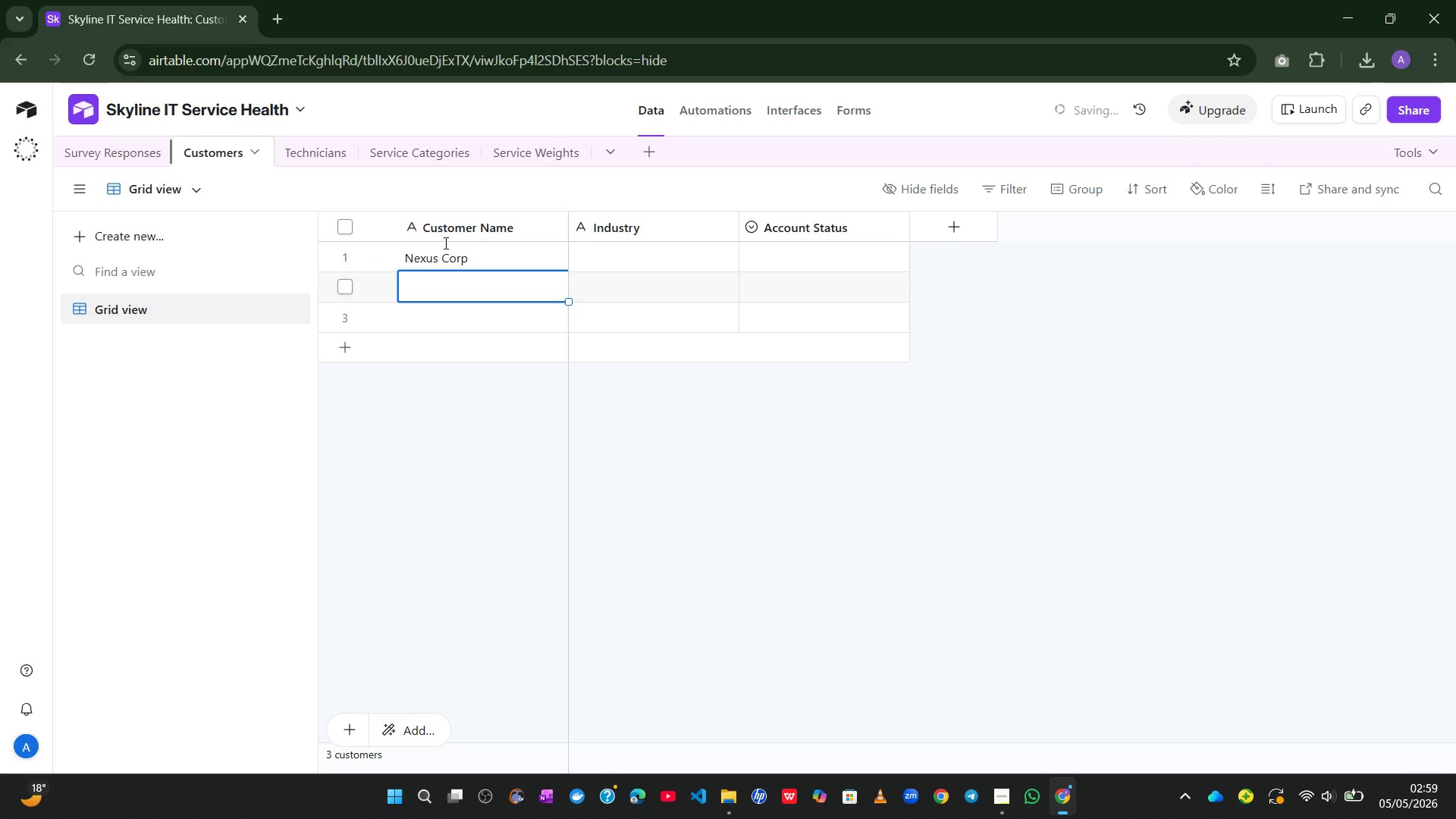 
 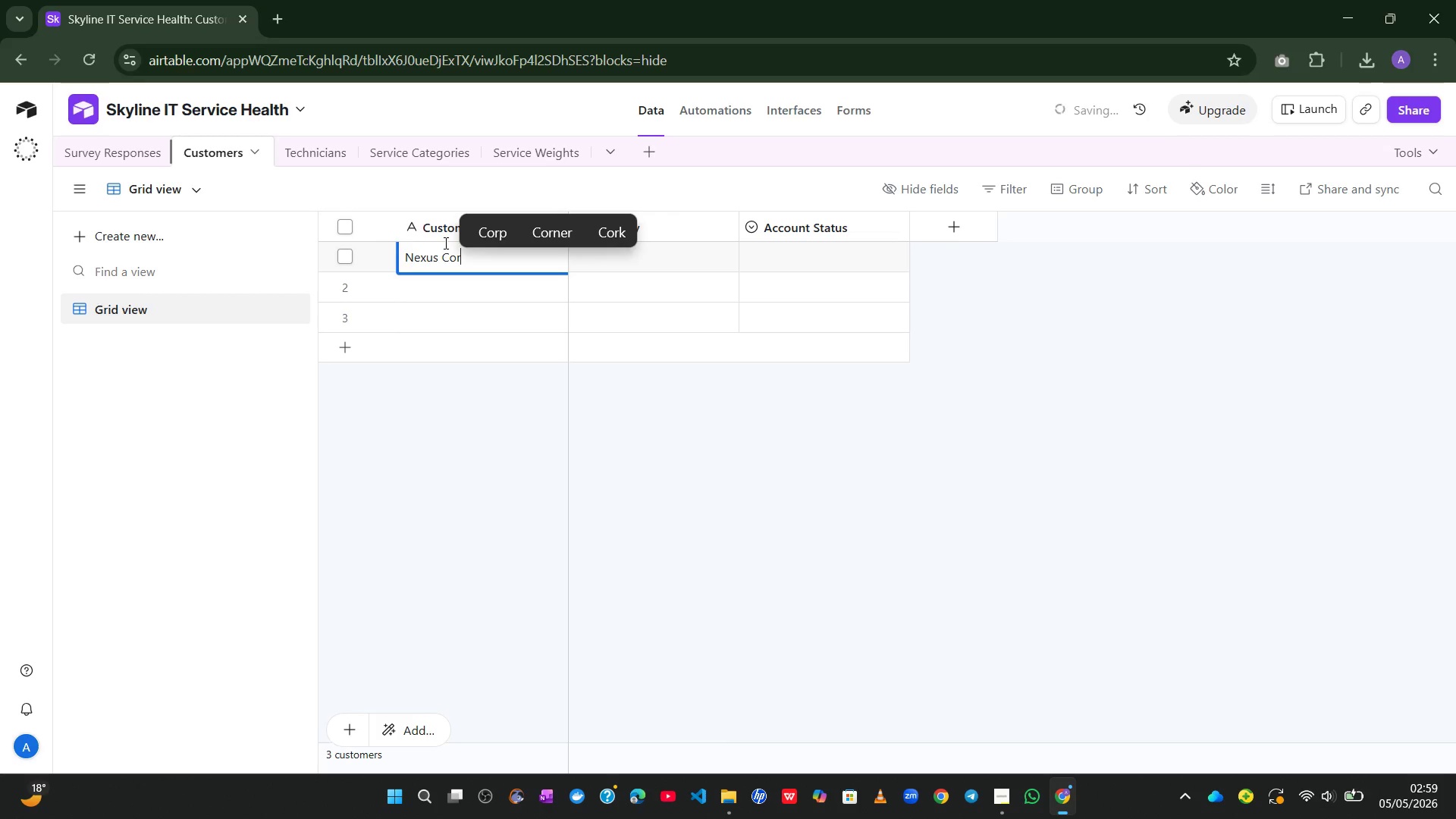 
key(Enter)
 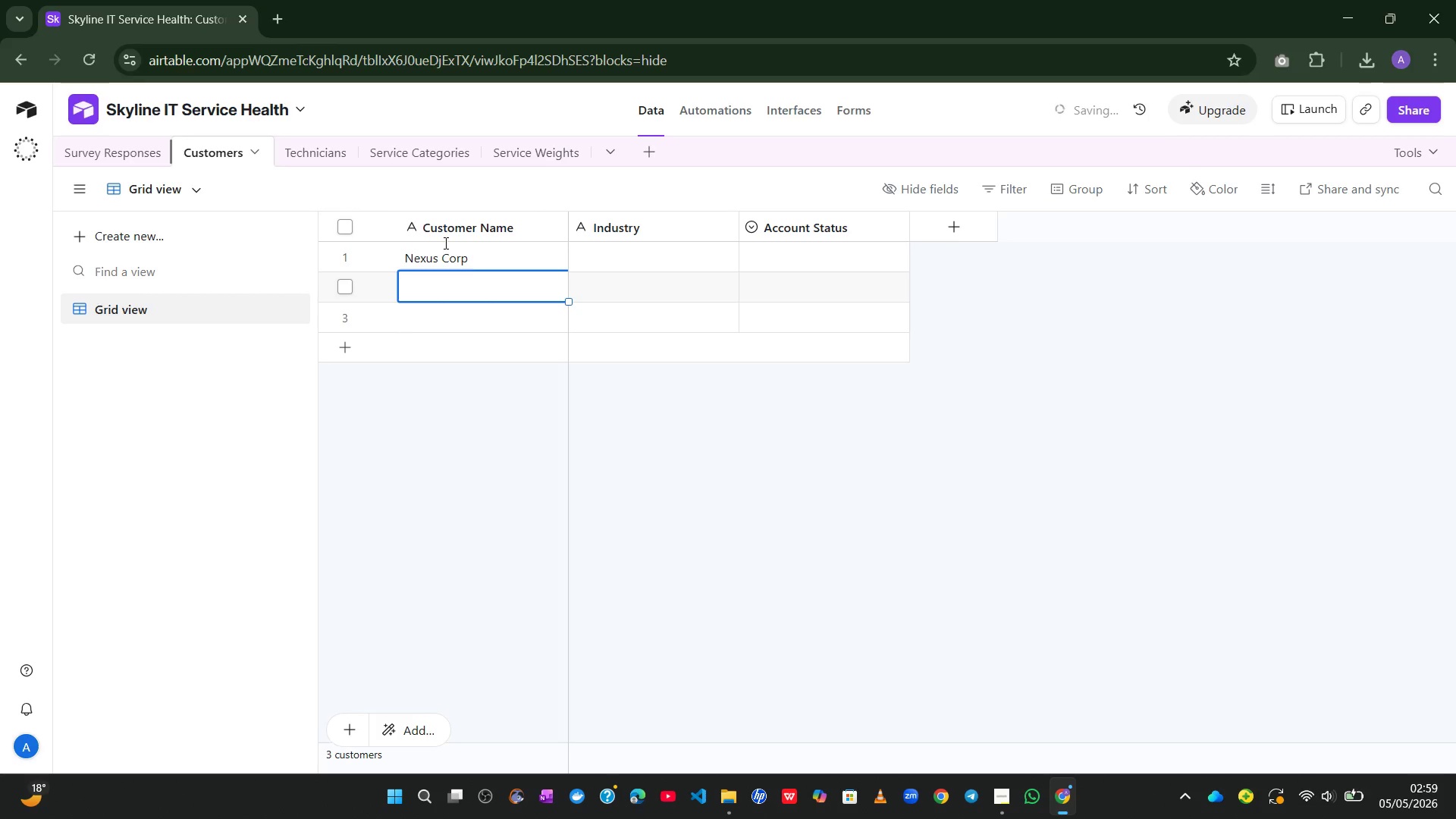 
type(Blue Rifge)
 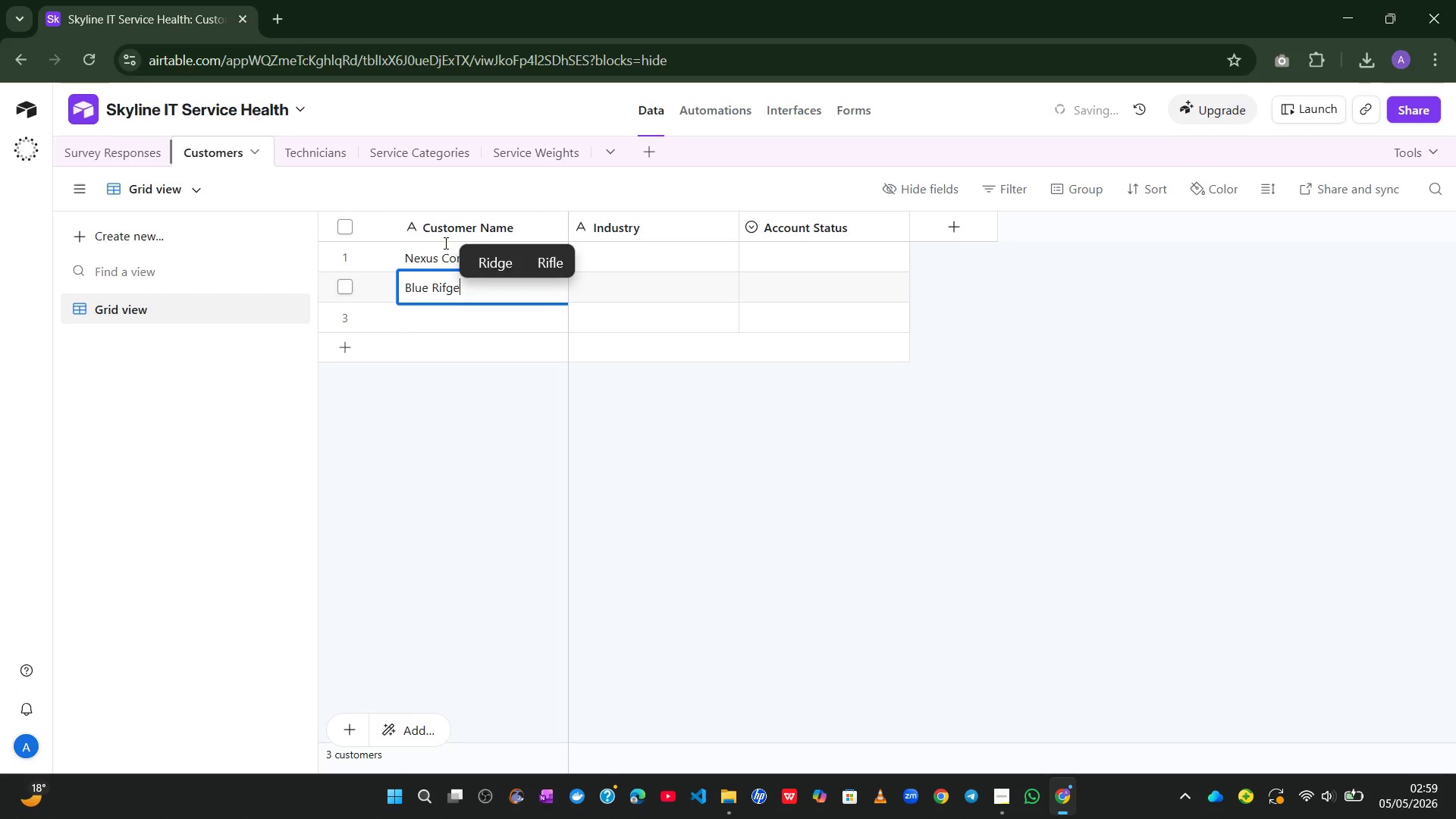 
key(Backspace)
type(d)
key(Backspace)
type(d)
key(Backspace)
type(d)
key(Backspace)
type(d)
key(Backspace)
key(Backspace)
type(dge)
 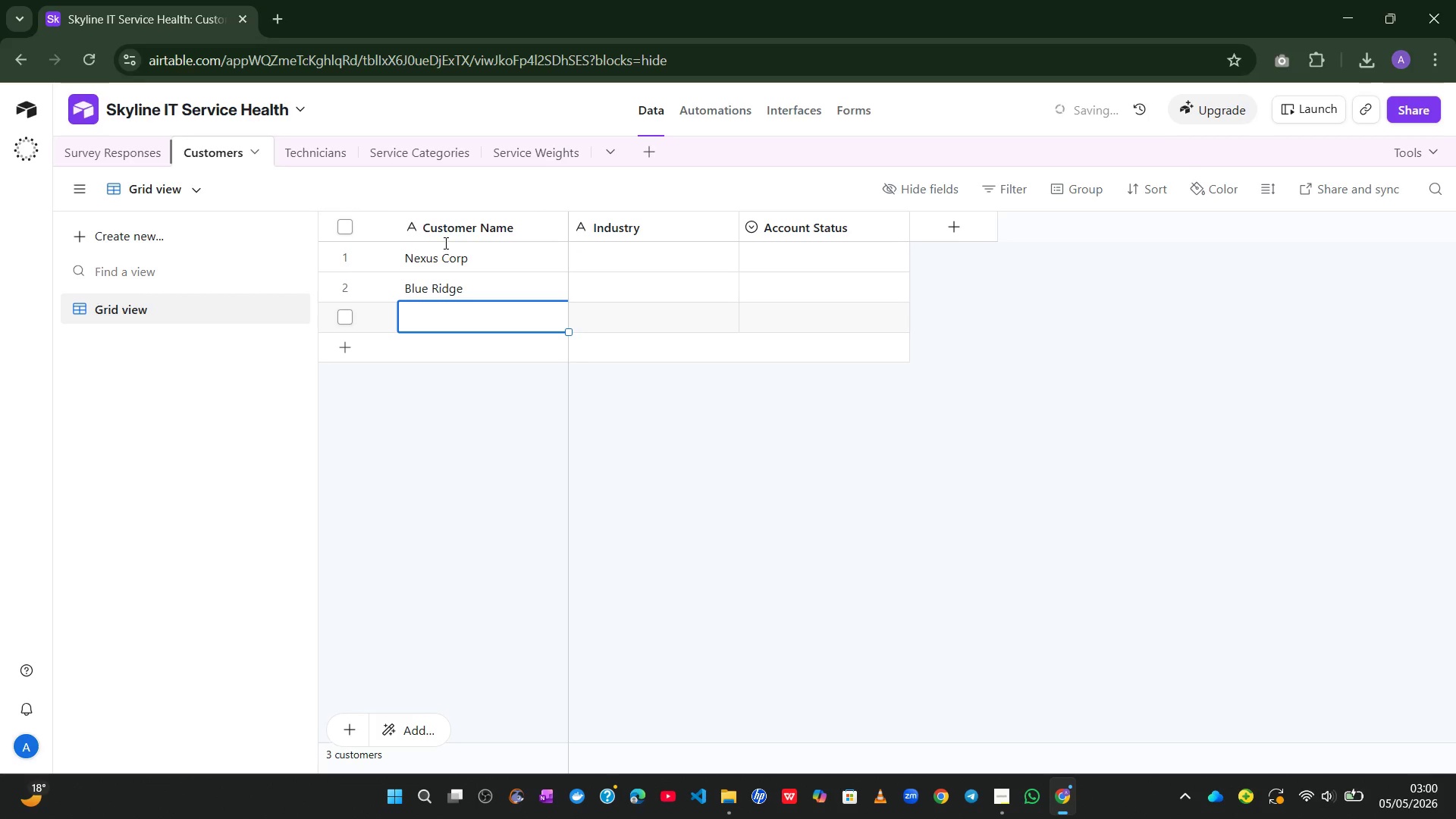 
key(Enter)
 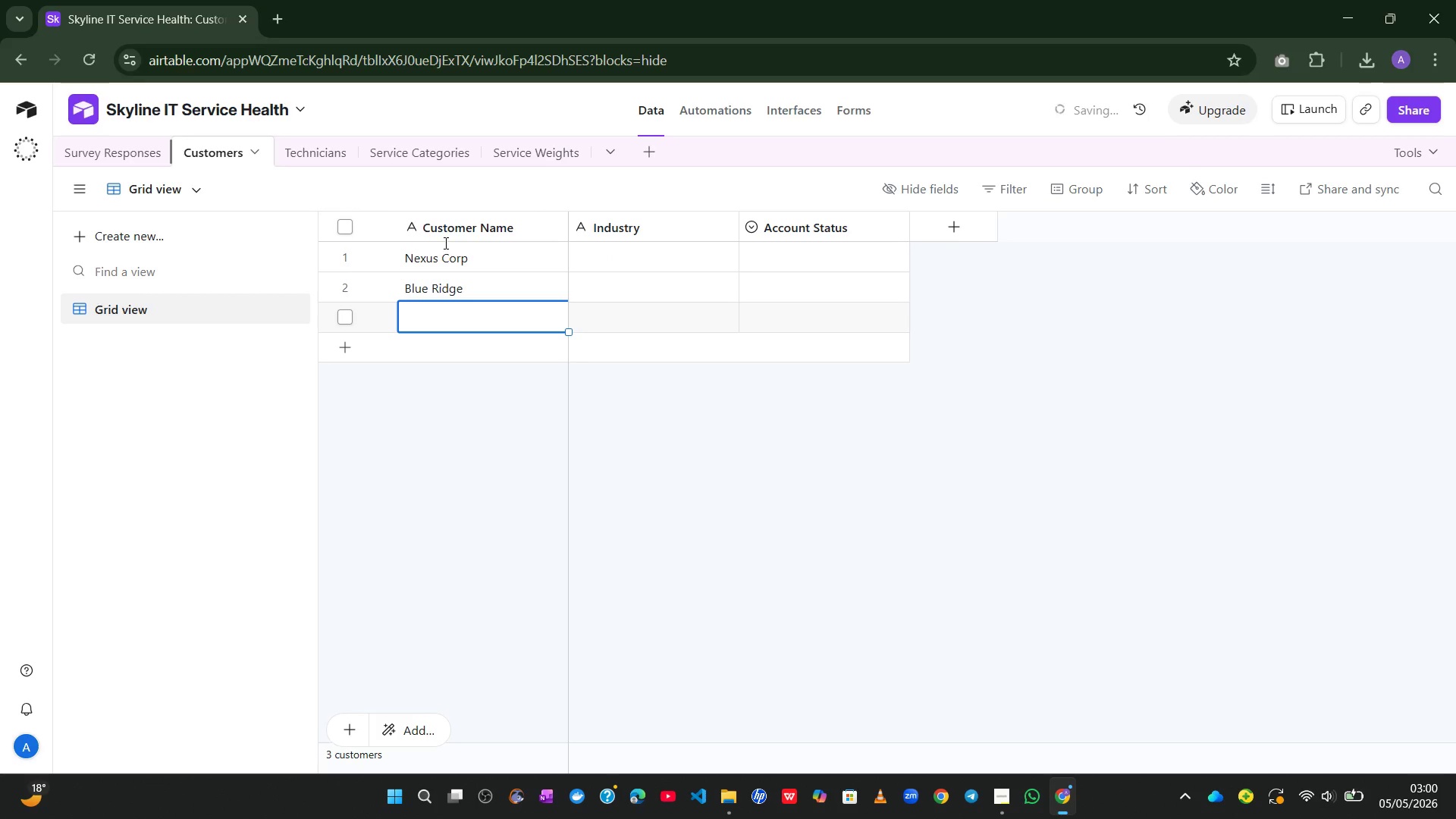 
wait(5.76)
 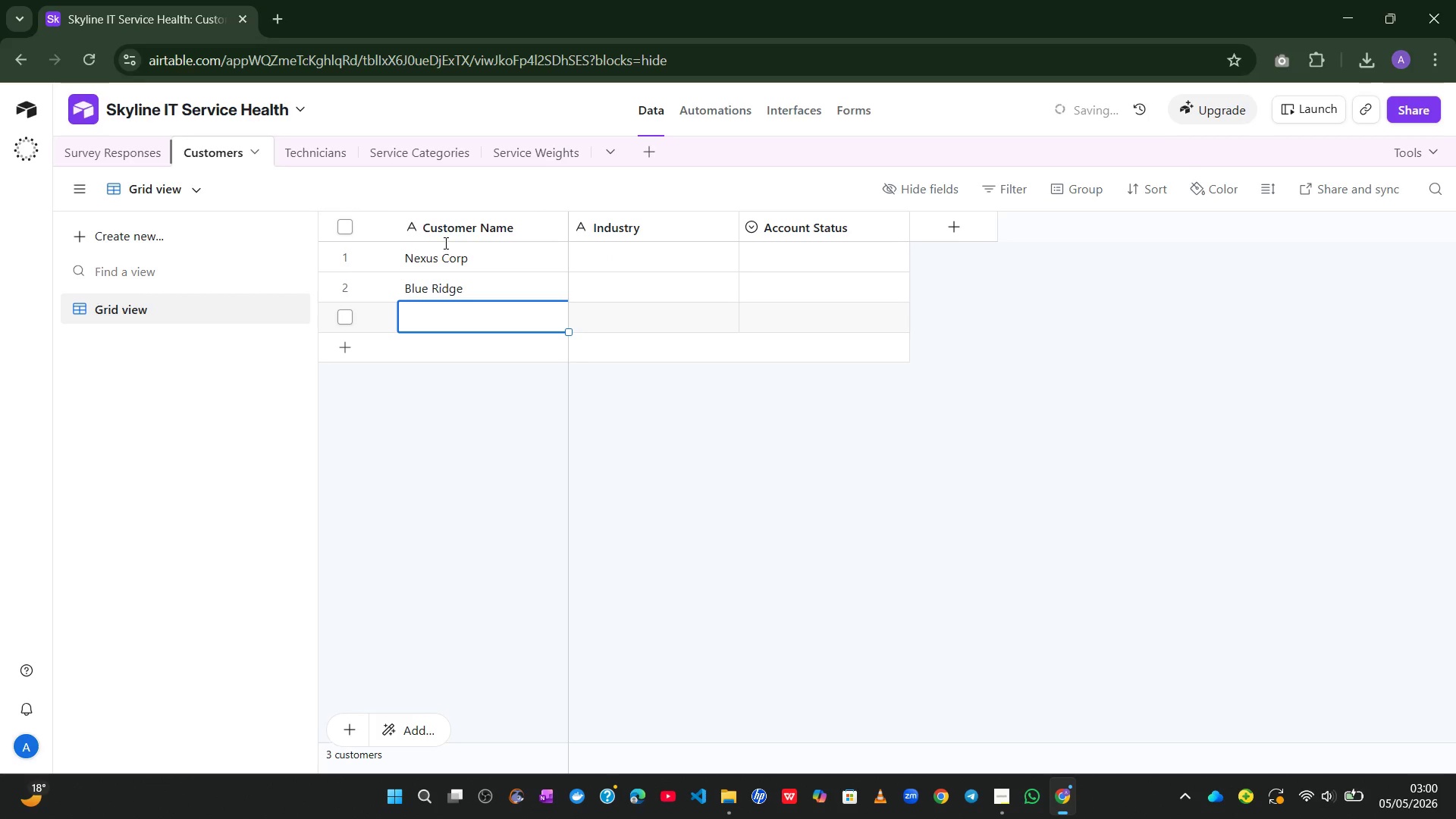 
key(Shift+Enter)
 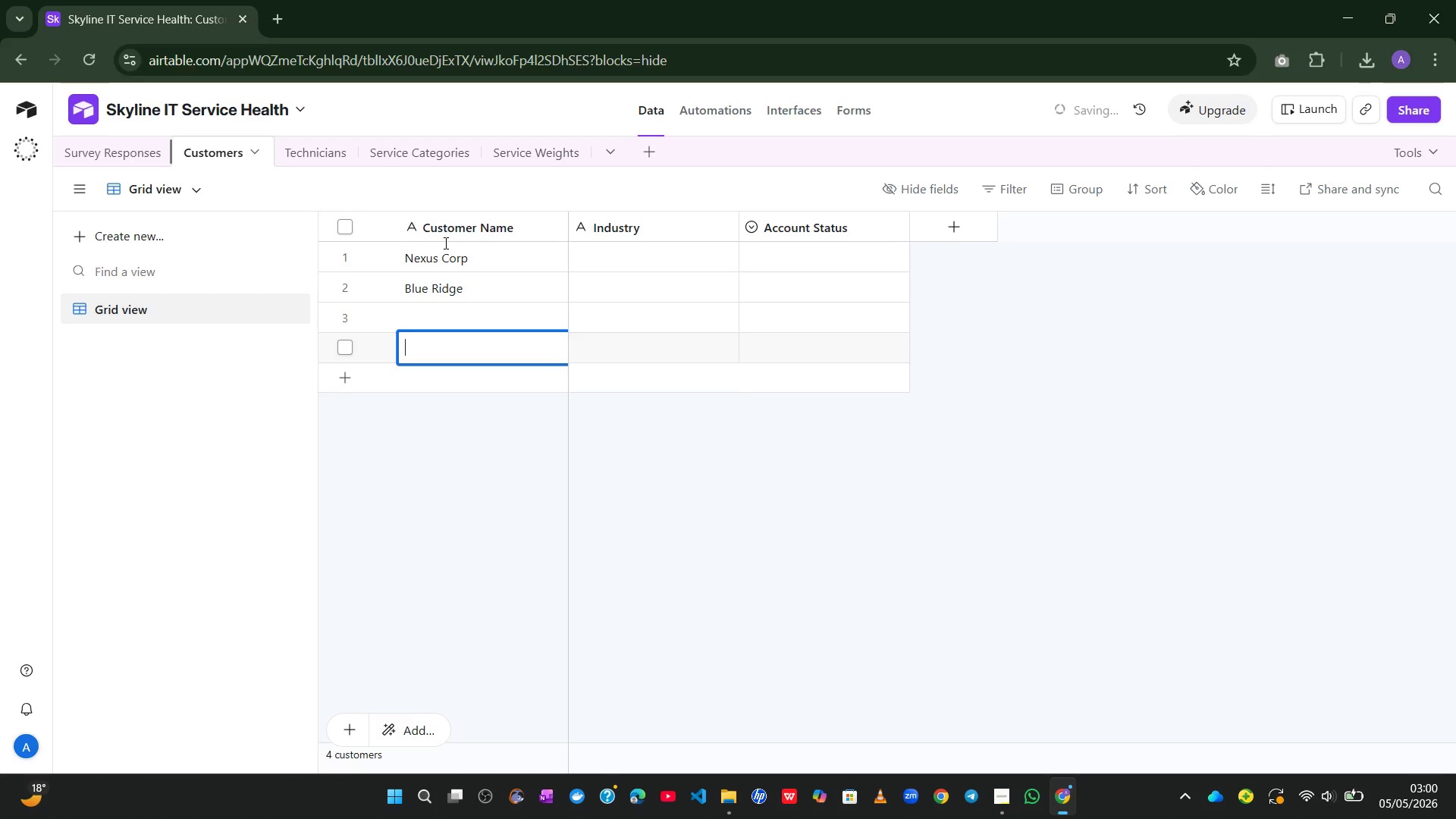 
key(Shift+Enter)
 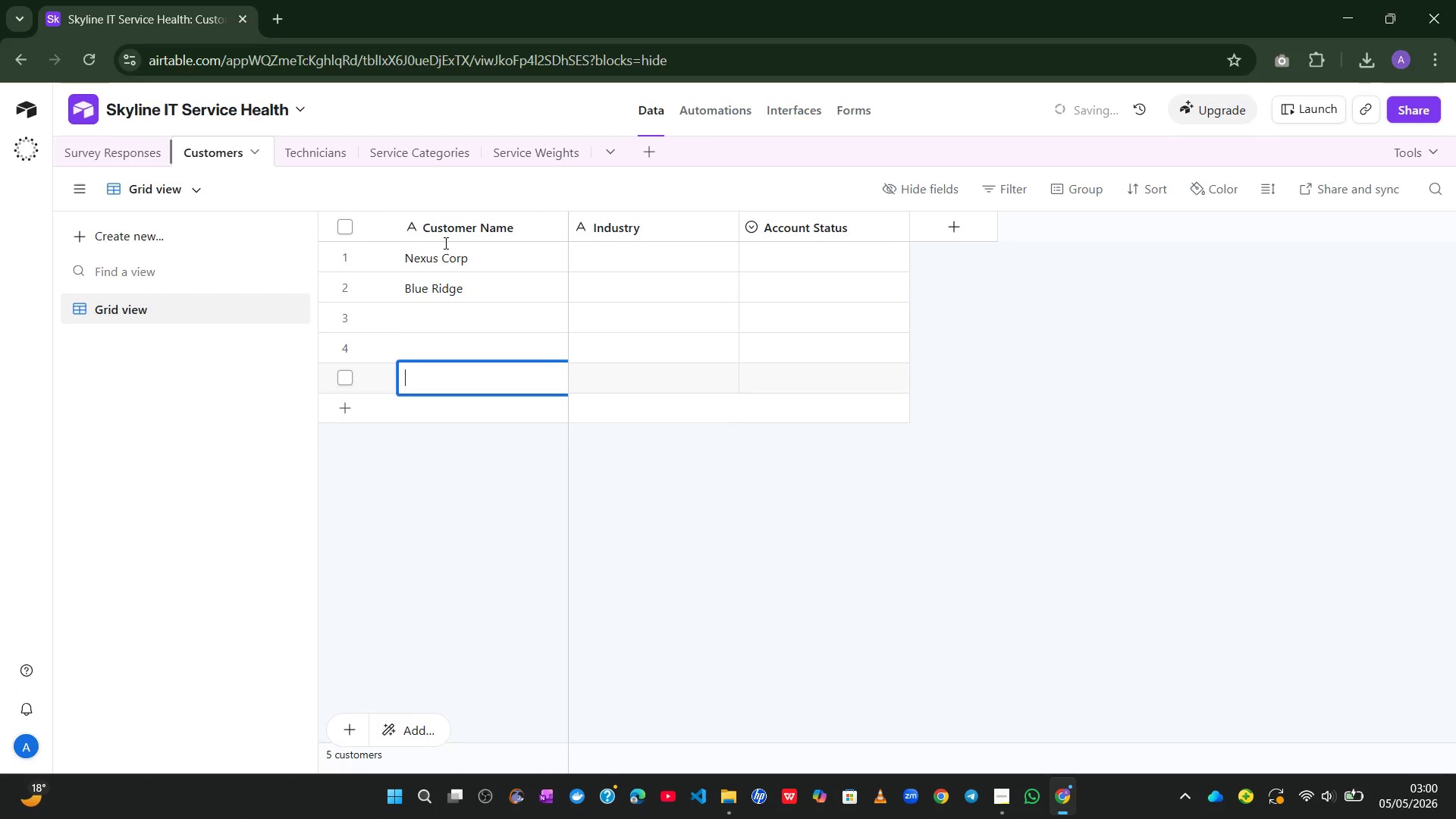 
key(Shift+Enter)
 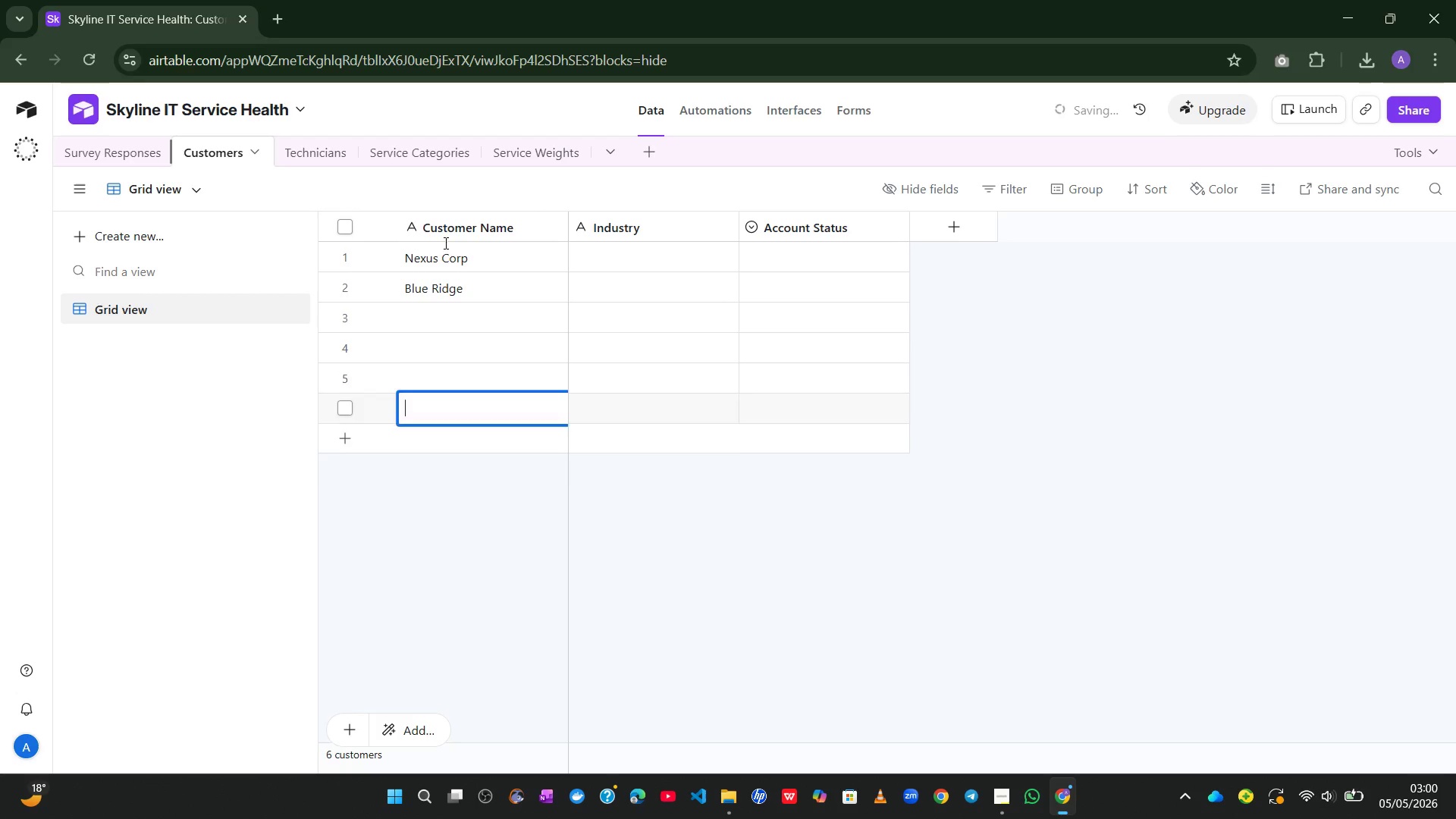 
key(Shift+Enter)
 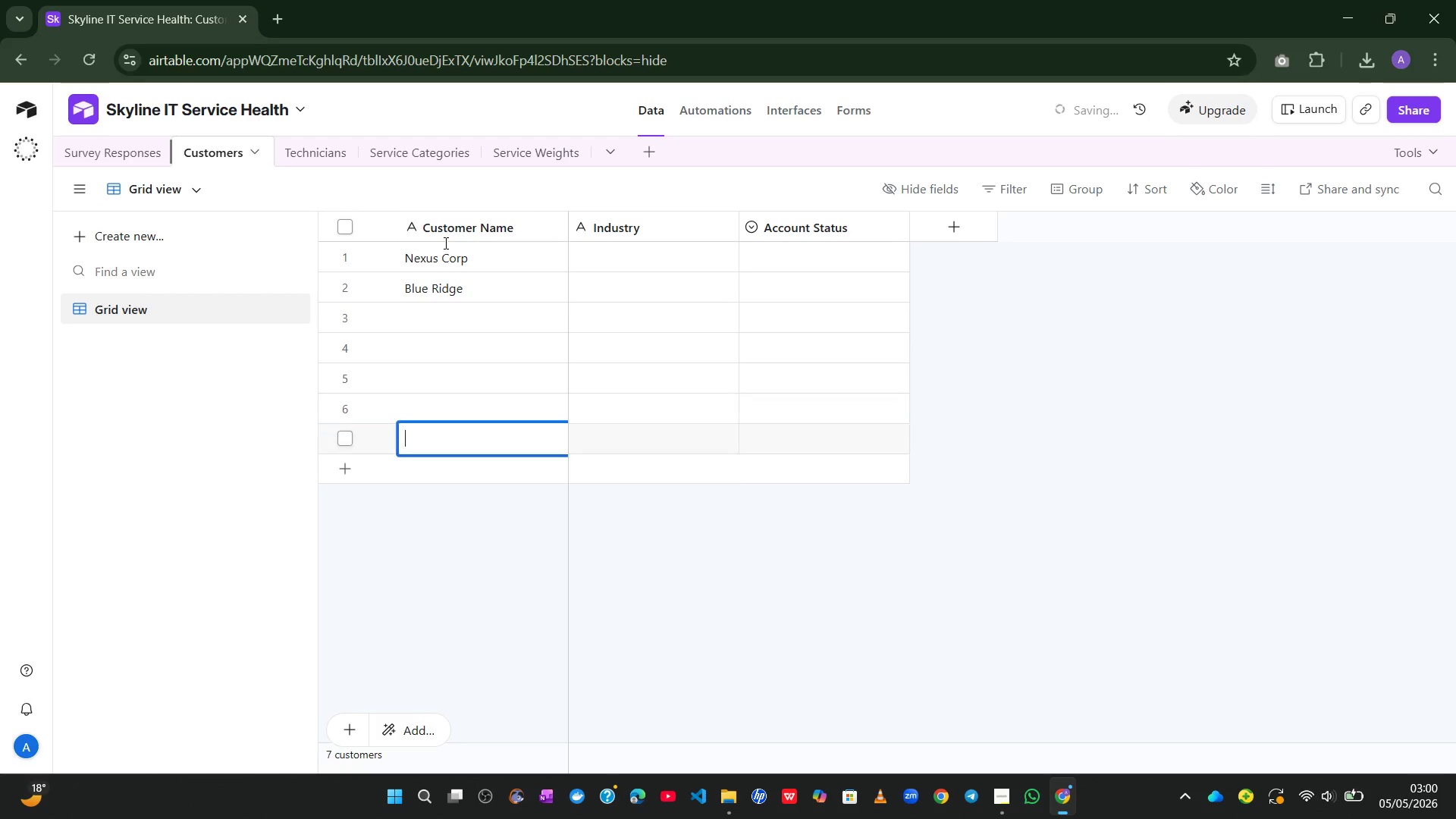 
key(Shift+Enter)
 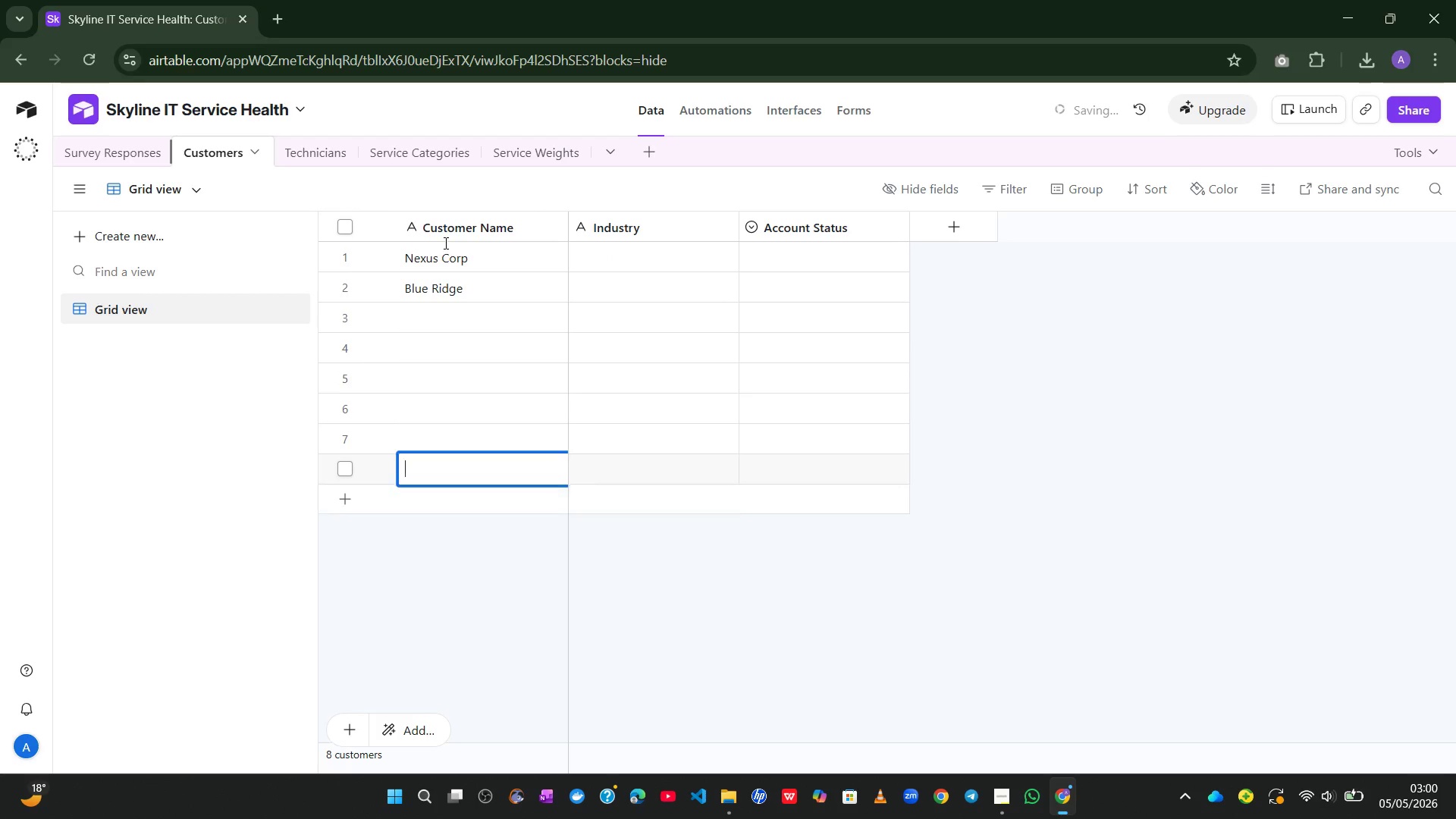 
key(Shift+Enter)
 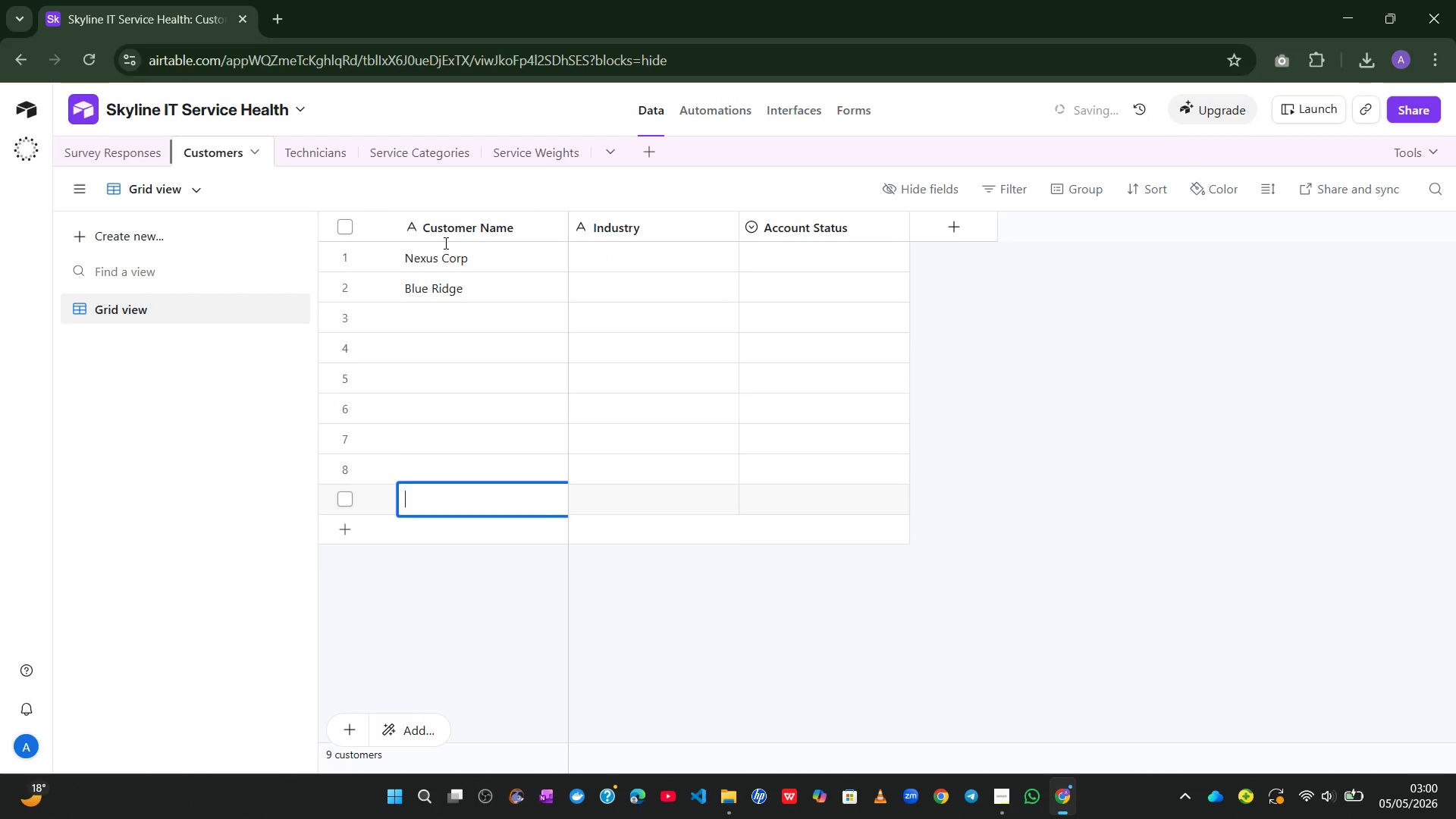 
key(Shift+Enter)
 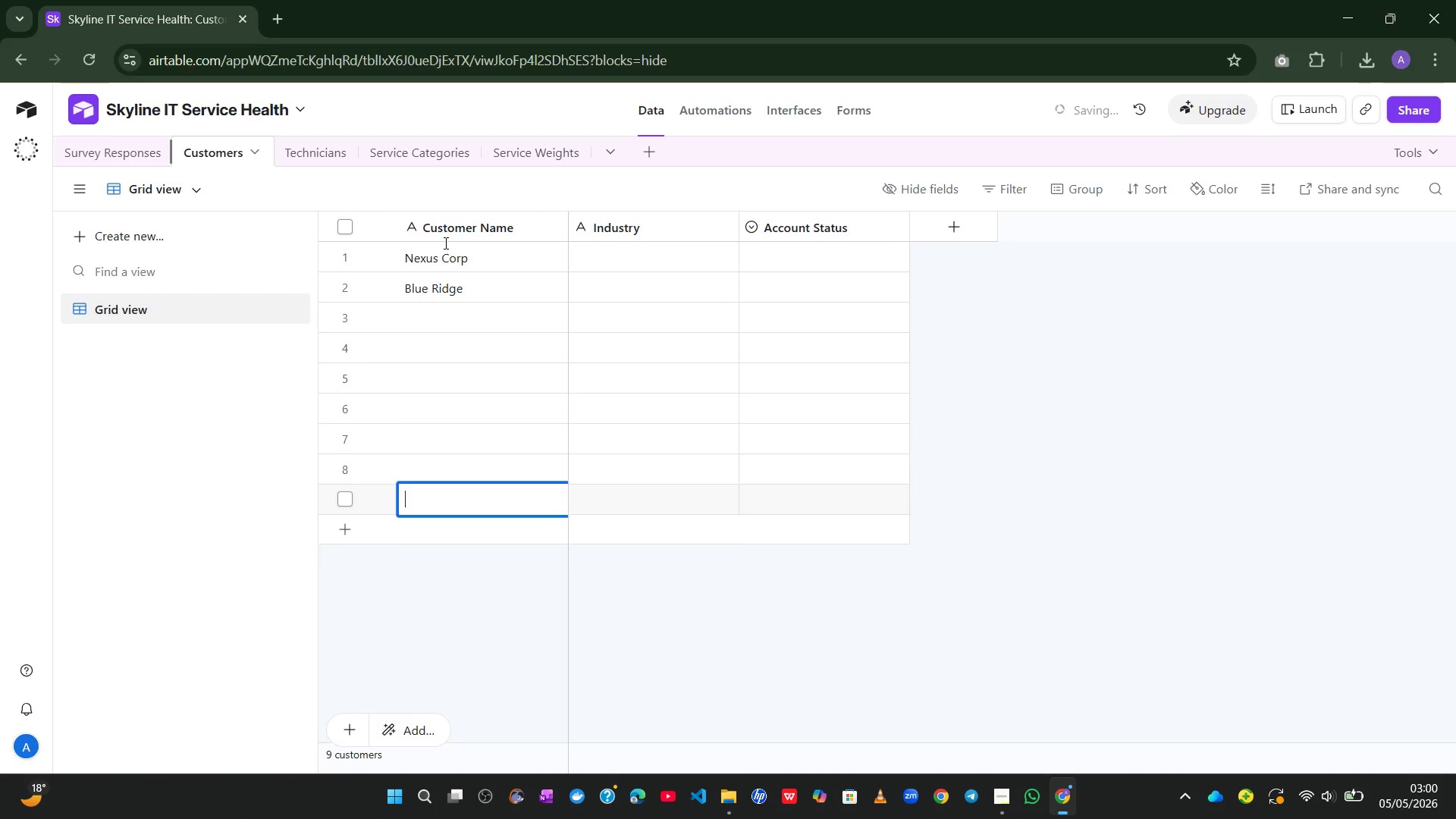 
key(Shift+Enter)
 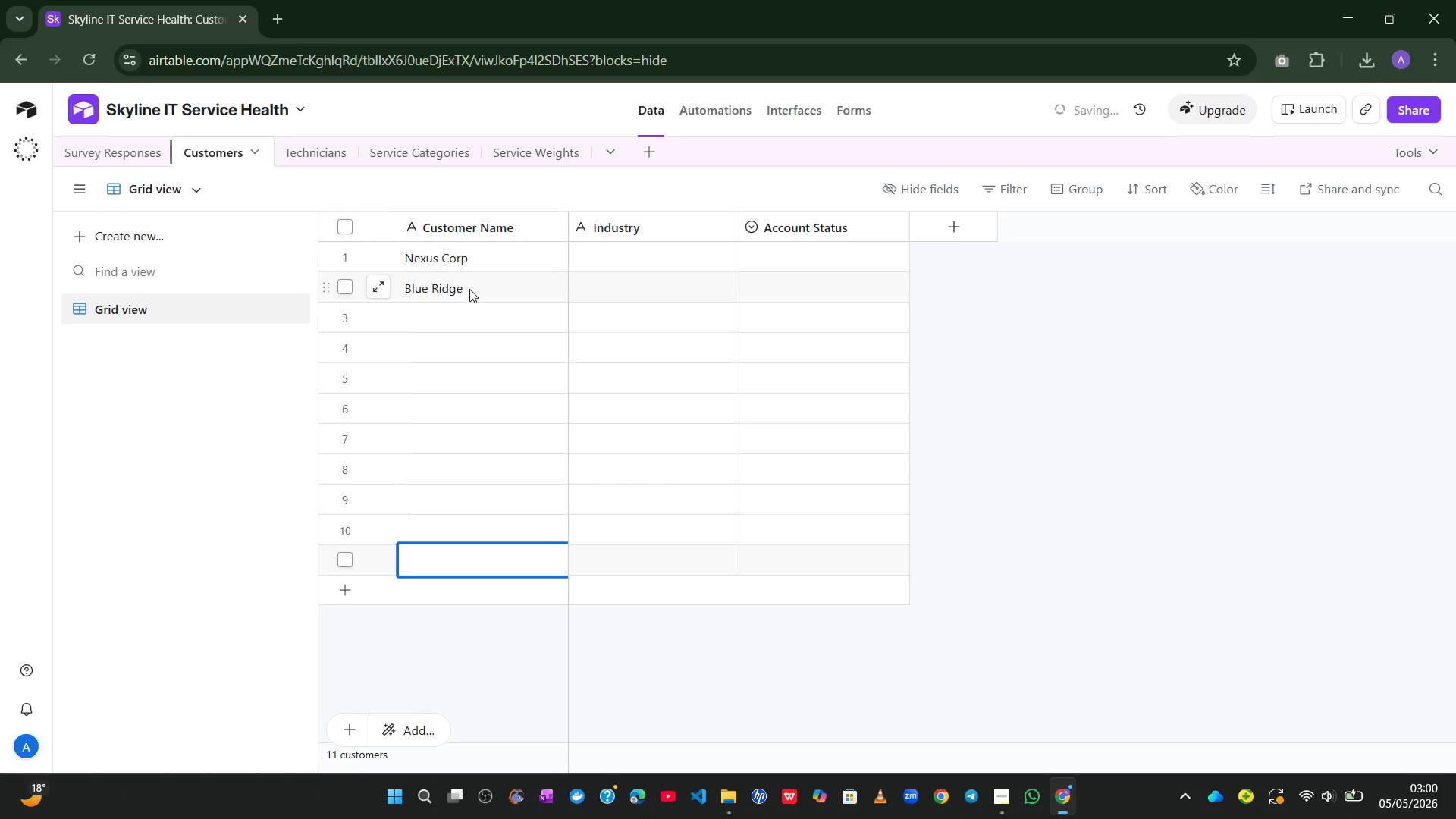 
left_click([472, 287])
 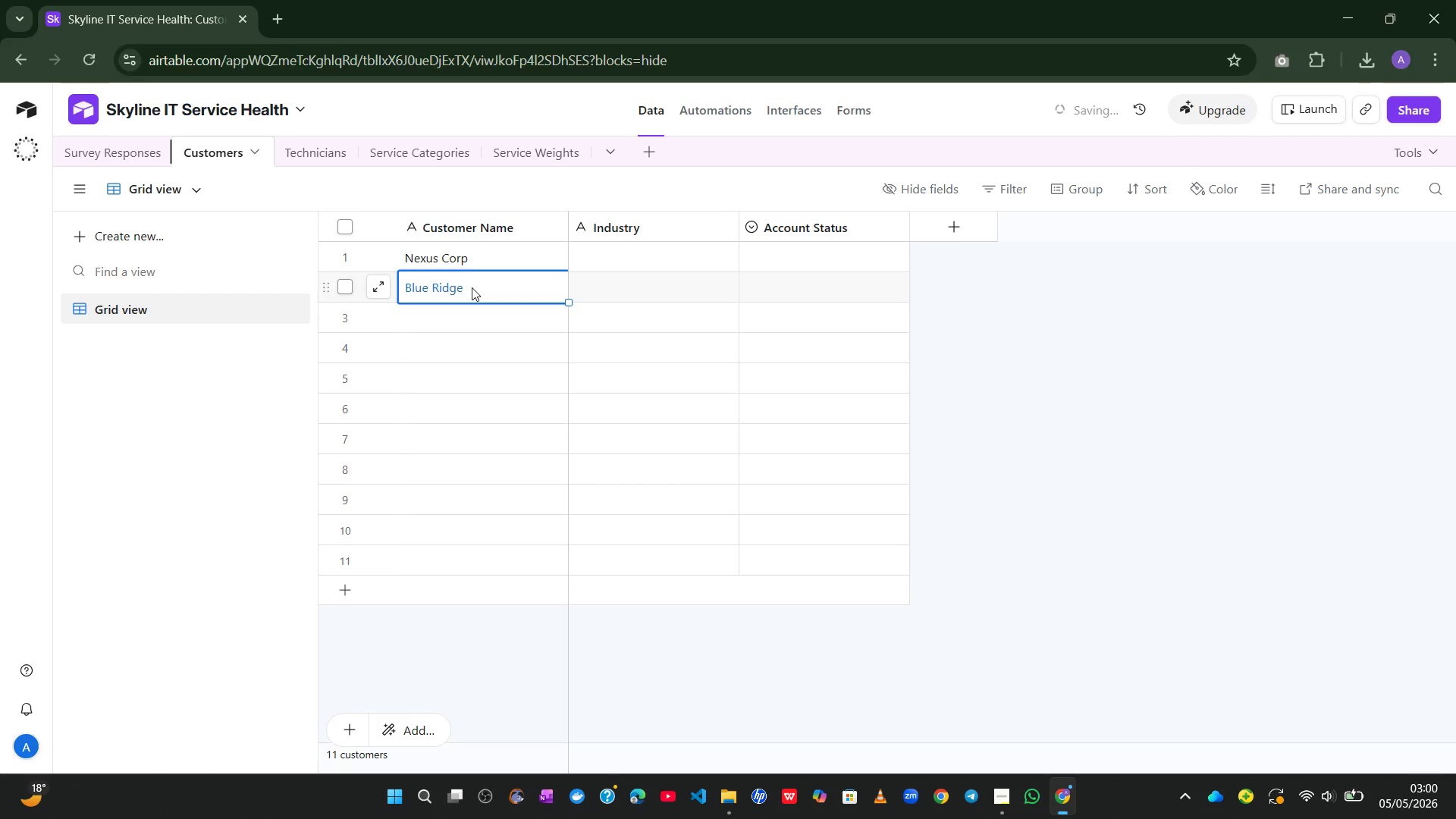 
left_click([472, 287])
 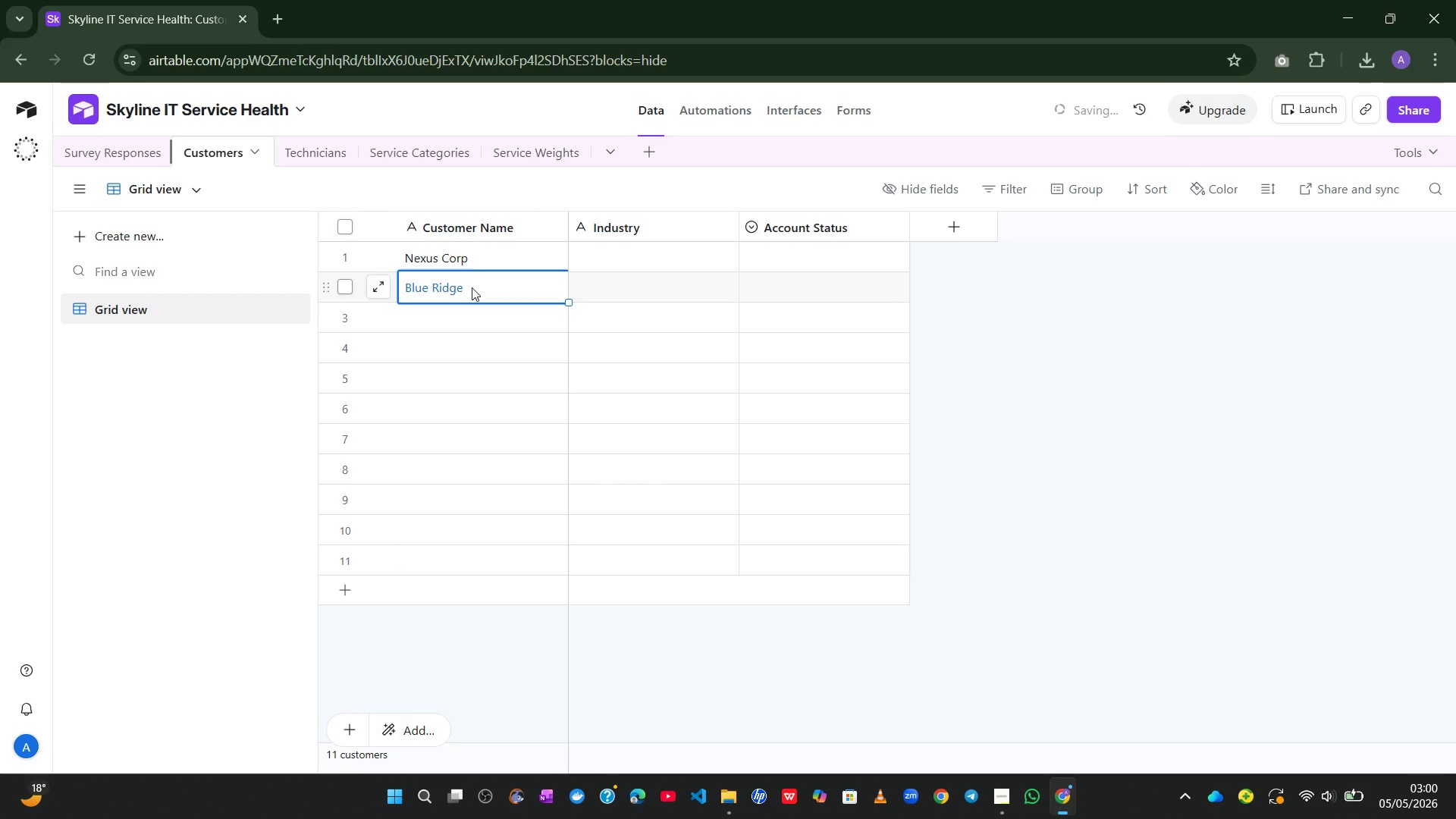 
double_click([472, 287])
 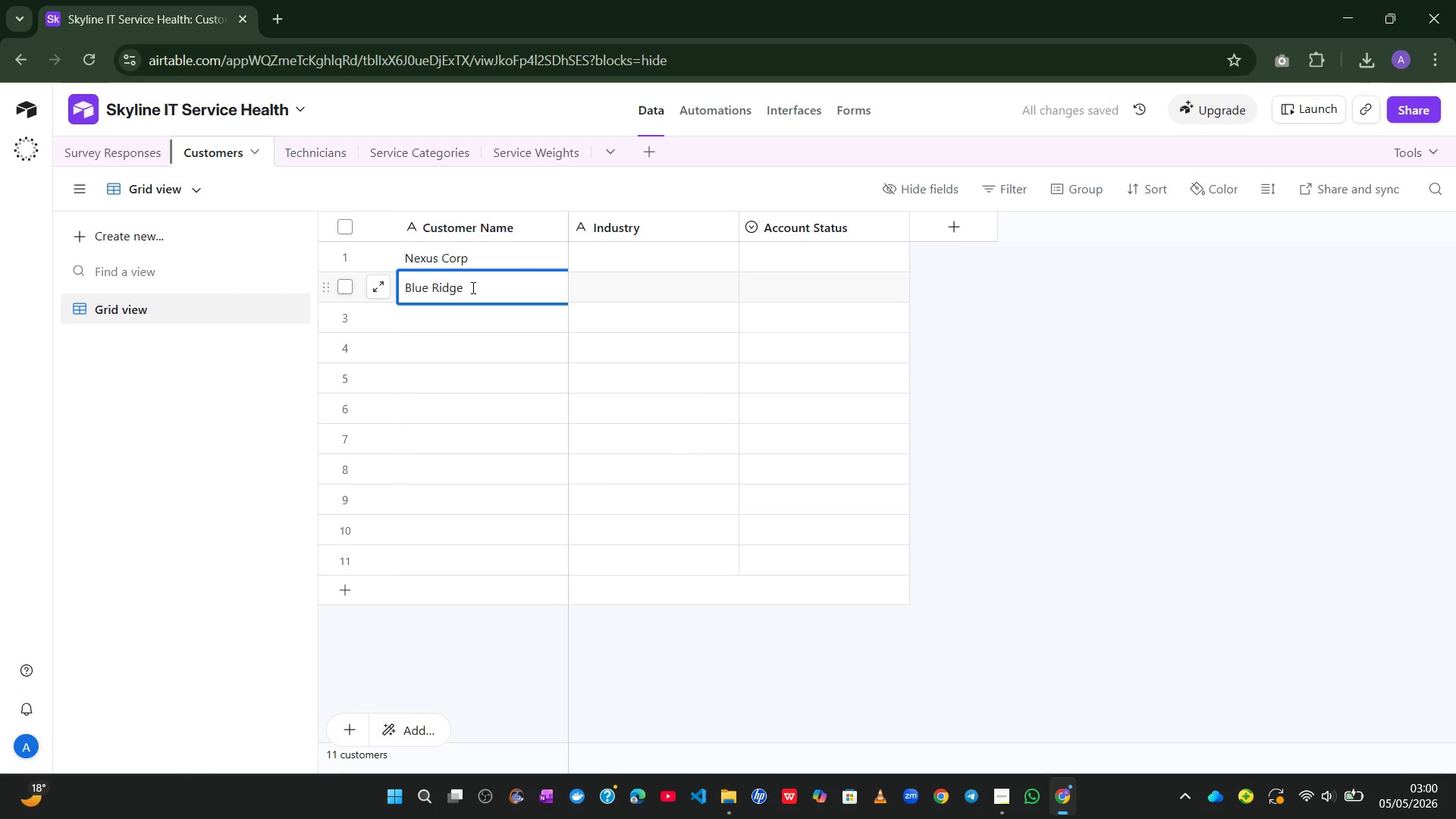 
type( Logist)
 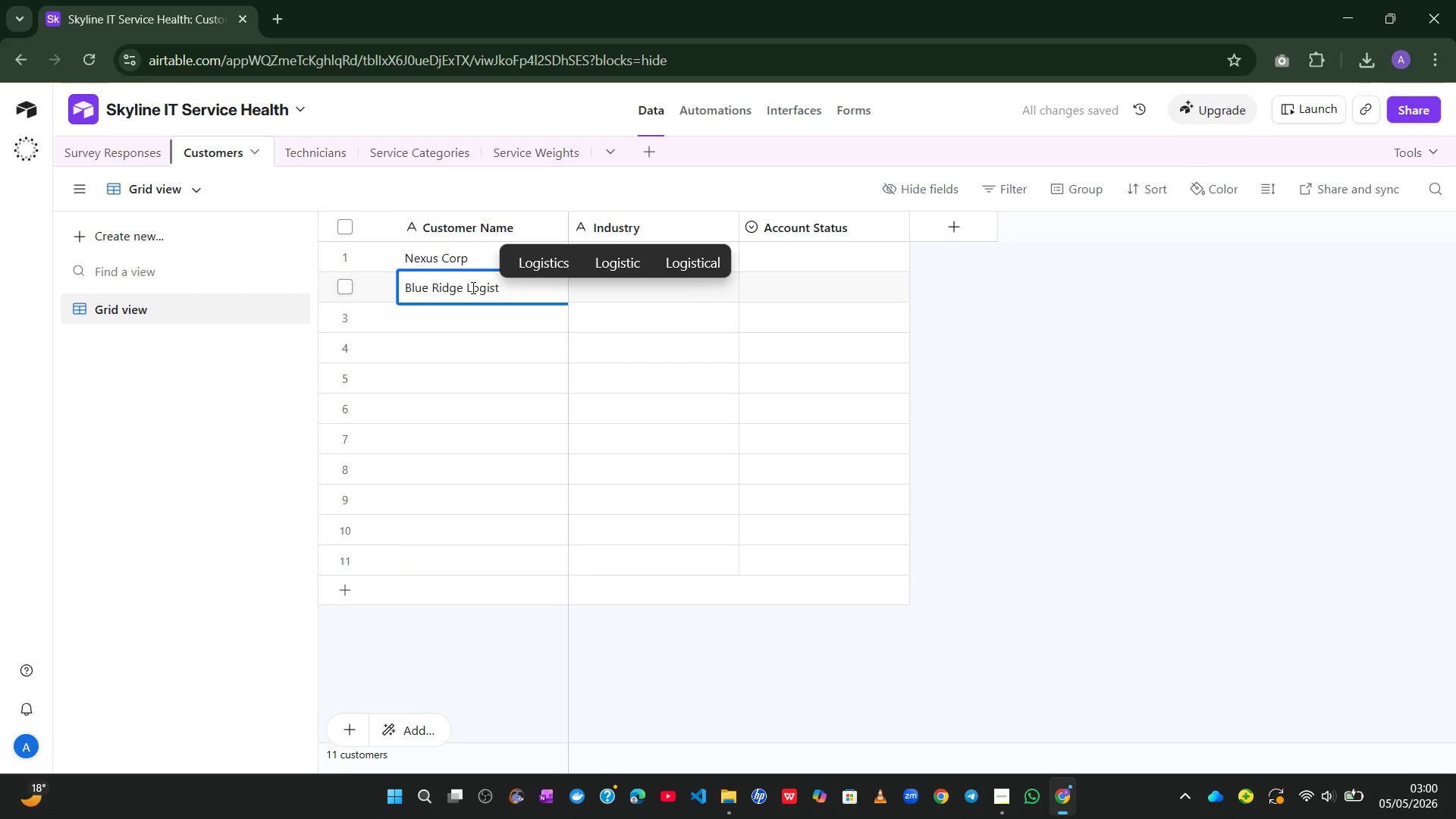 
left_click([533, 263])
 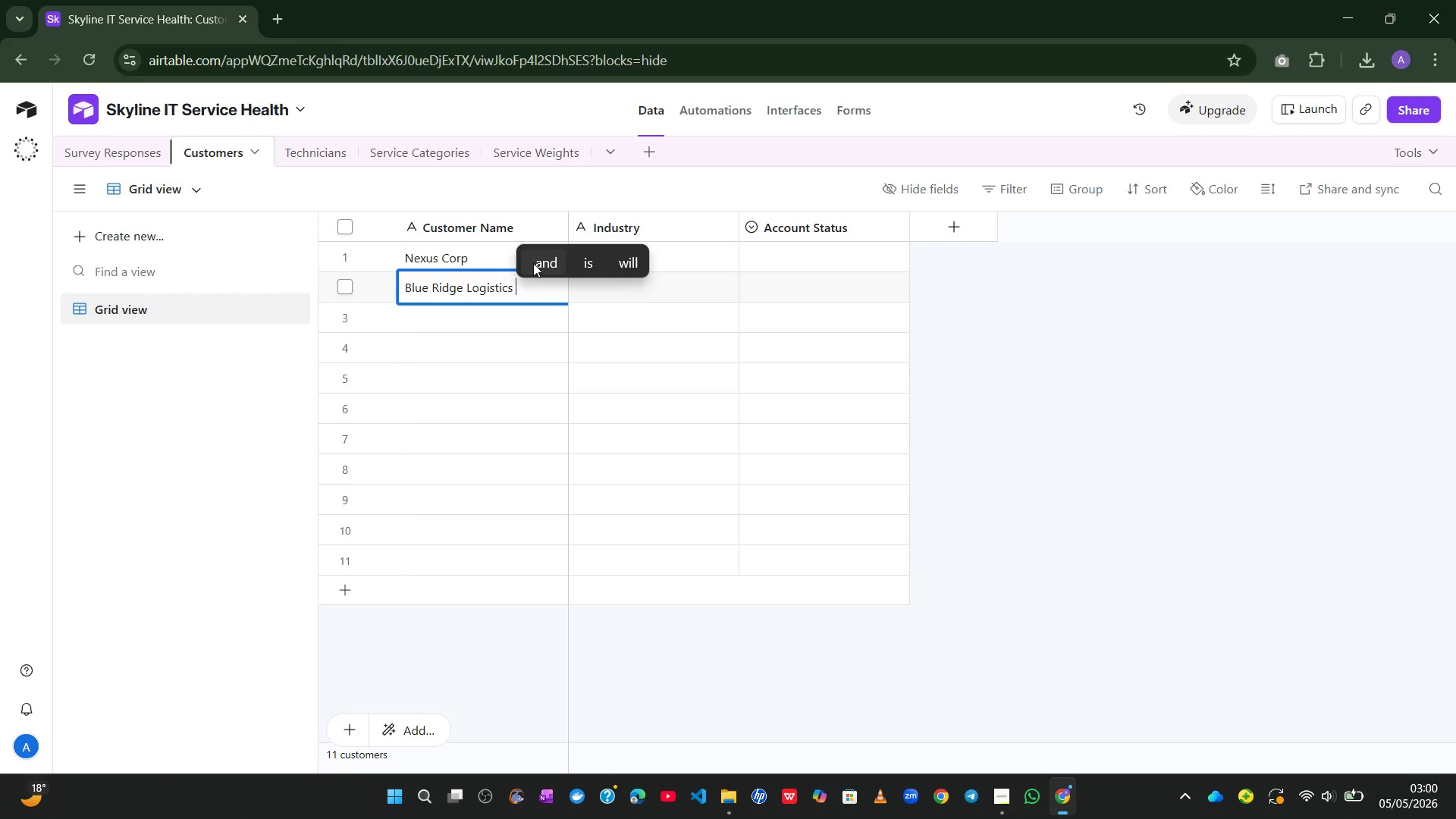 
key(Backspace)
 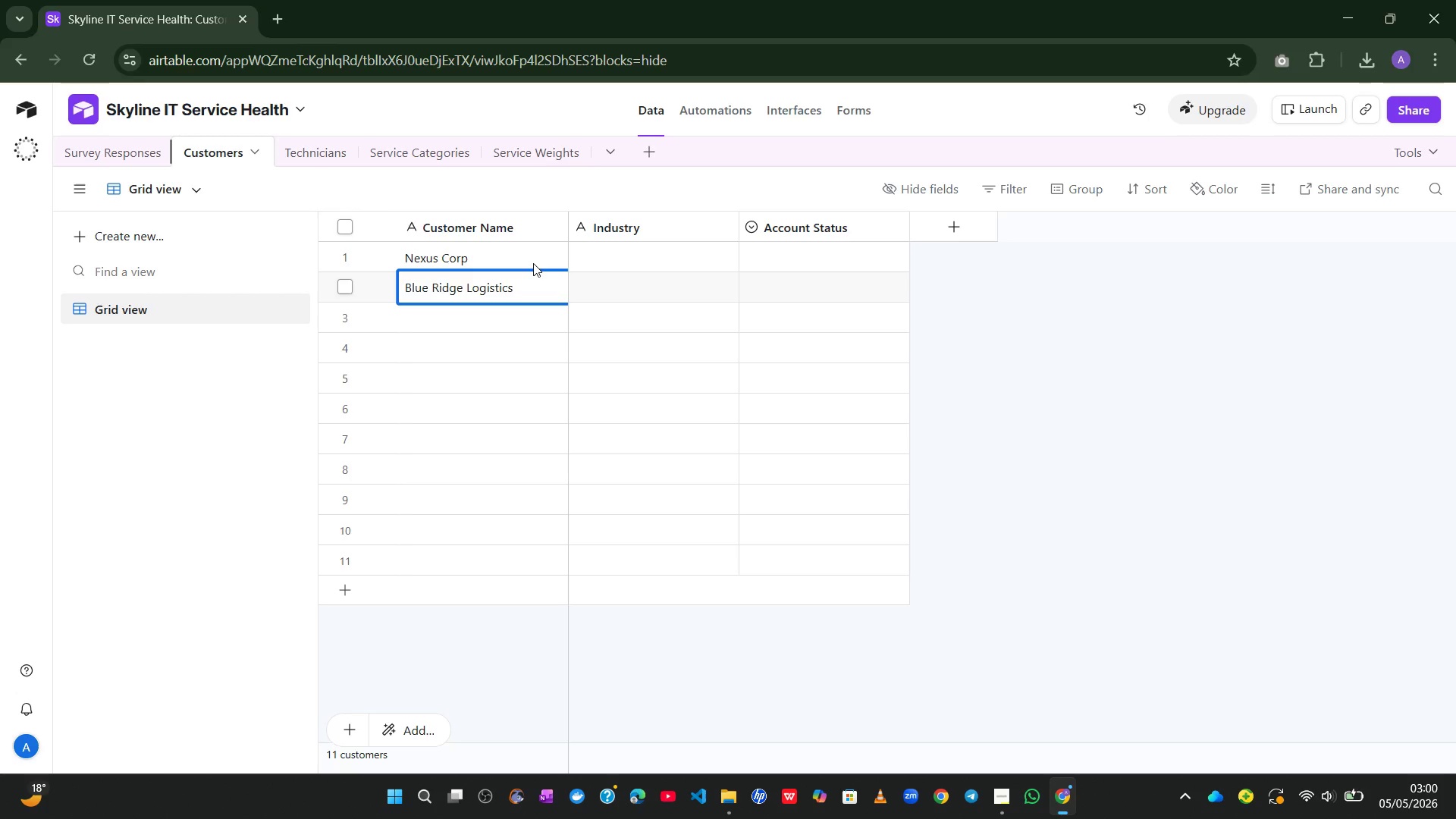 
left_click([463, 322])
 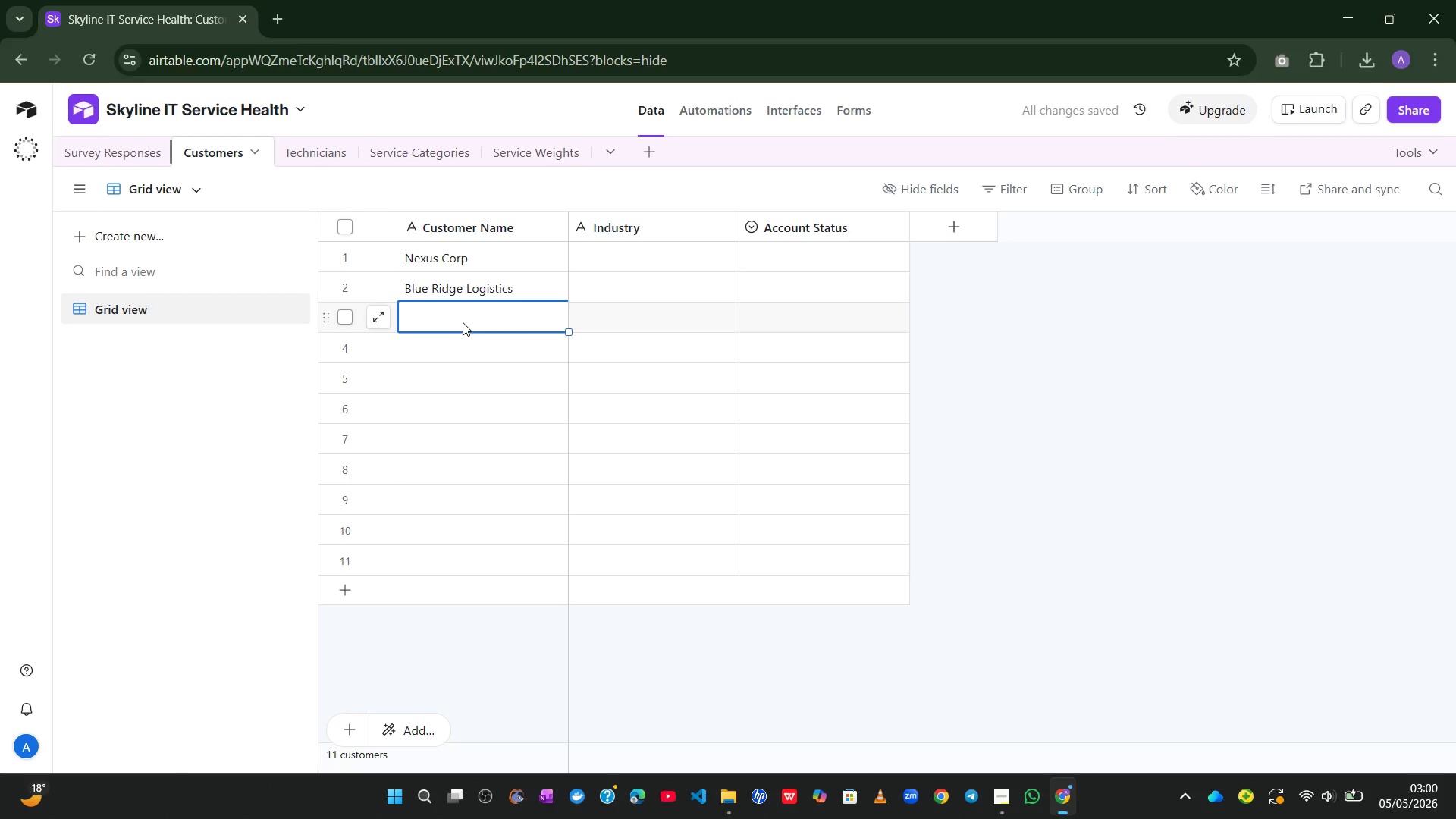 
type(Summit Healthcare)
 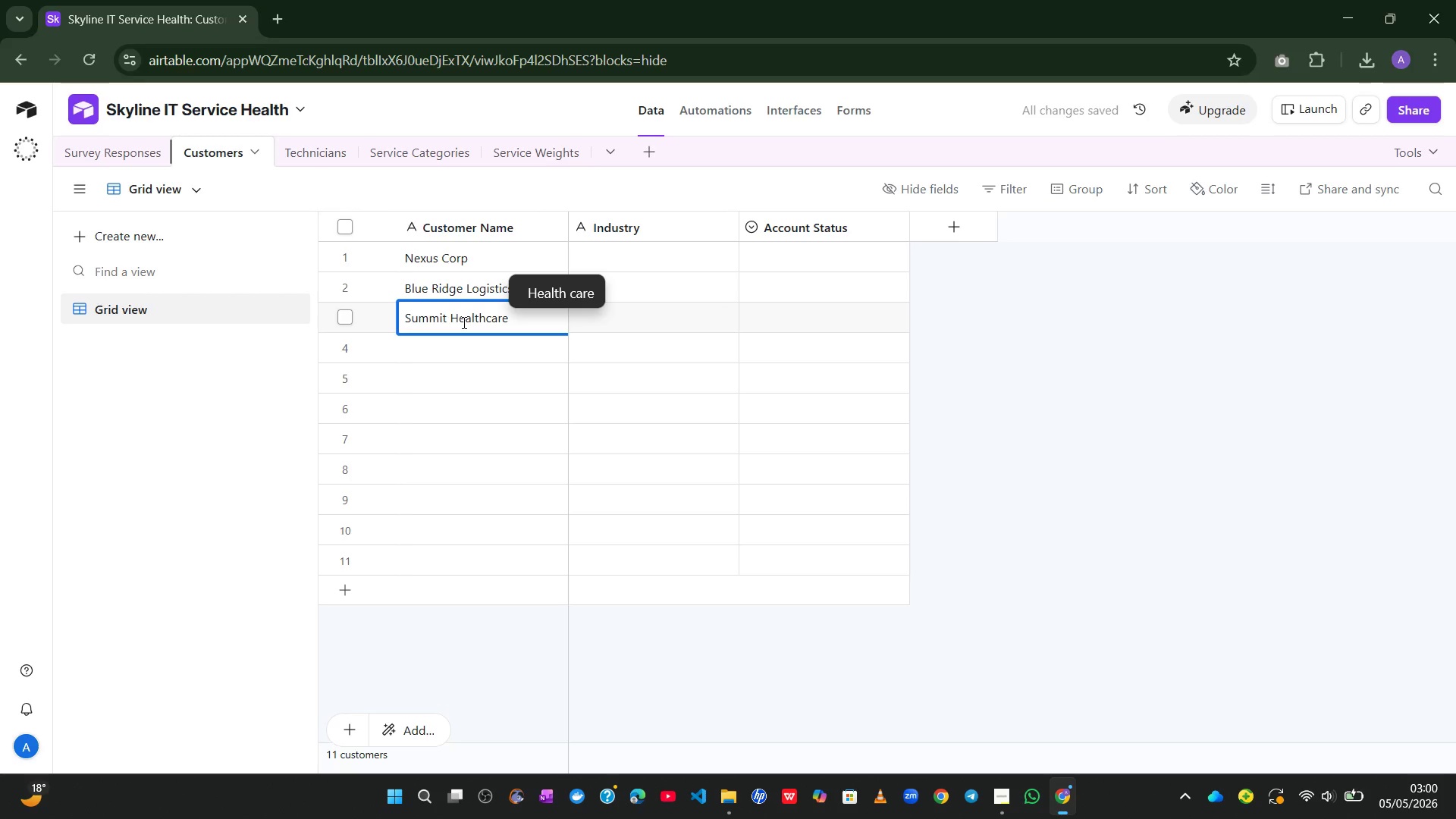 
key(Enter)
 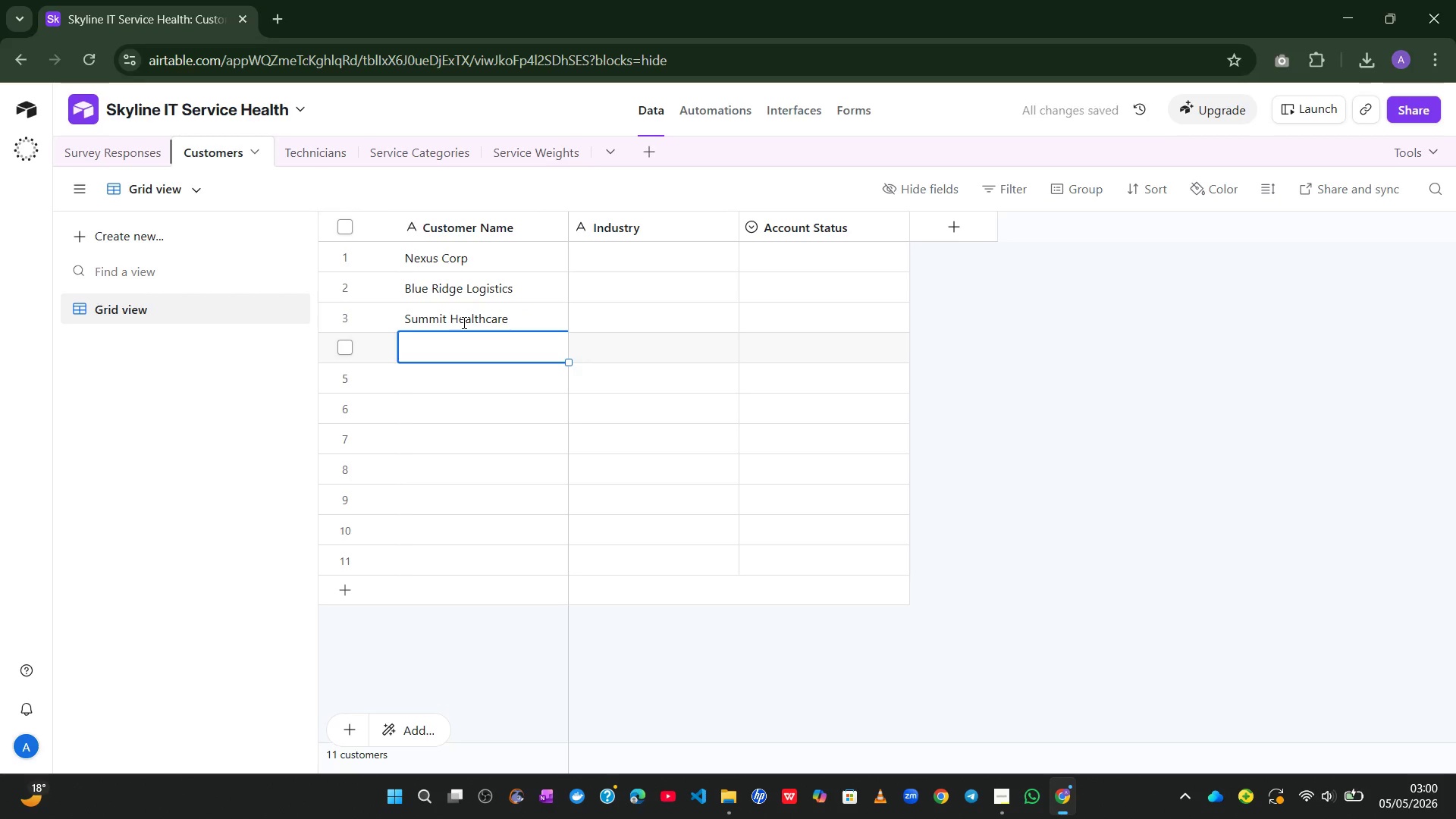 
wait(5.48)
 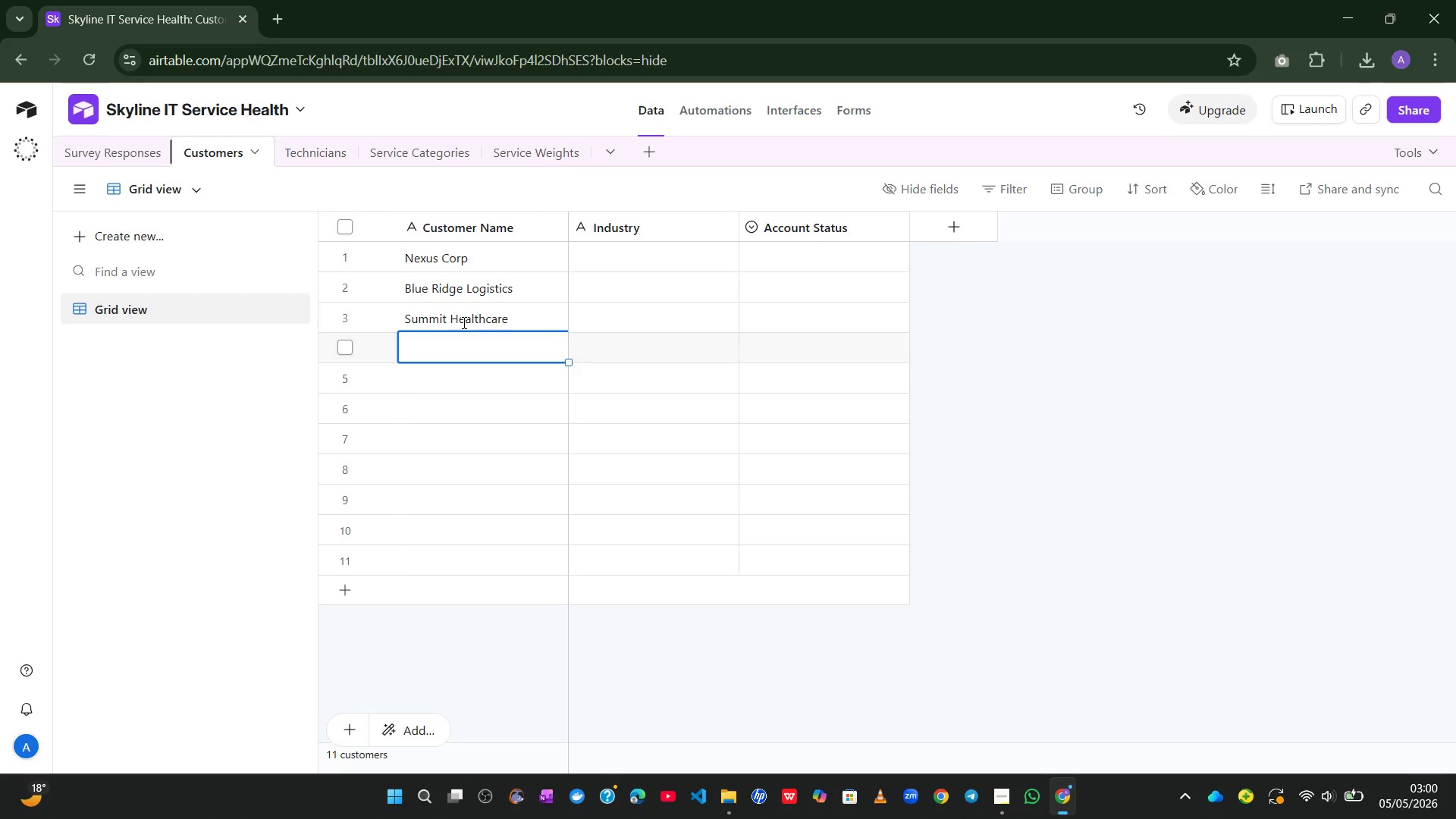 
type(Ironclad Security)
 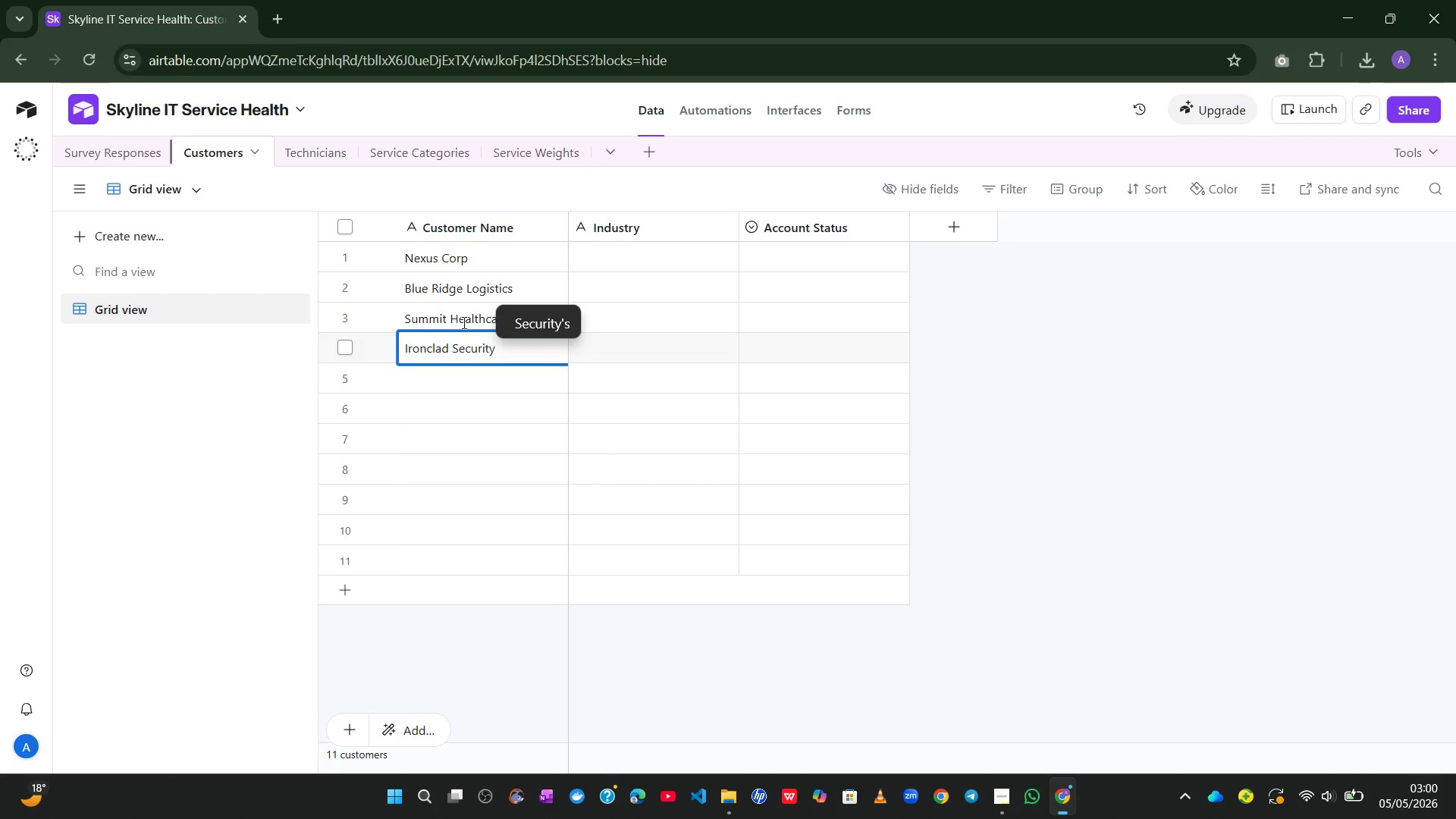 
key(Enter)
 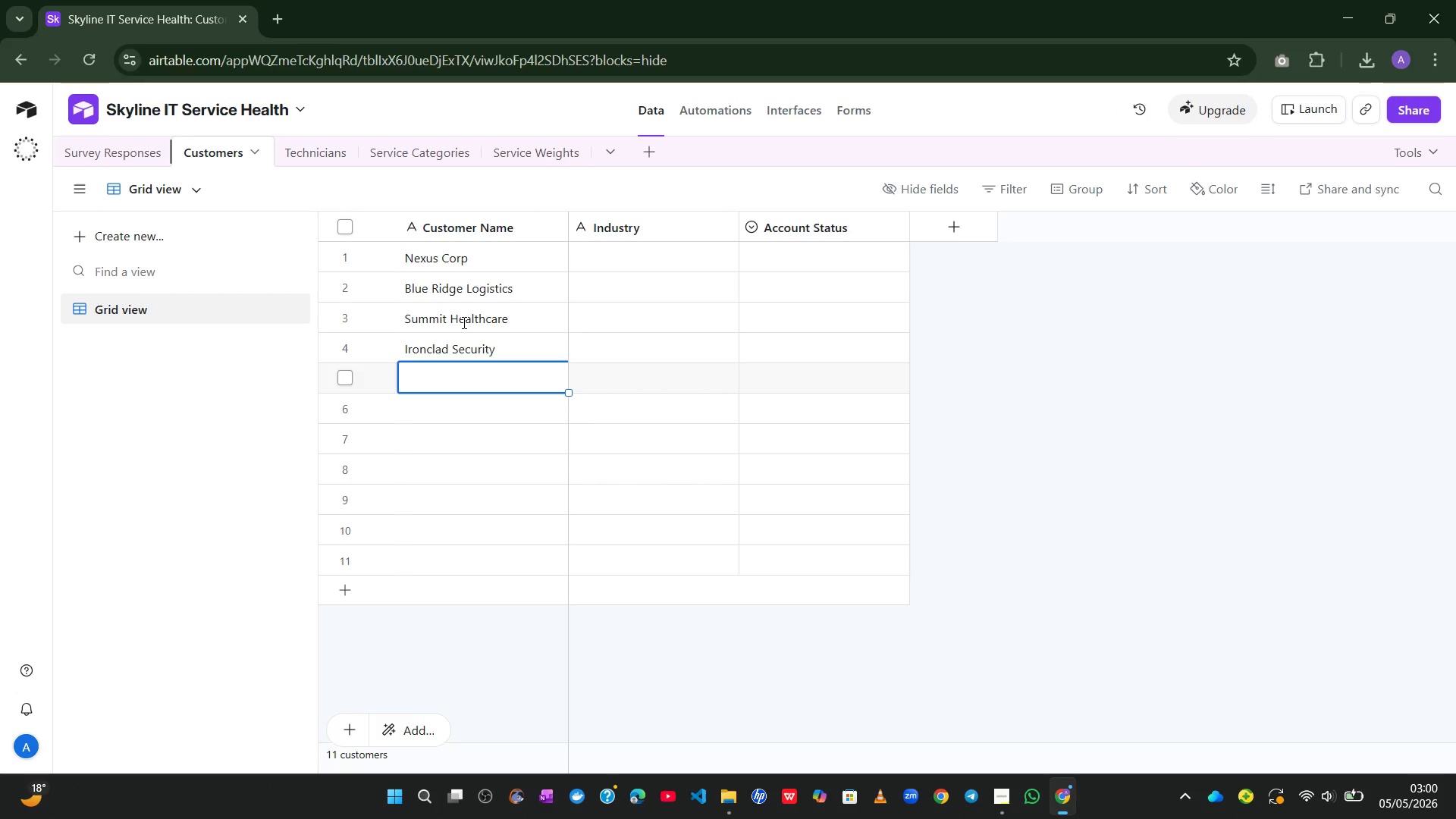 
type(Velocity Media)
 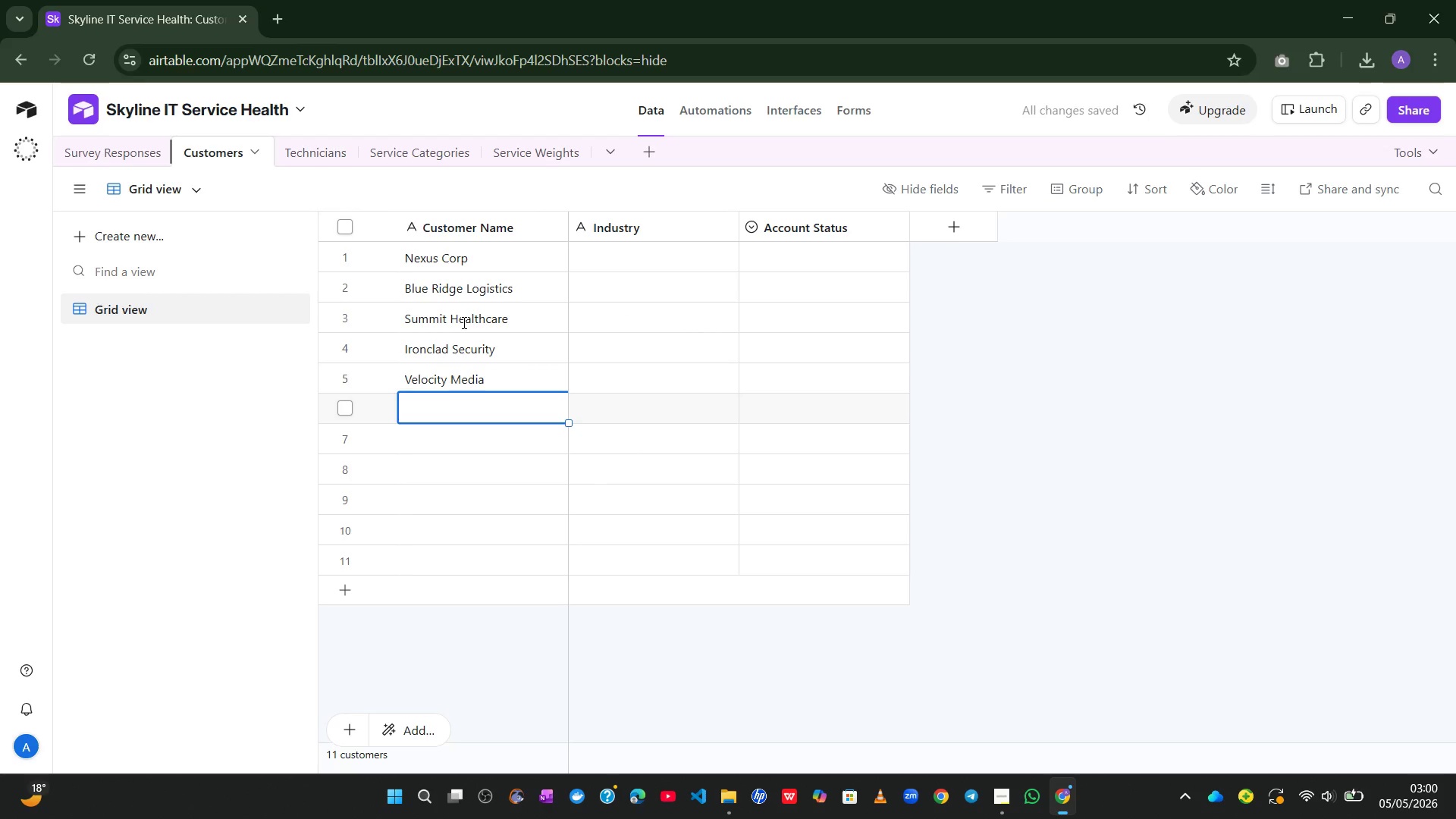 
 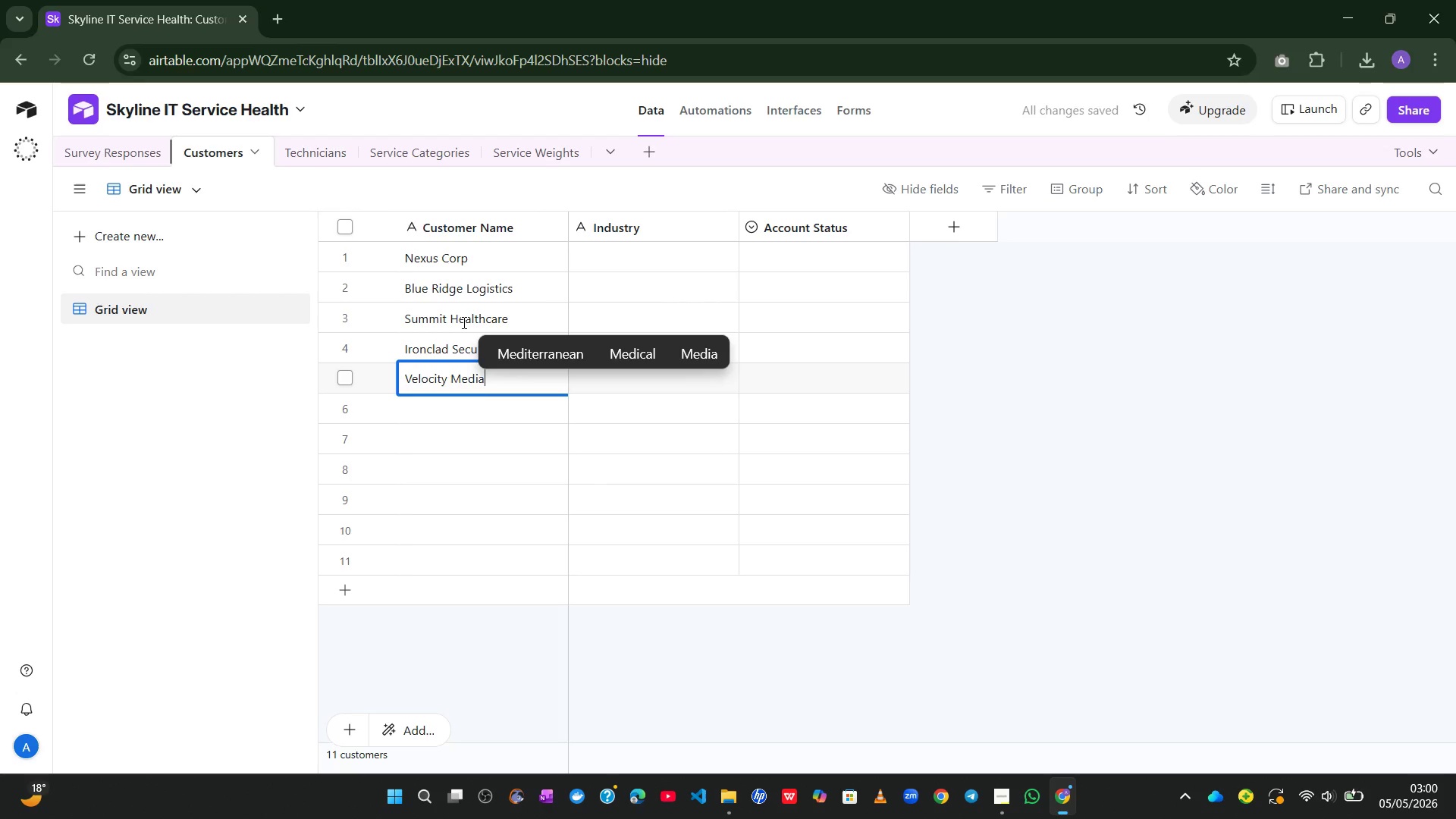 
key(Enter)
 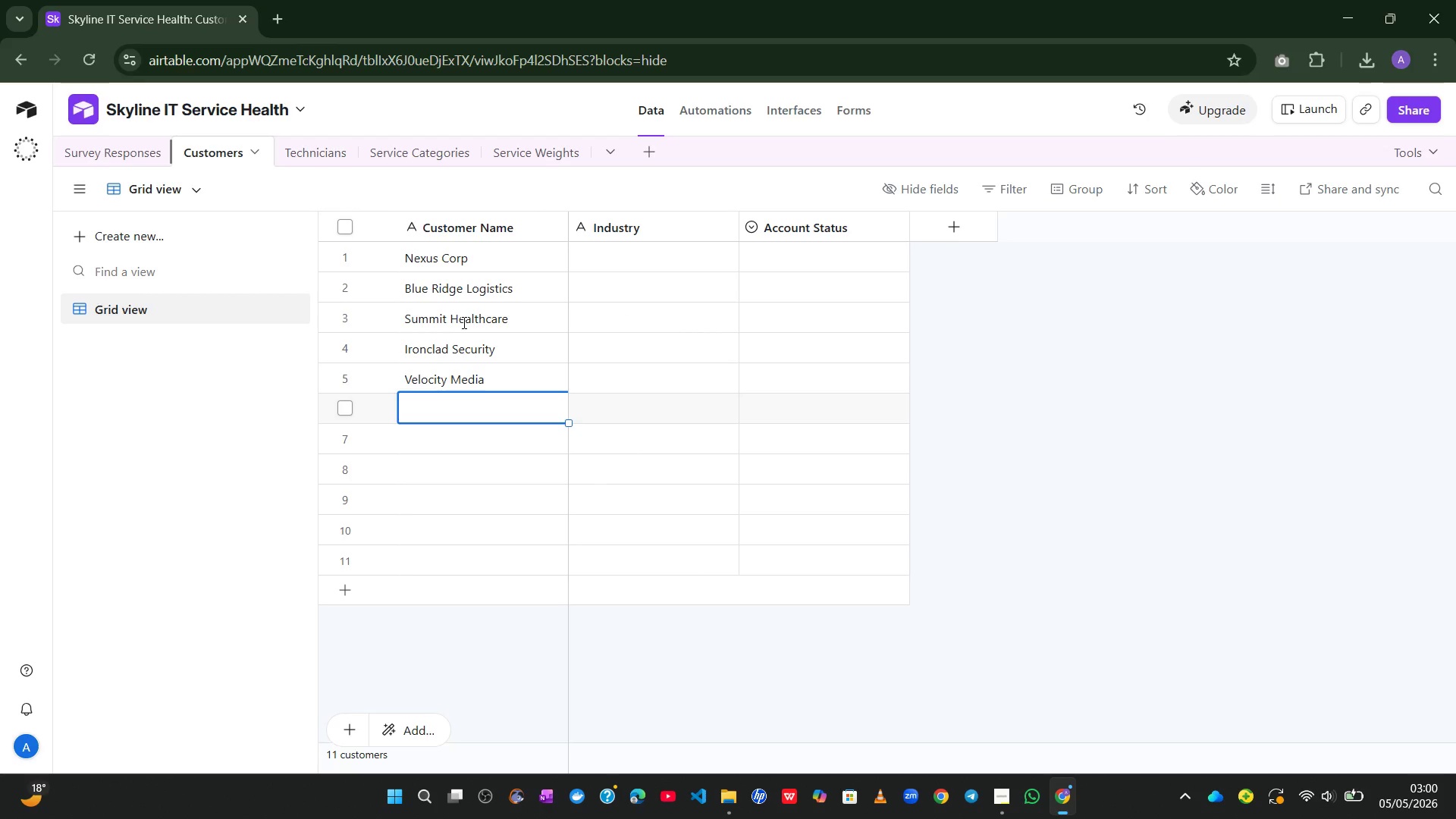 
type(Green Horizon Energy)
 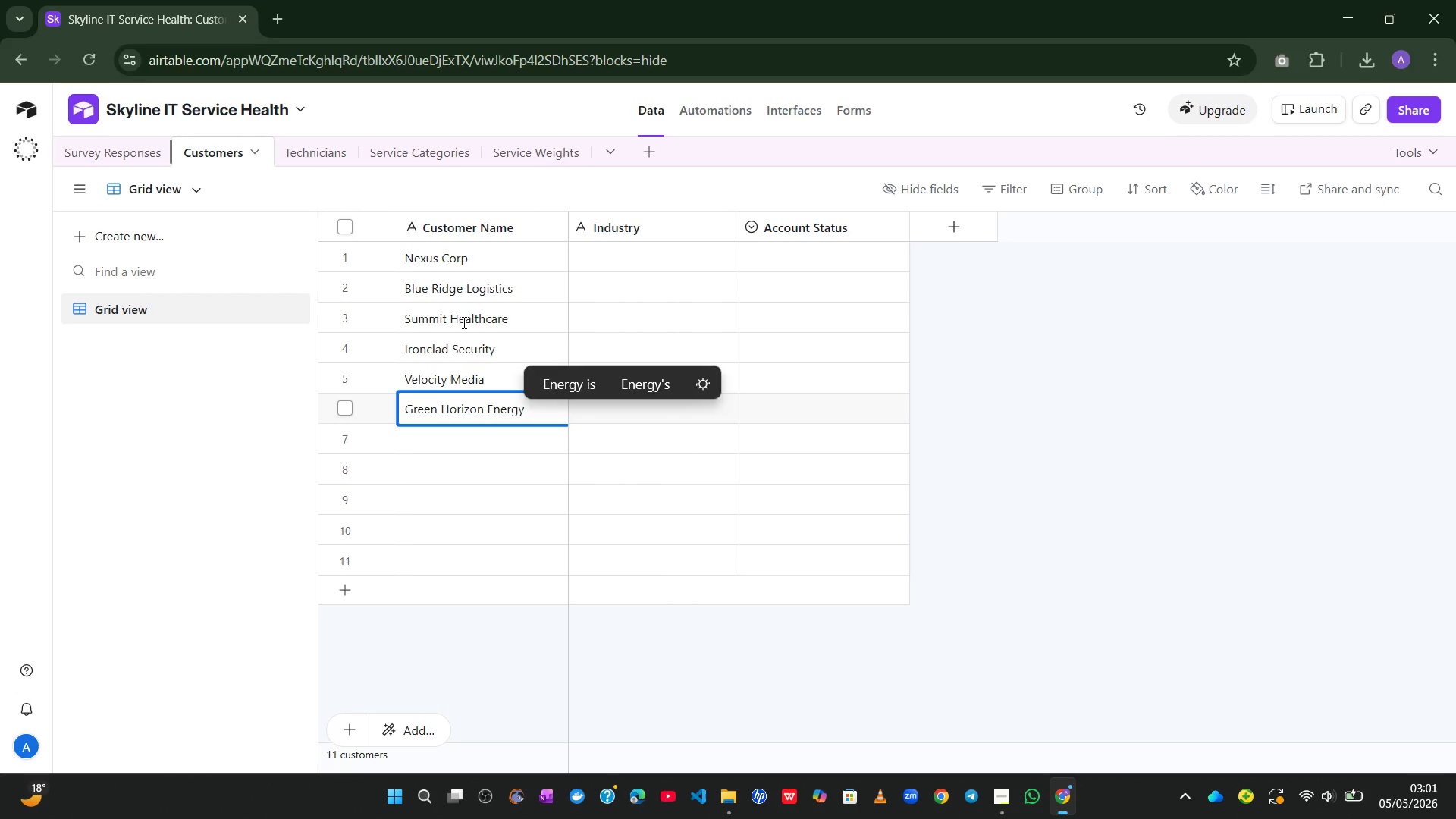 
key(Enter)
 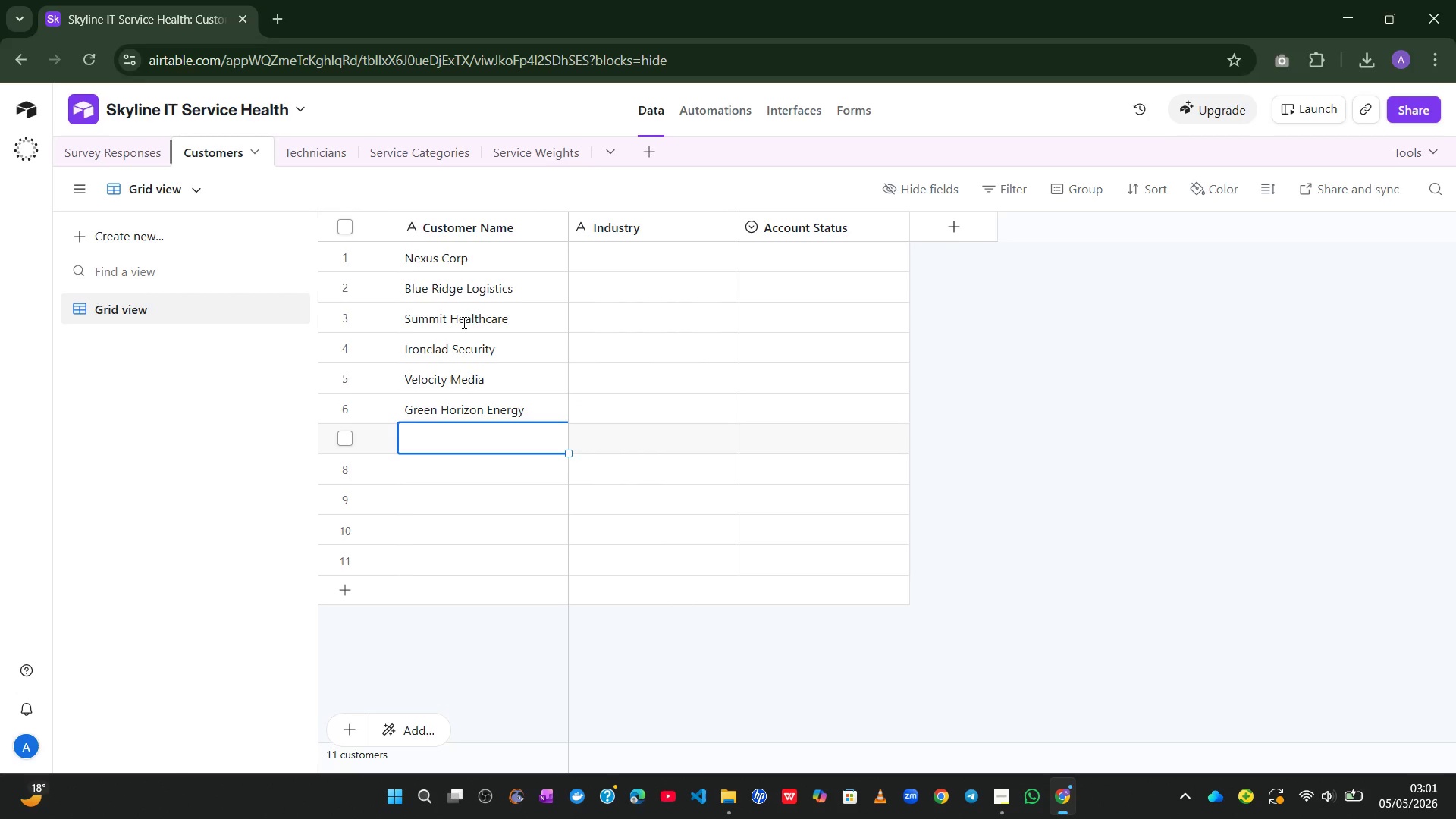 
type(Stellar Manufavturing)
 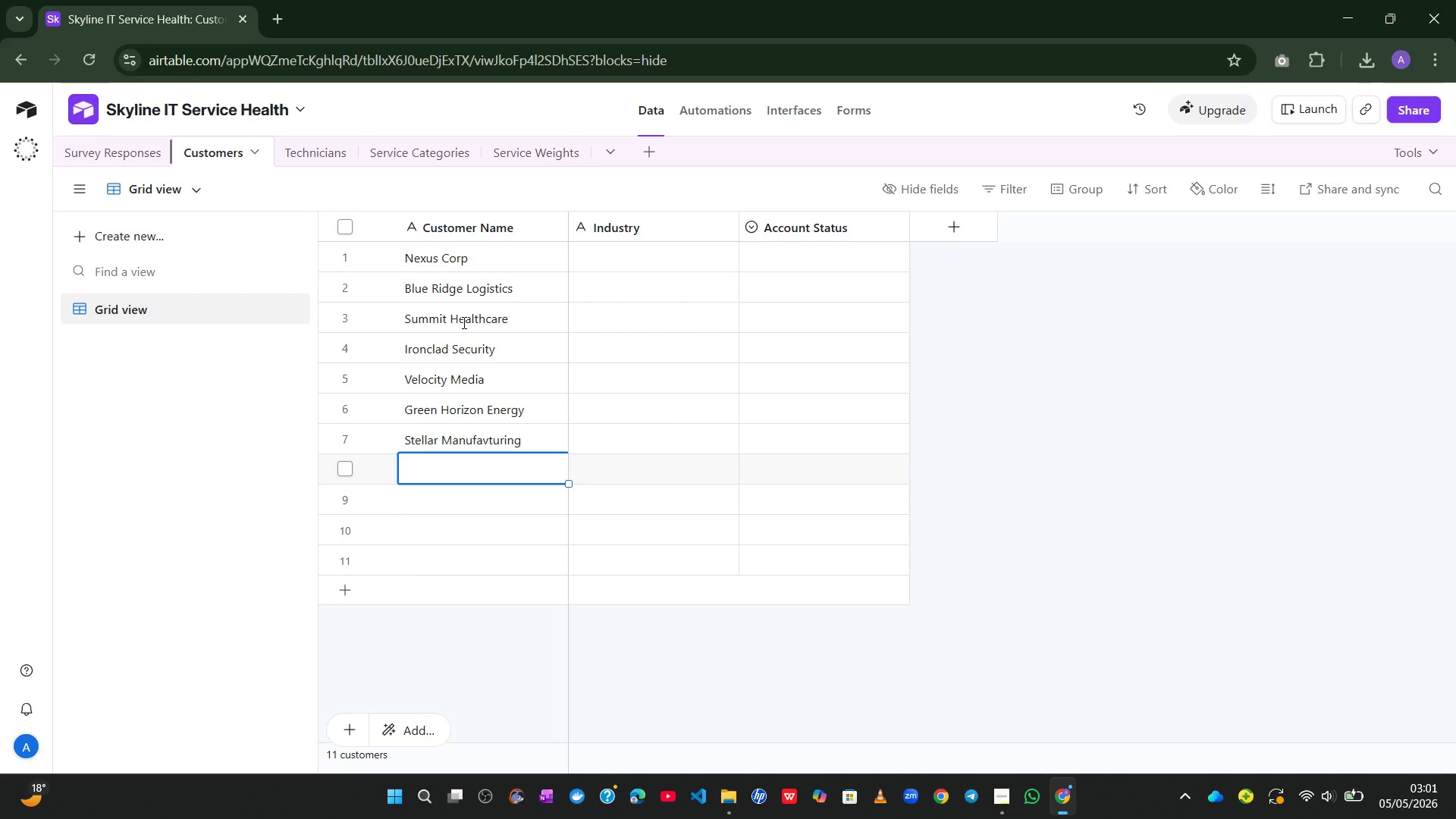 
 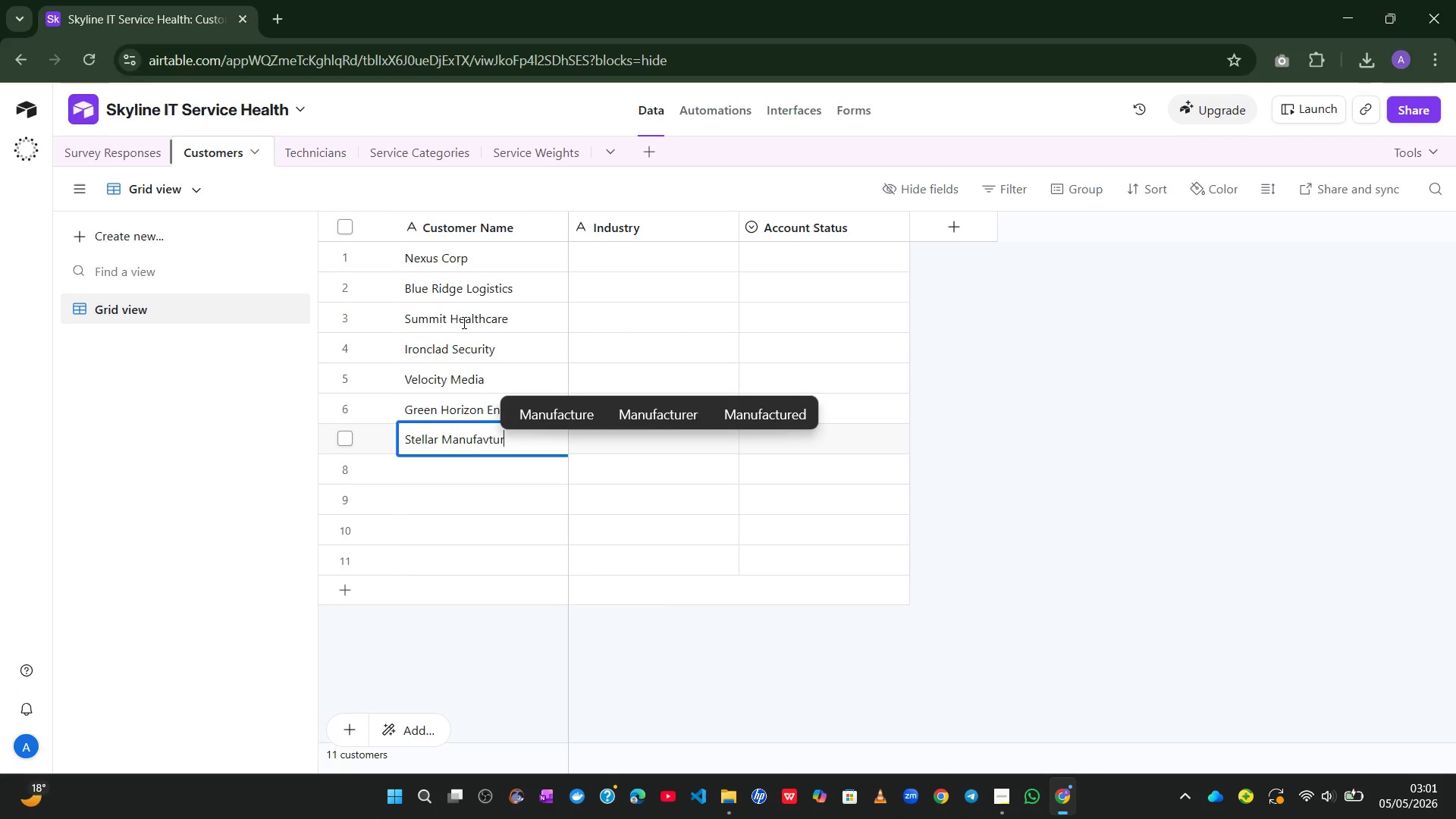 
key(Enter)
 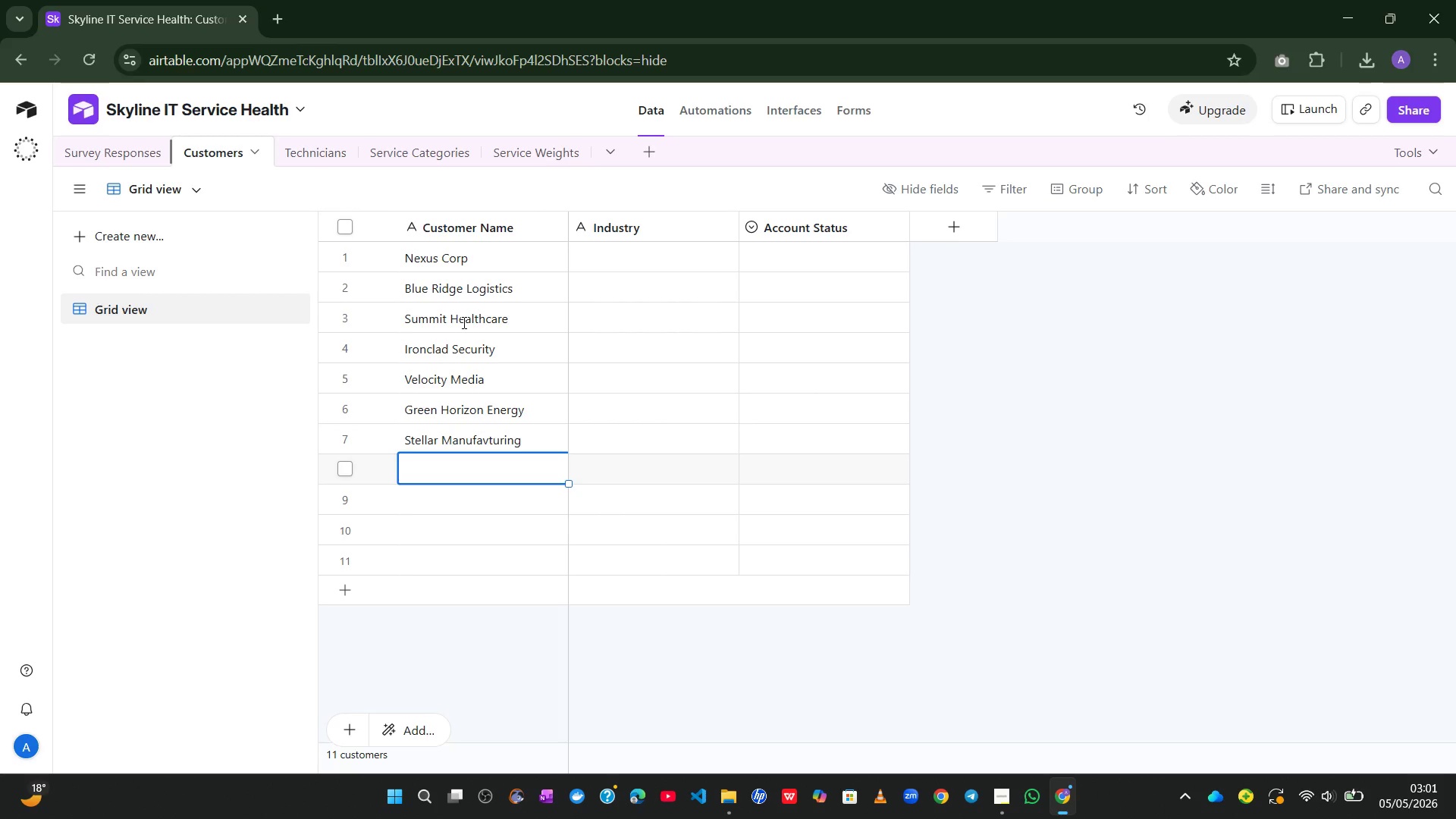 
type(Apex Financial)
 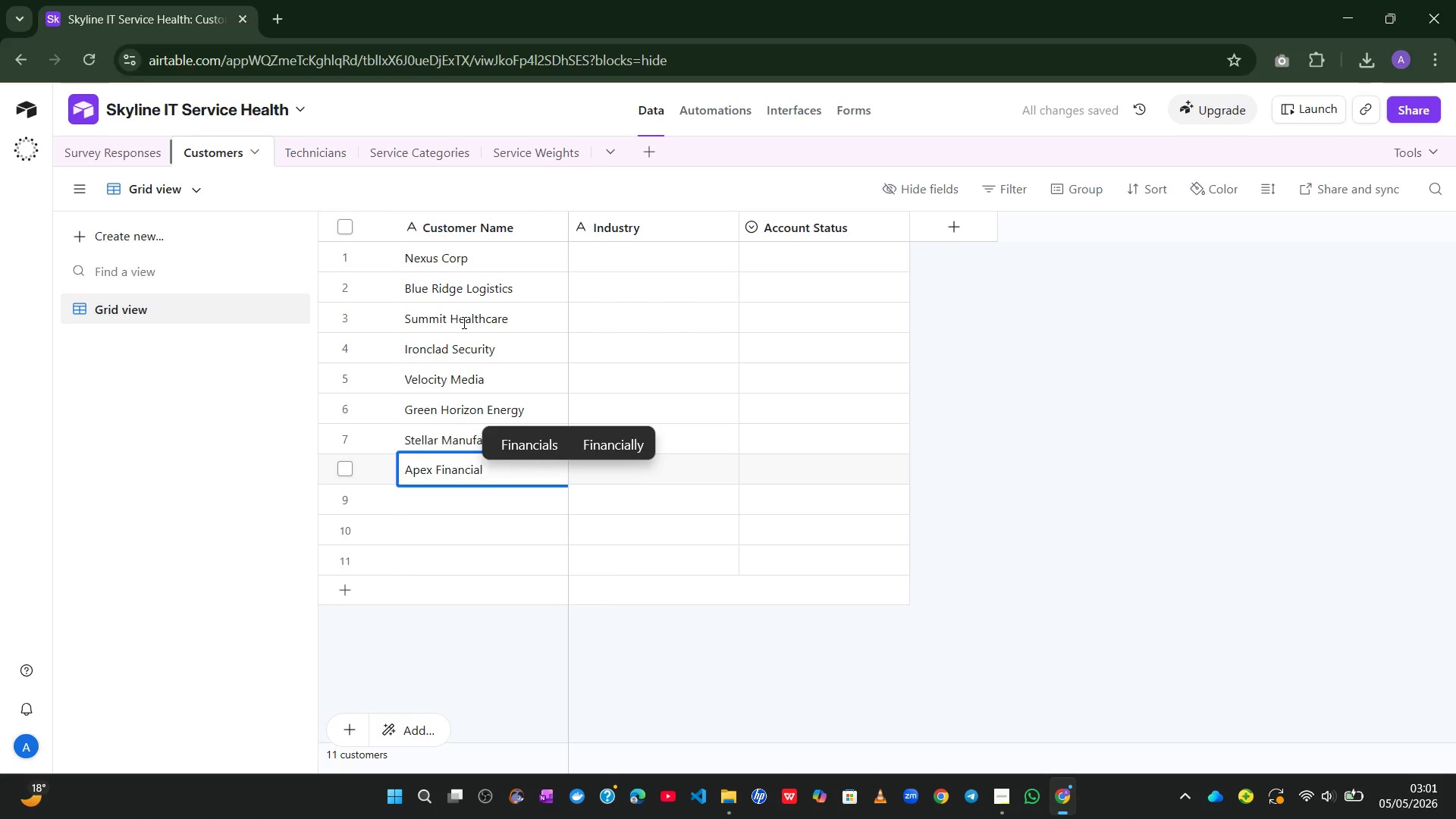 
left_click([434, 447])
 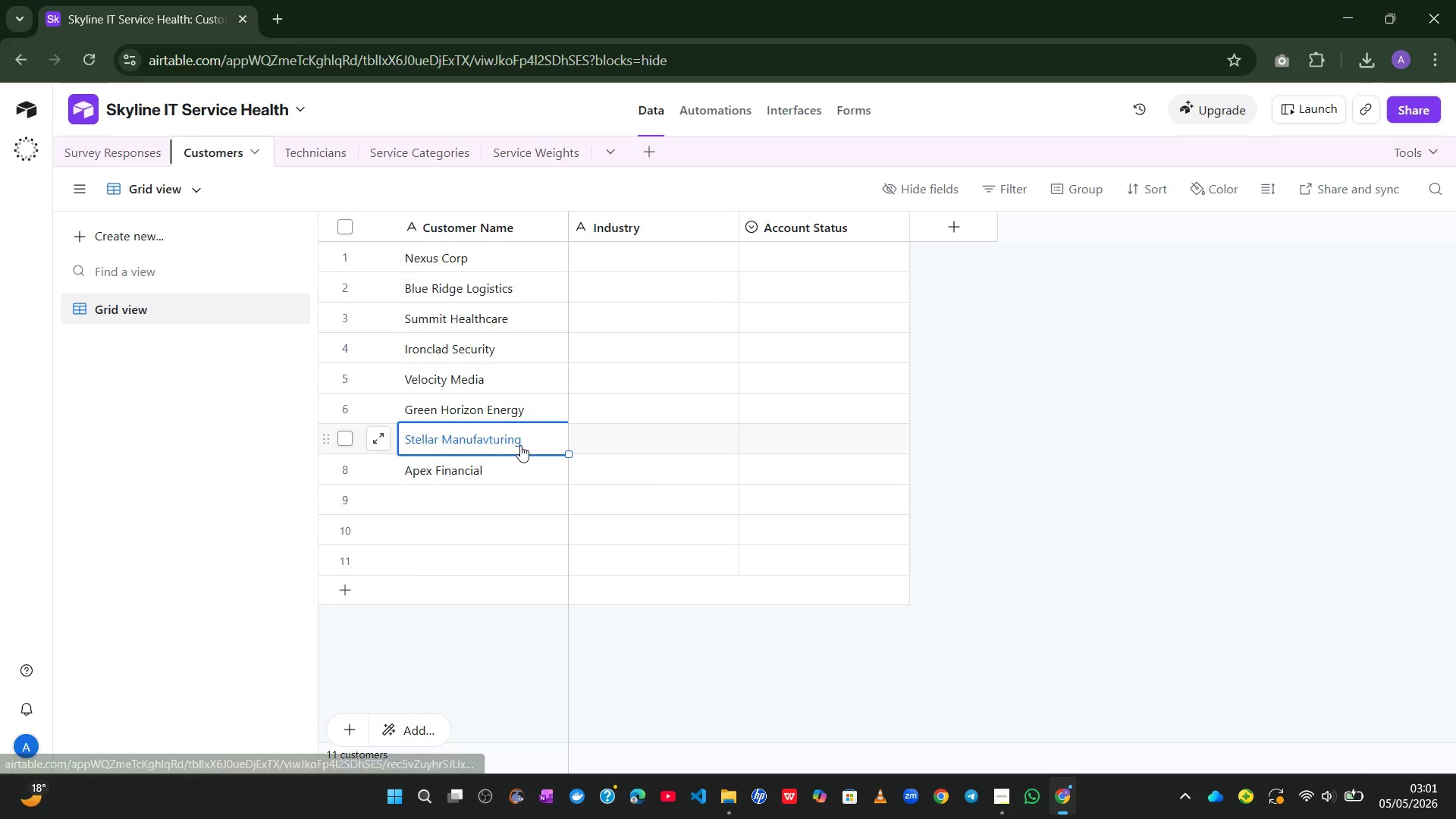 
double_click([520, 445])
 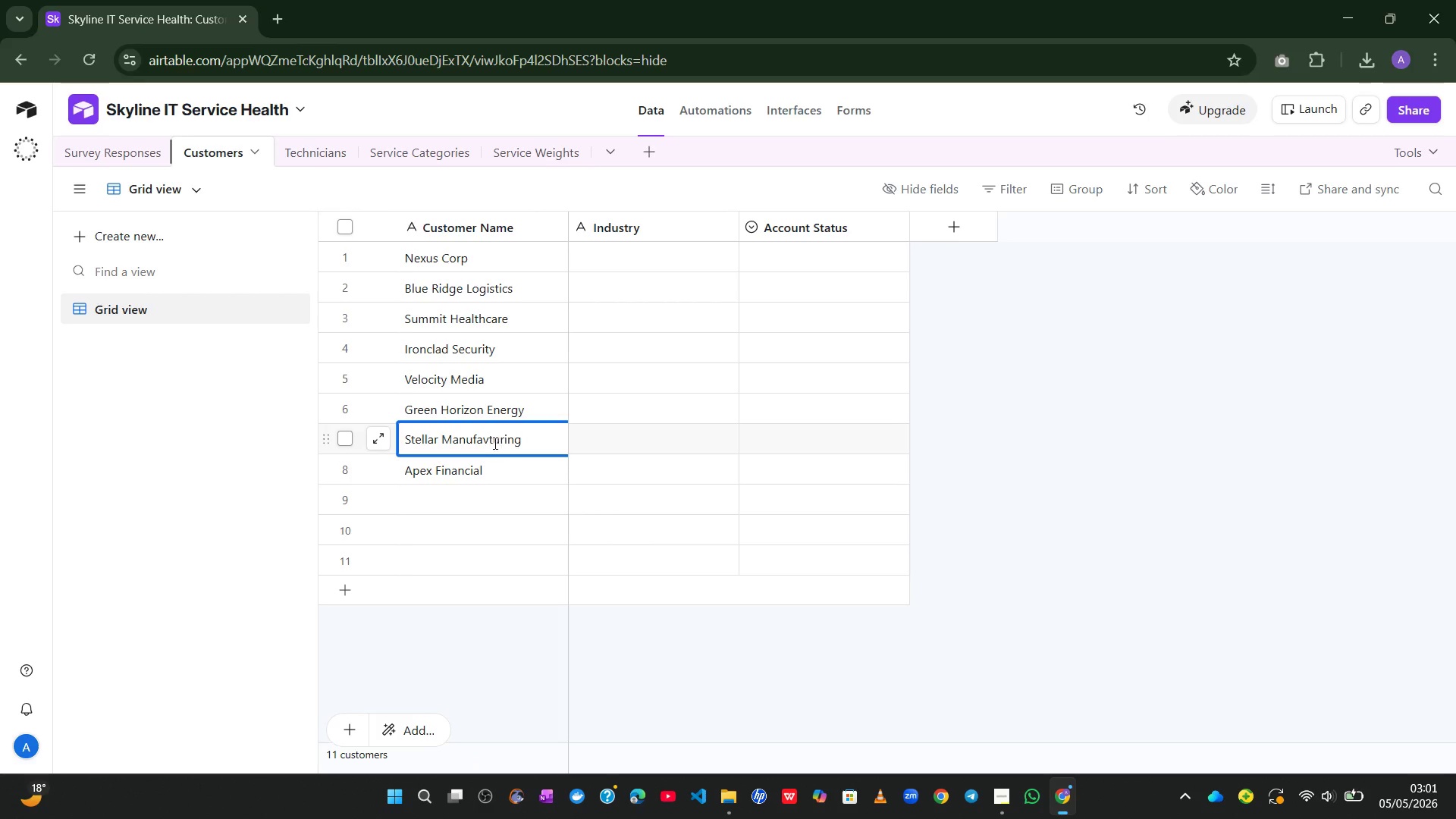 
left_click([494, 443])
 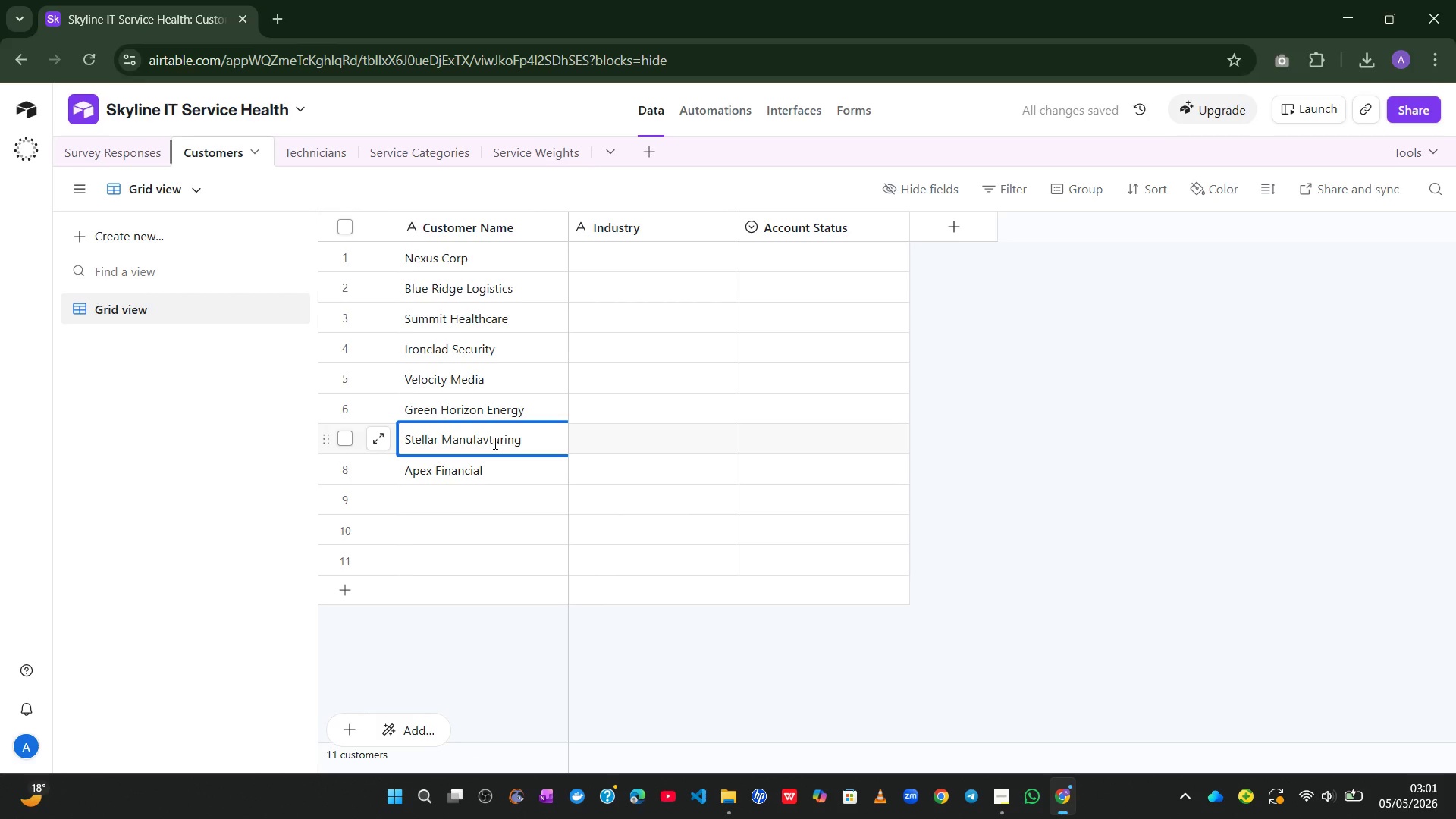 
key(ArrowLeft)
 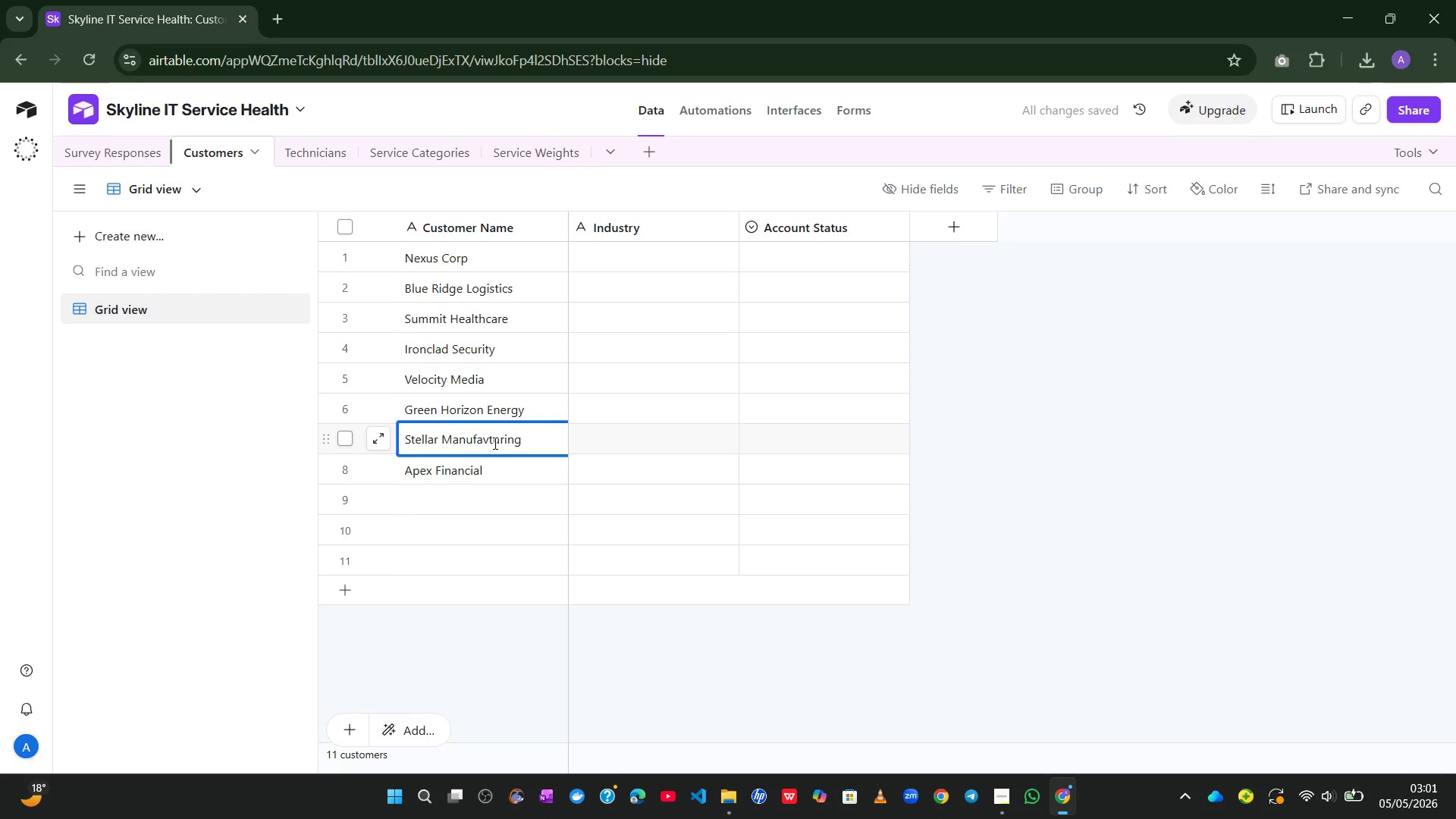 
key(Backspace)
 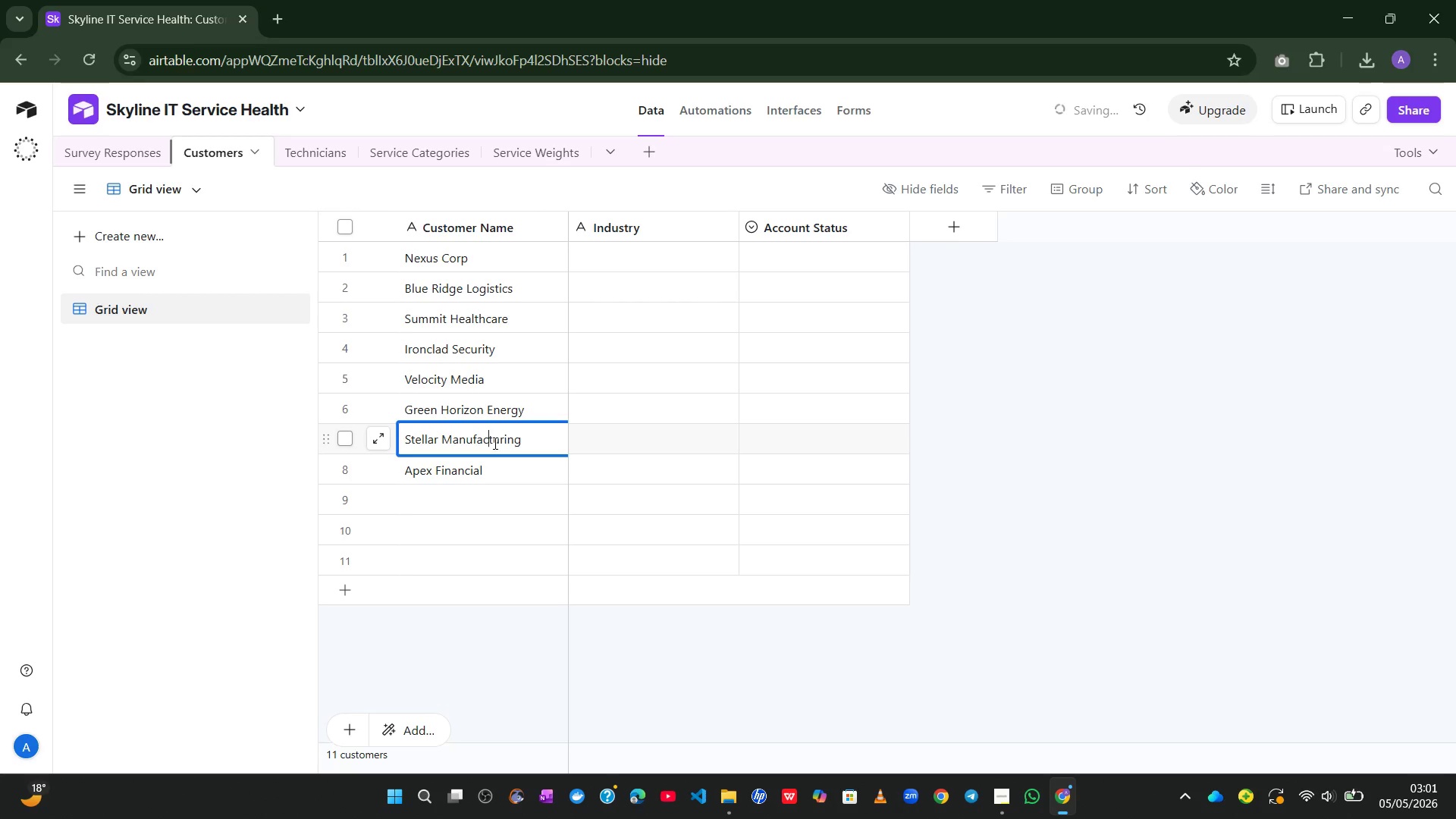 
key(C)
 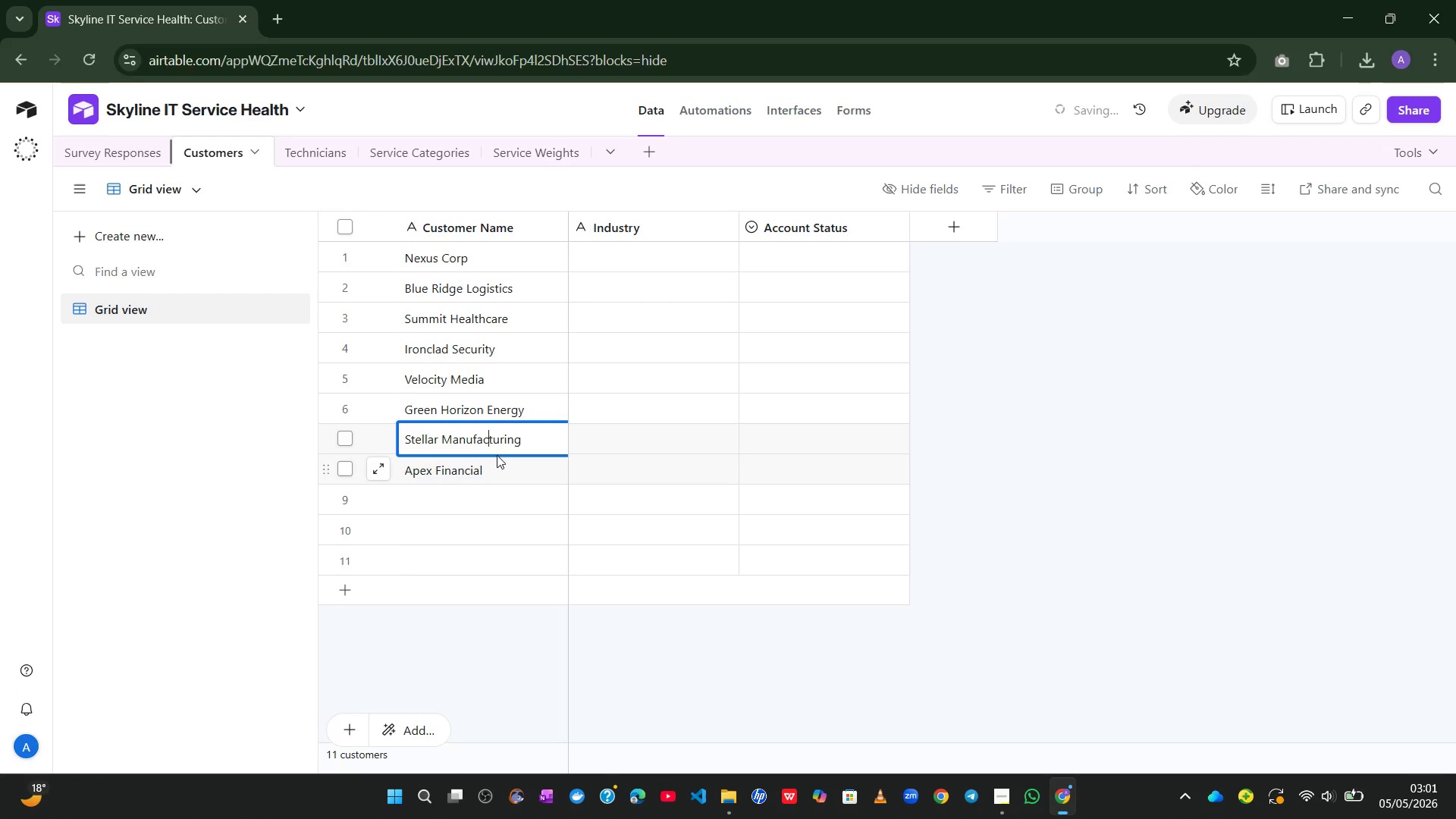 
left_click([497, 471])
 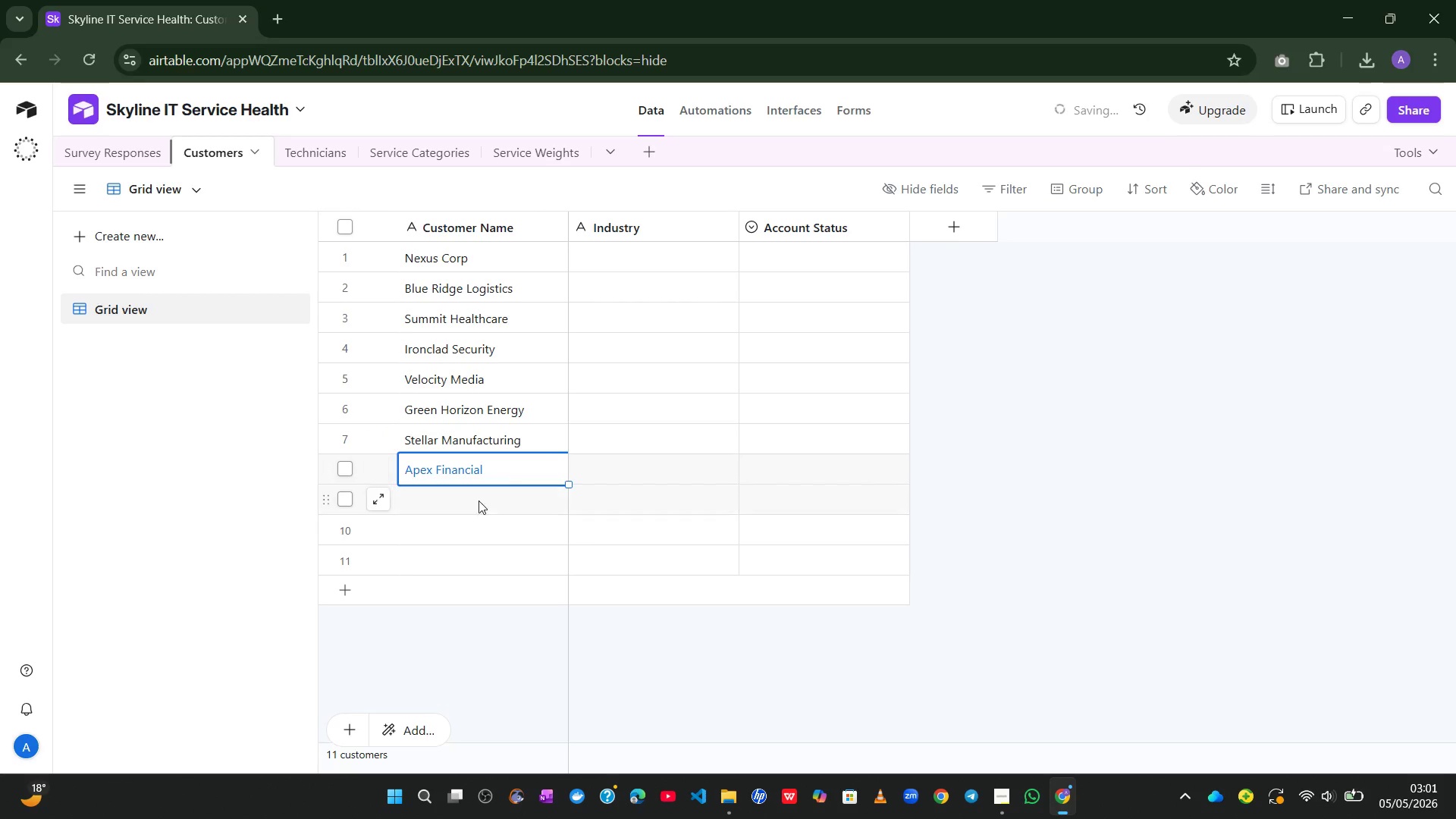 
left_click([475, 503])
 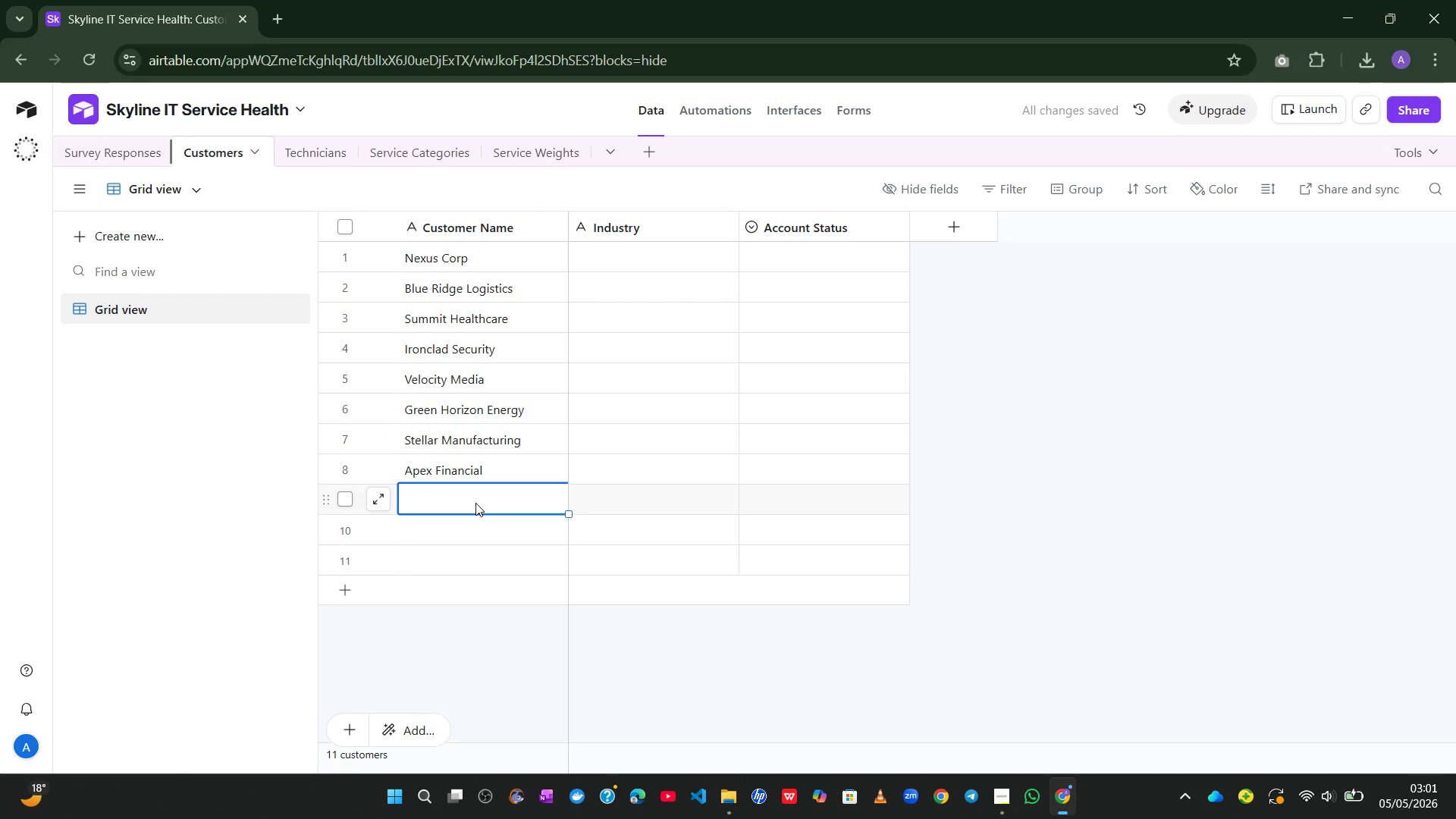 
type(Lumina Design Studio)
 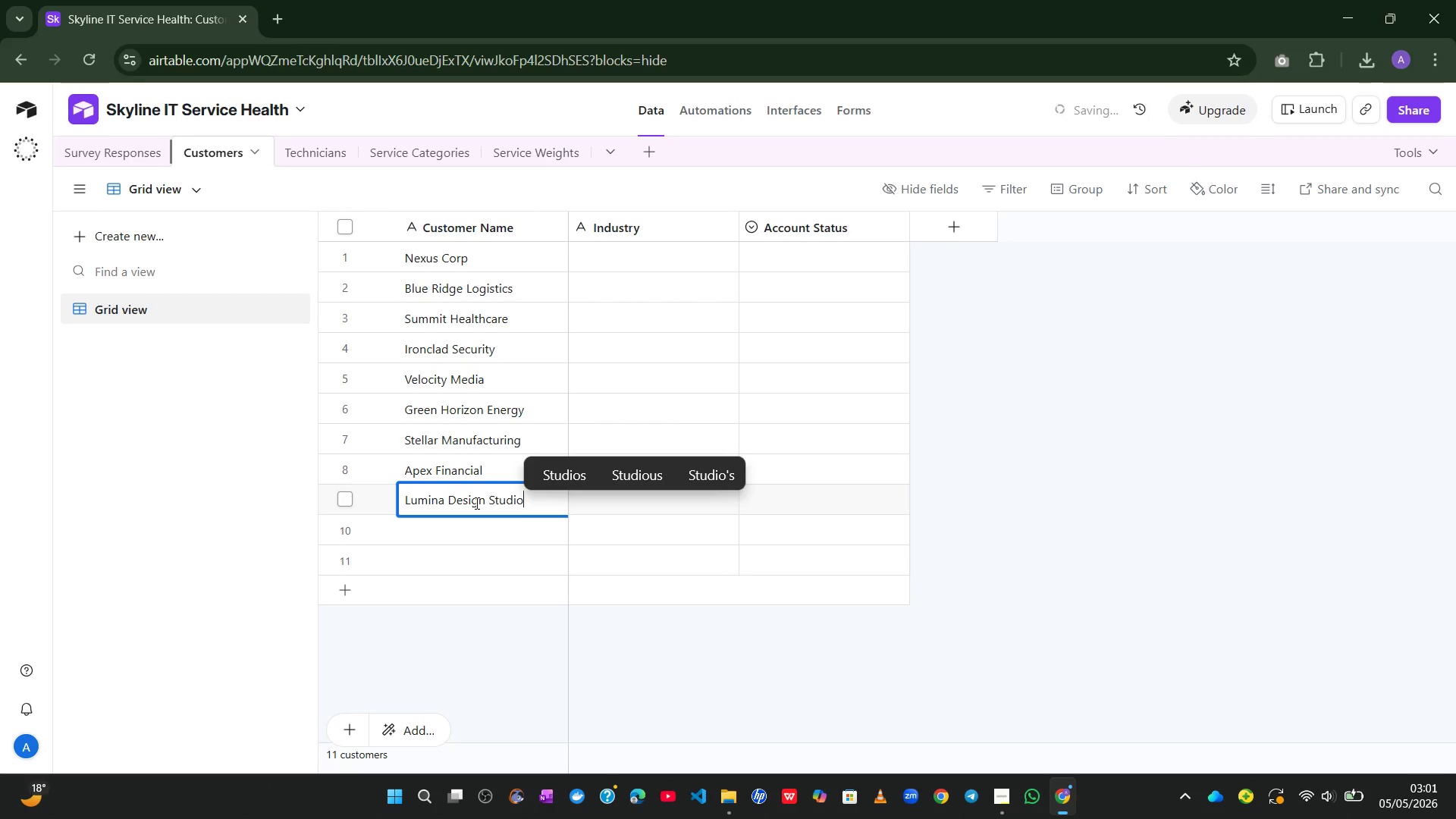 
 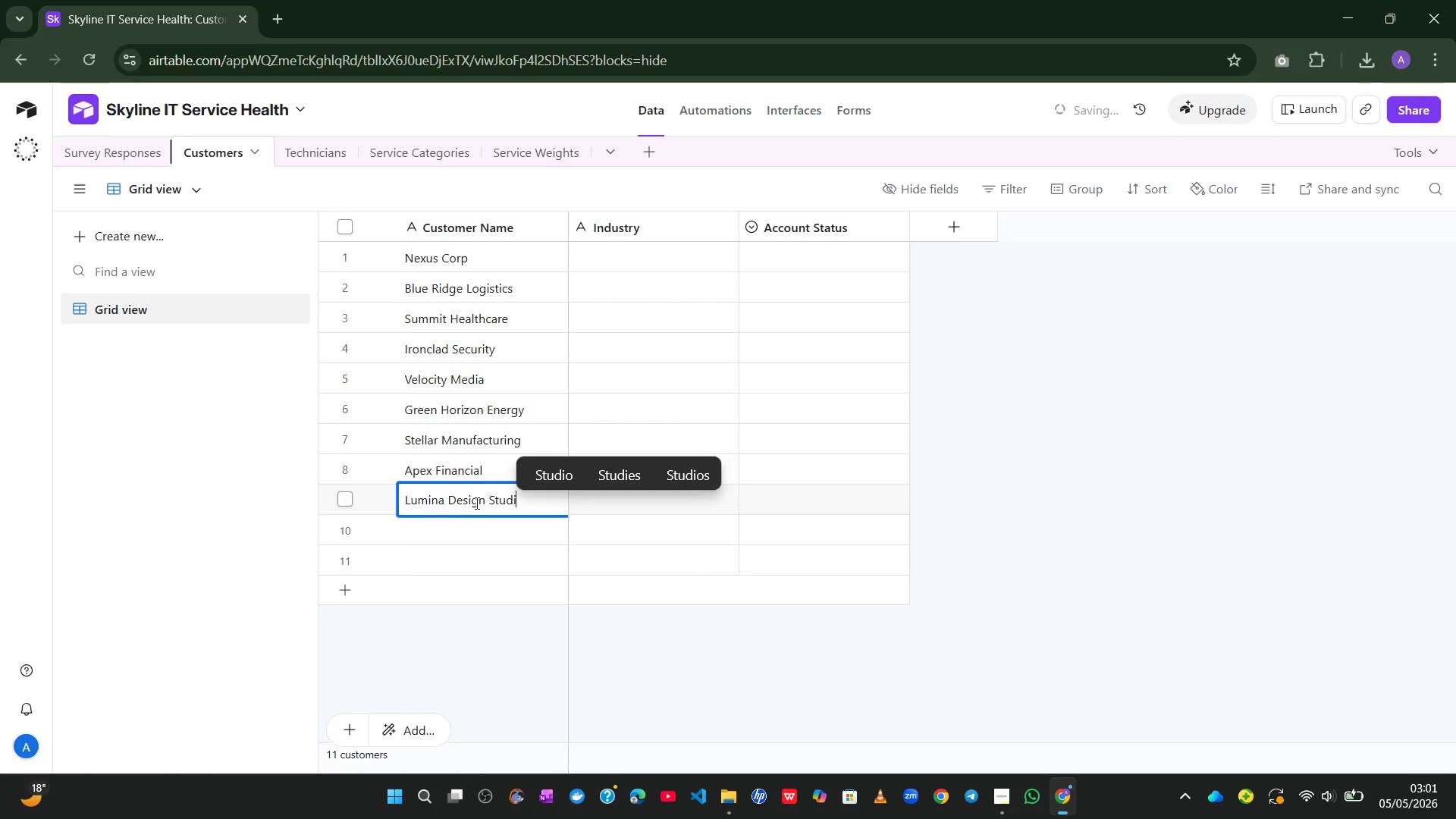 
key(Enter)
 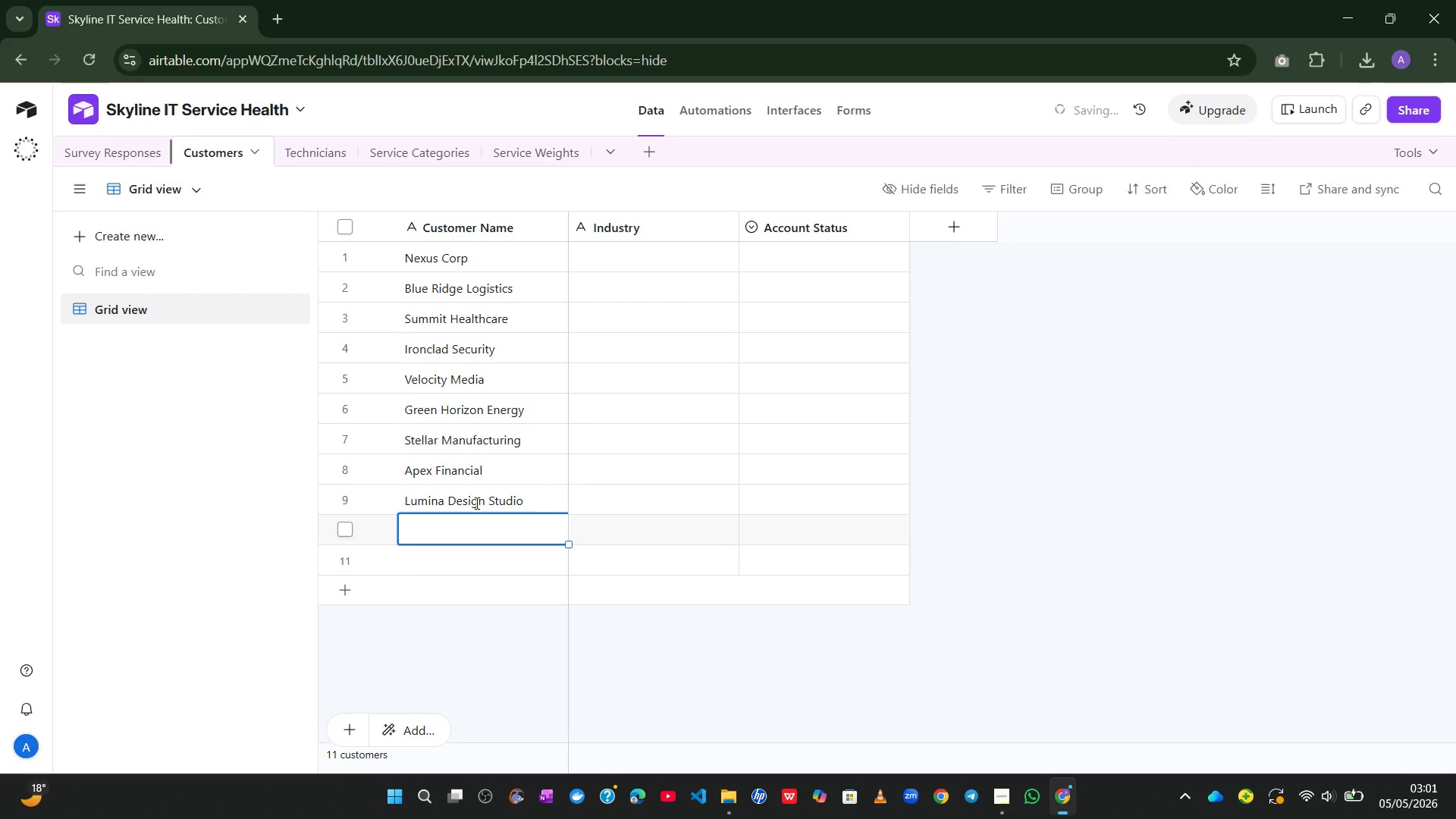 
type(Vangua)
 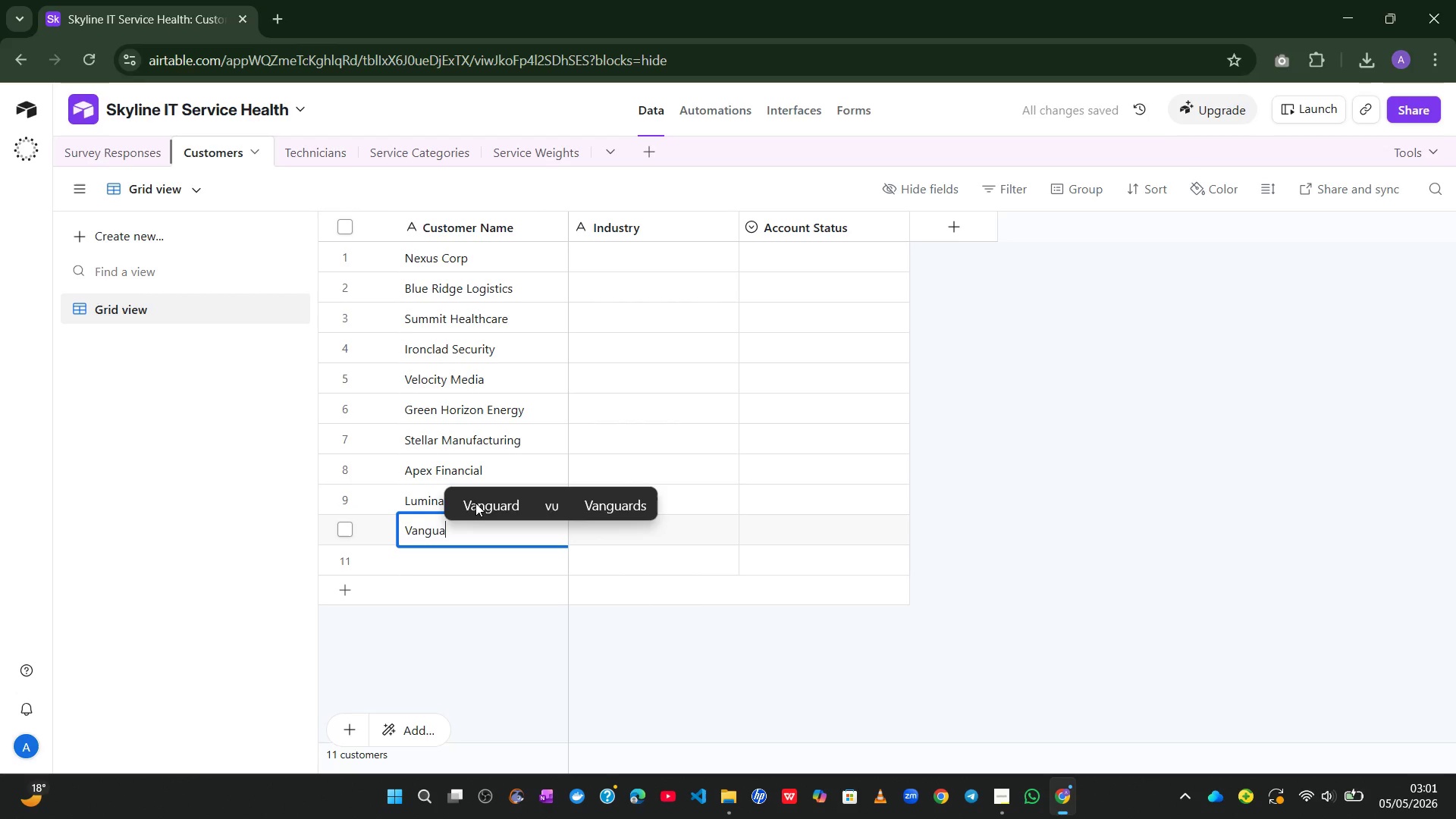 
left_click([475, 503])
 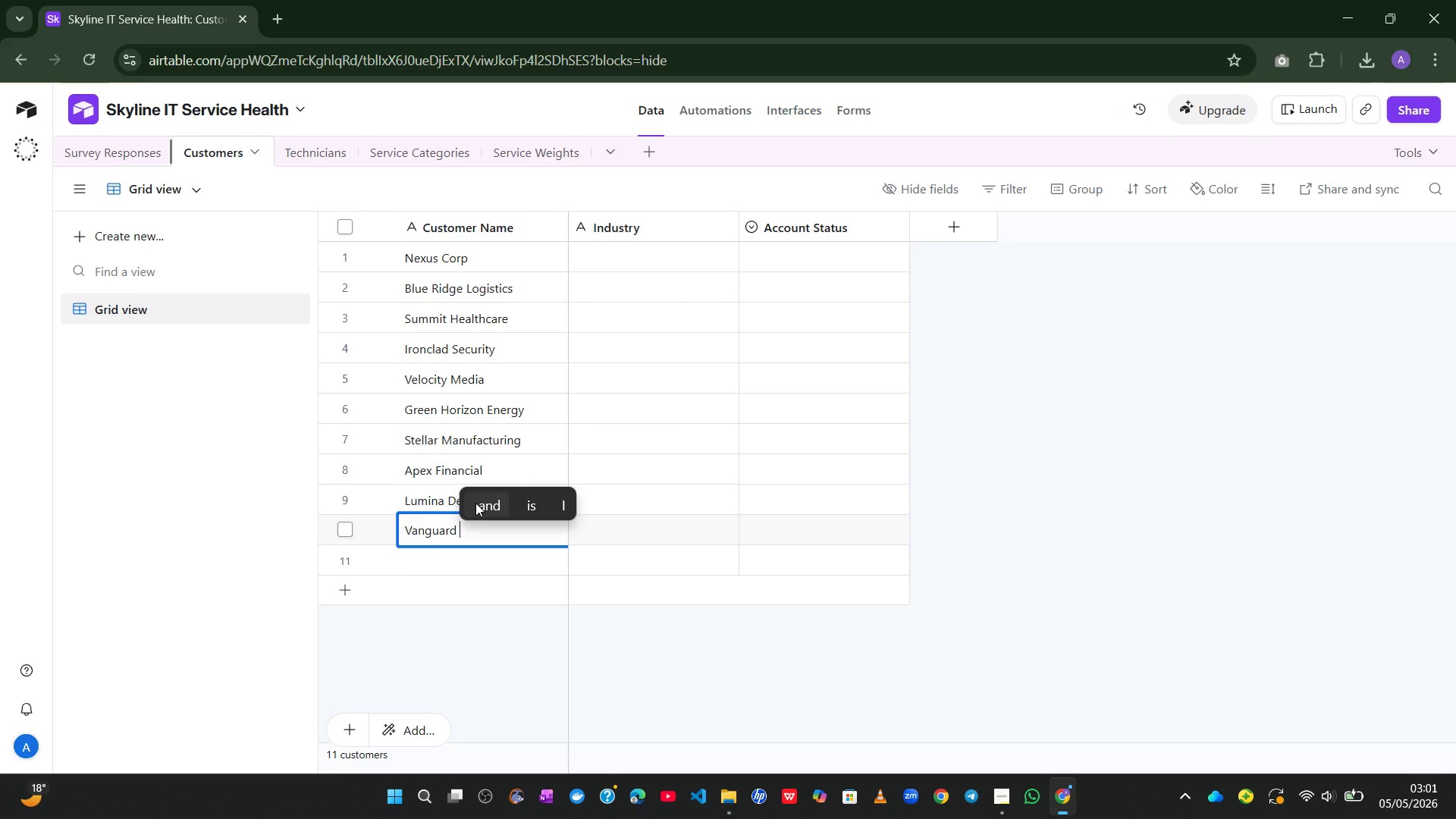 
type(Retail Group)
 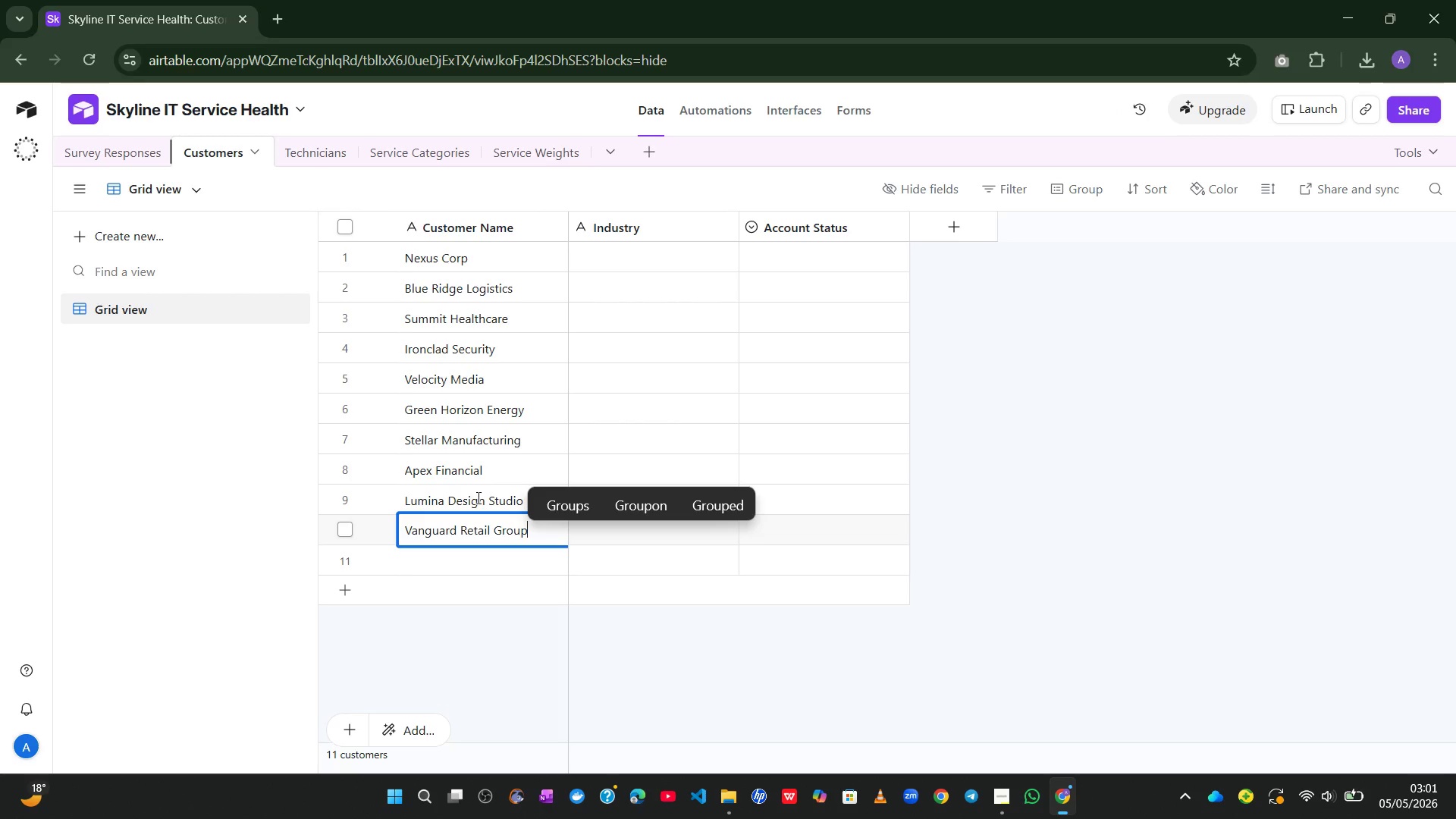 
left_click([654, 243])
 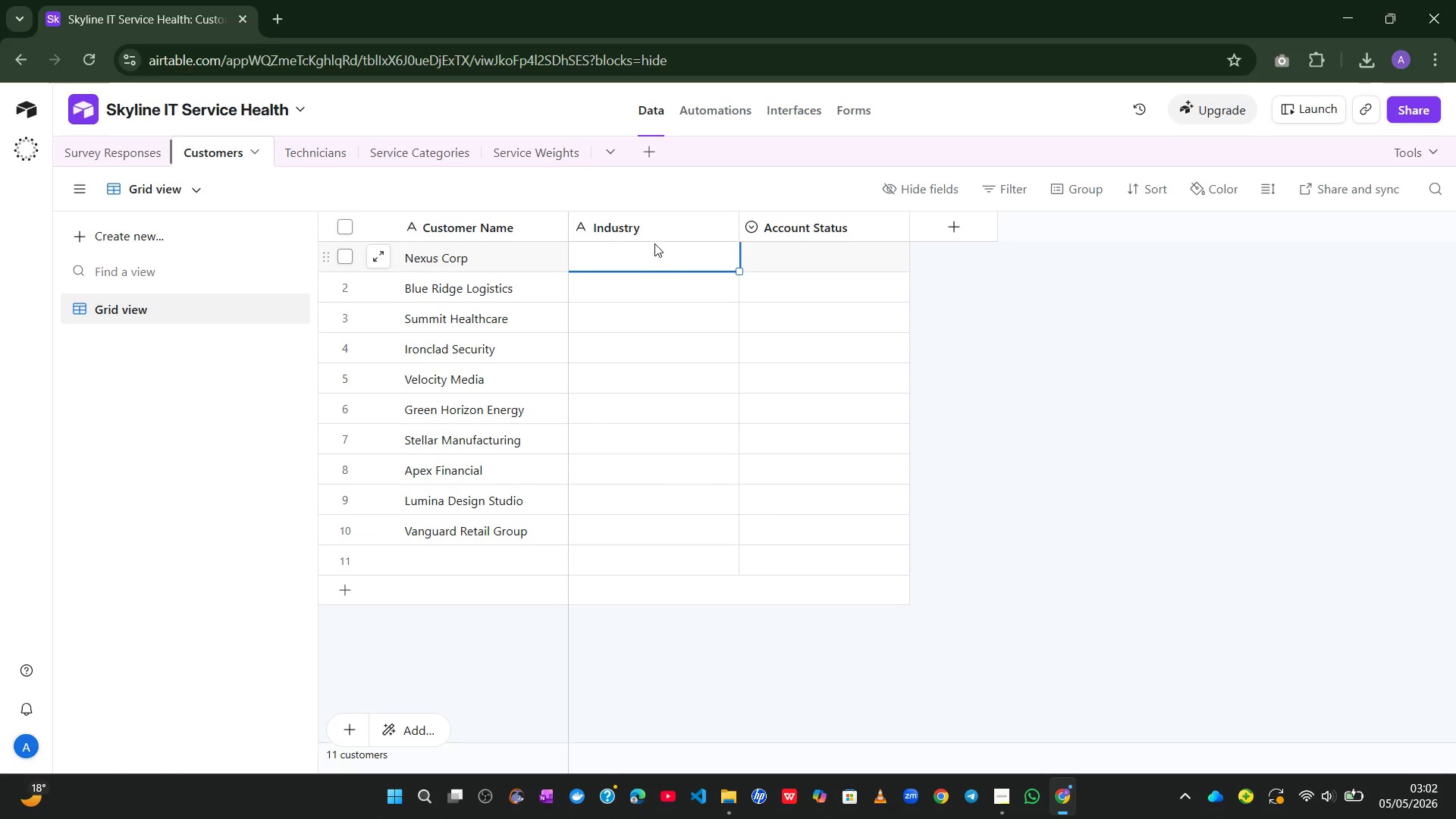 
type(Technology)
 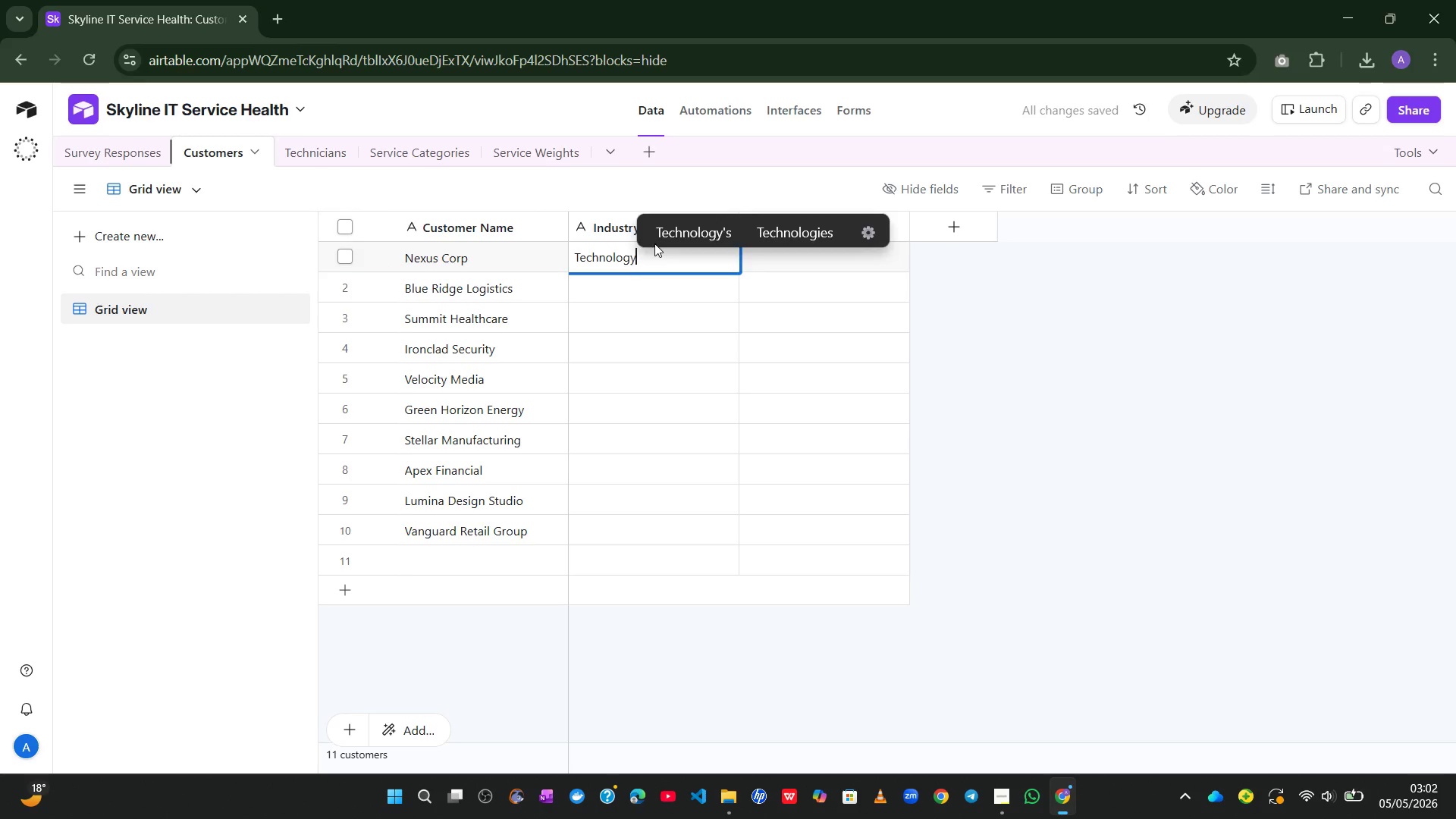 
key(Enter)
 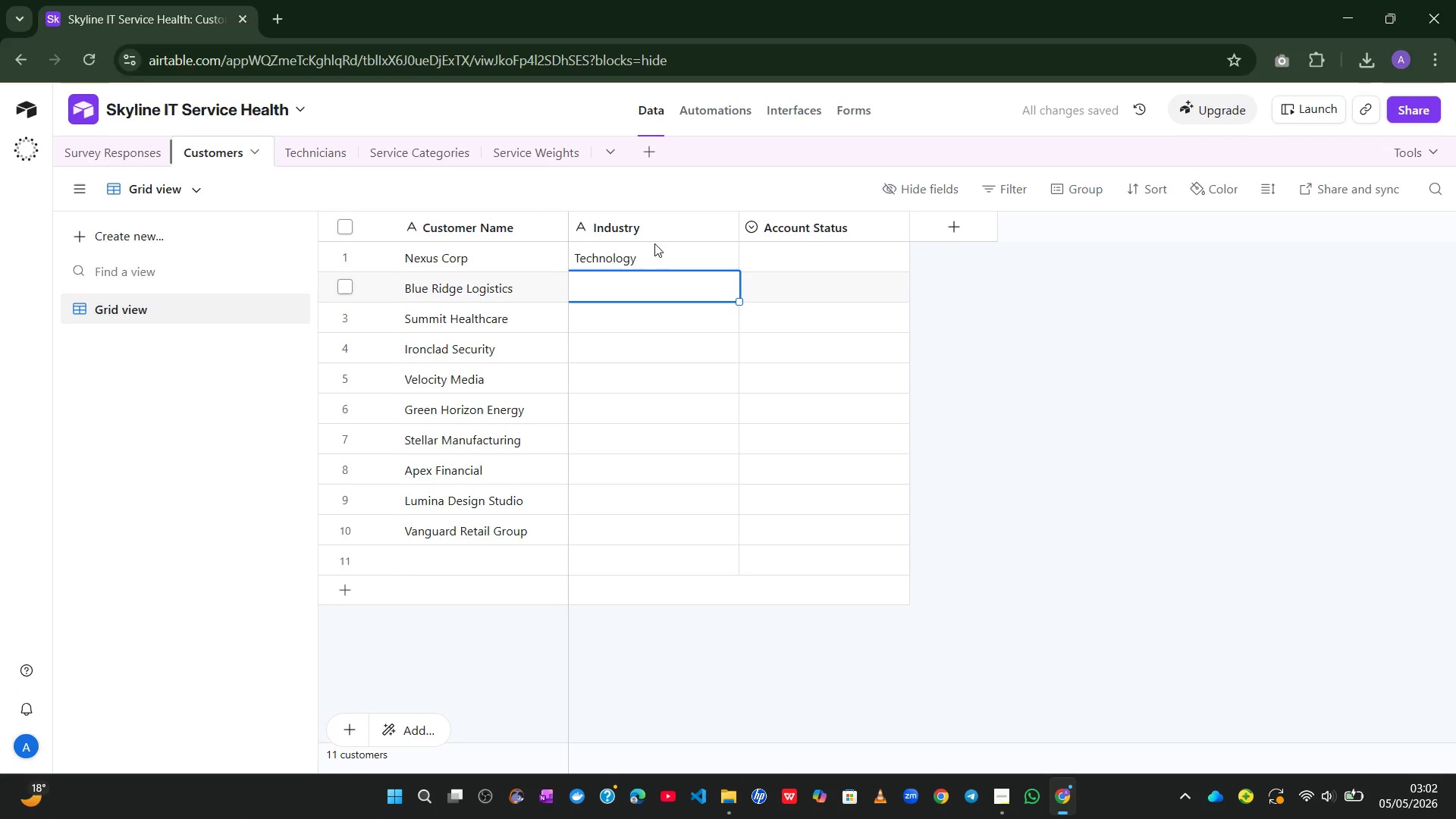 
type(Logistics)
 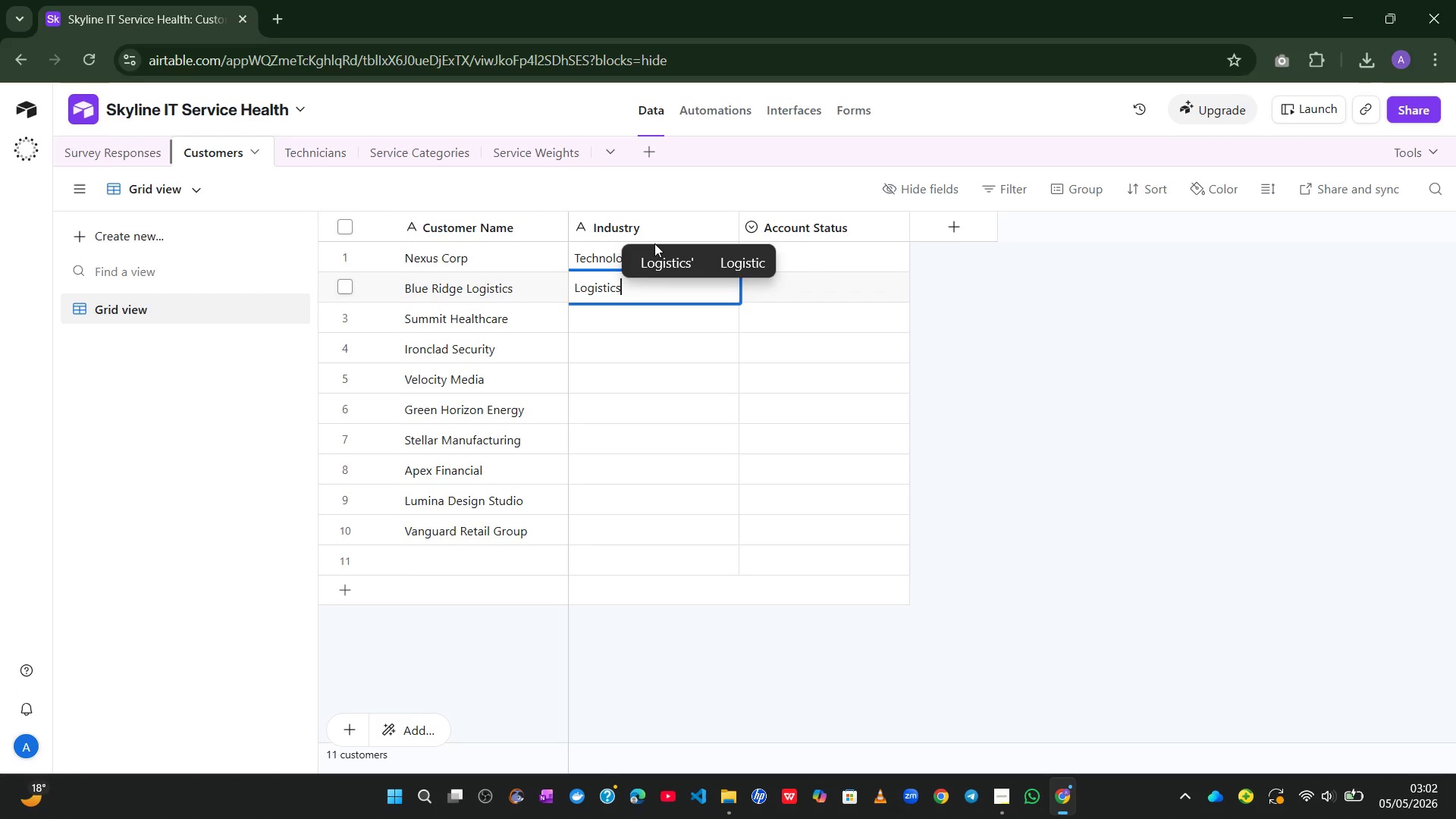 
key(Enter)
 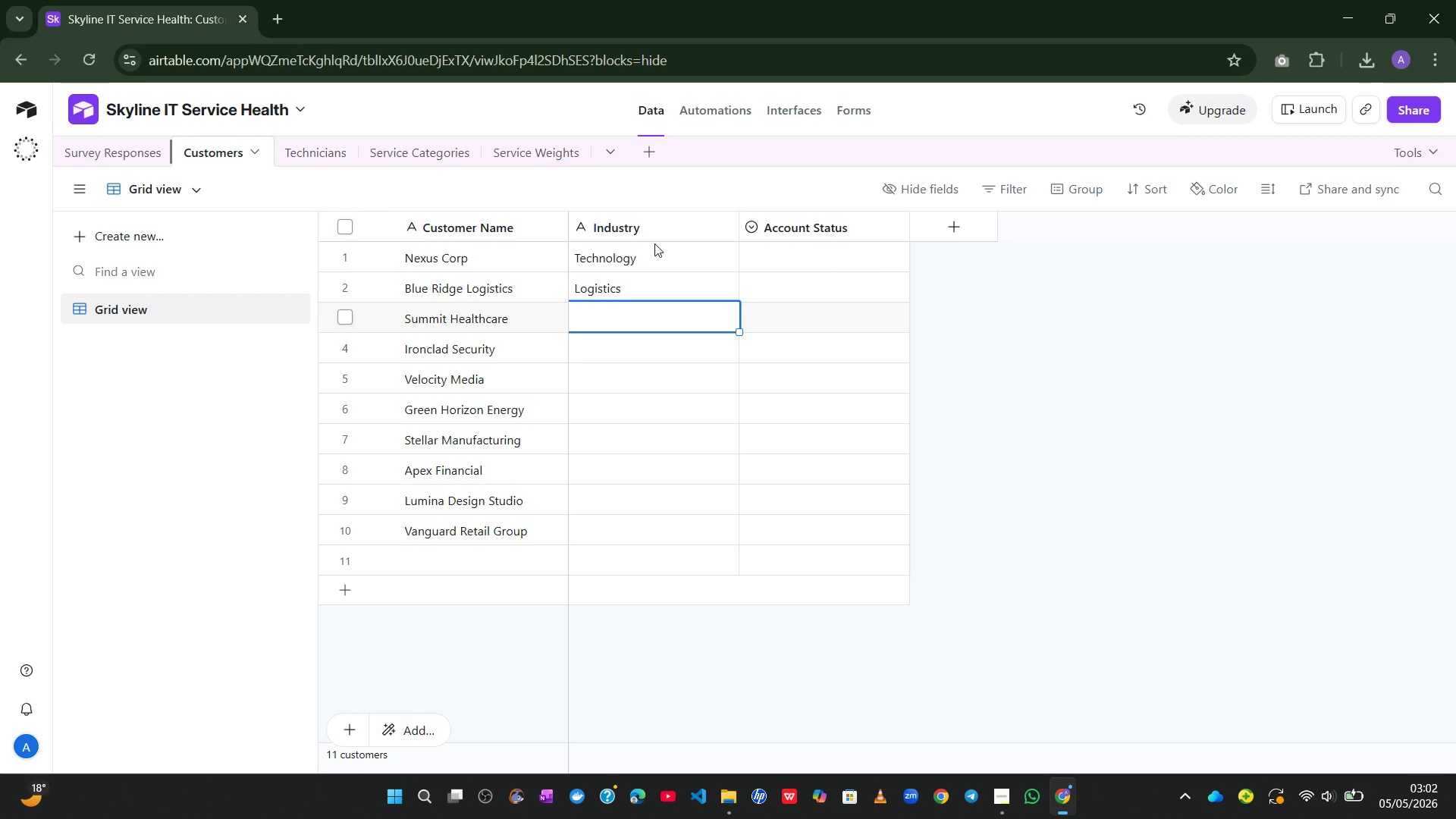 
type(Healthcare)
 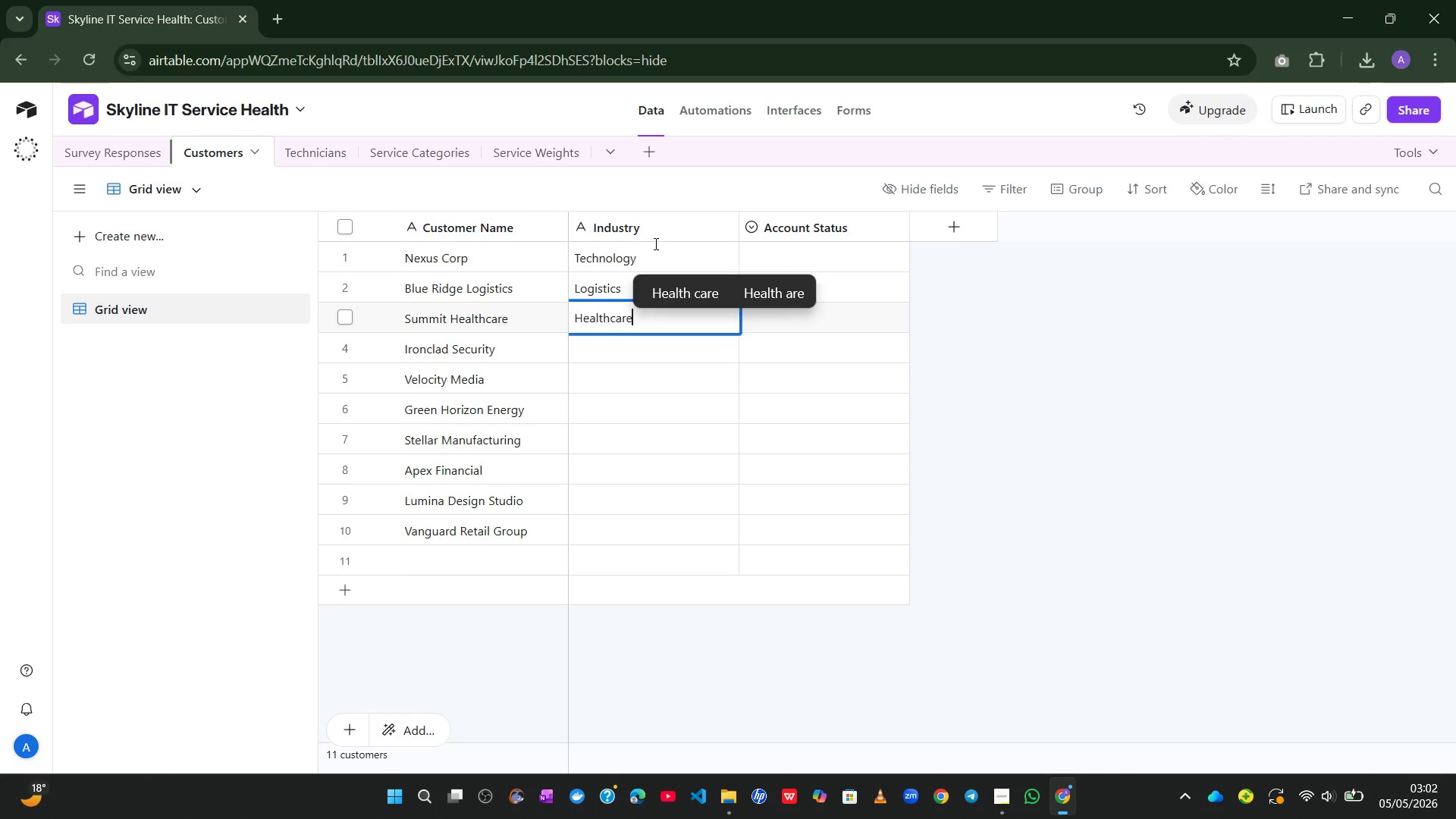 
key(Enter)
 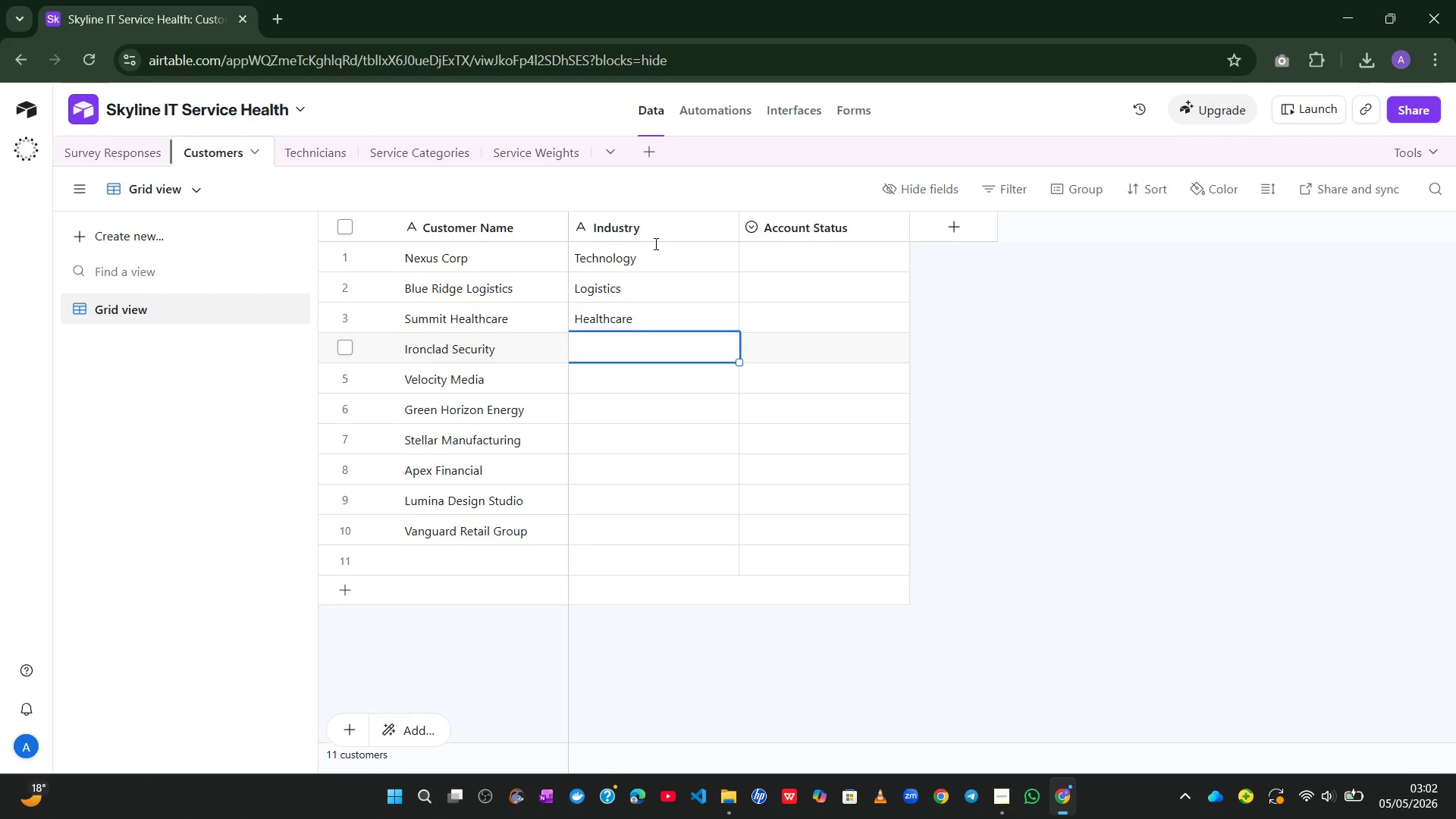 
type(Sr)
key(Backspace)
type(ecurity)
 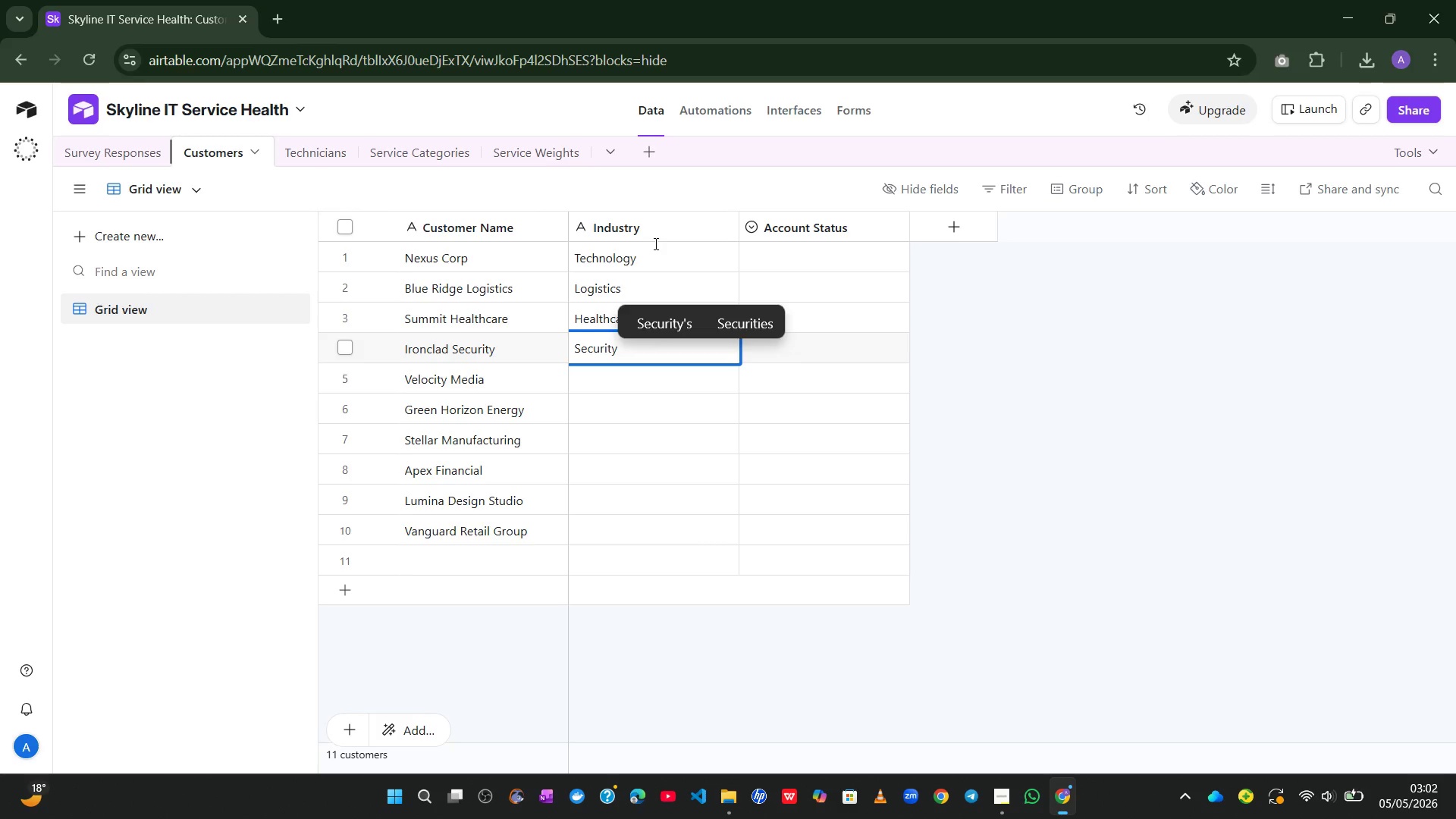 
key(Enter)
 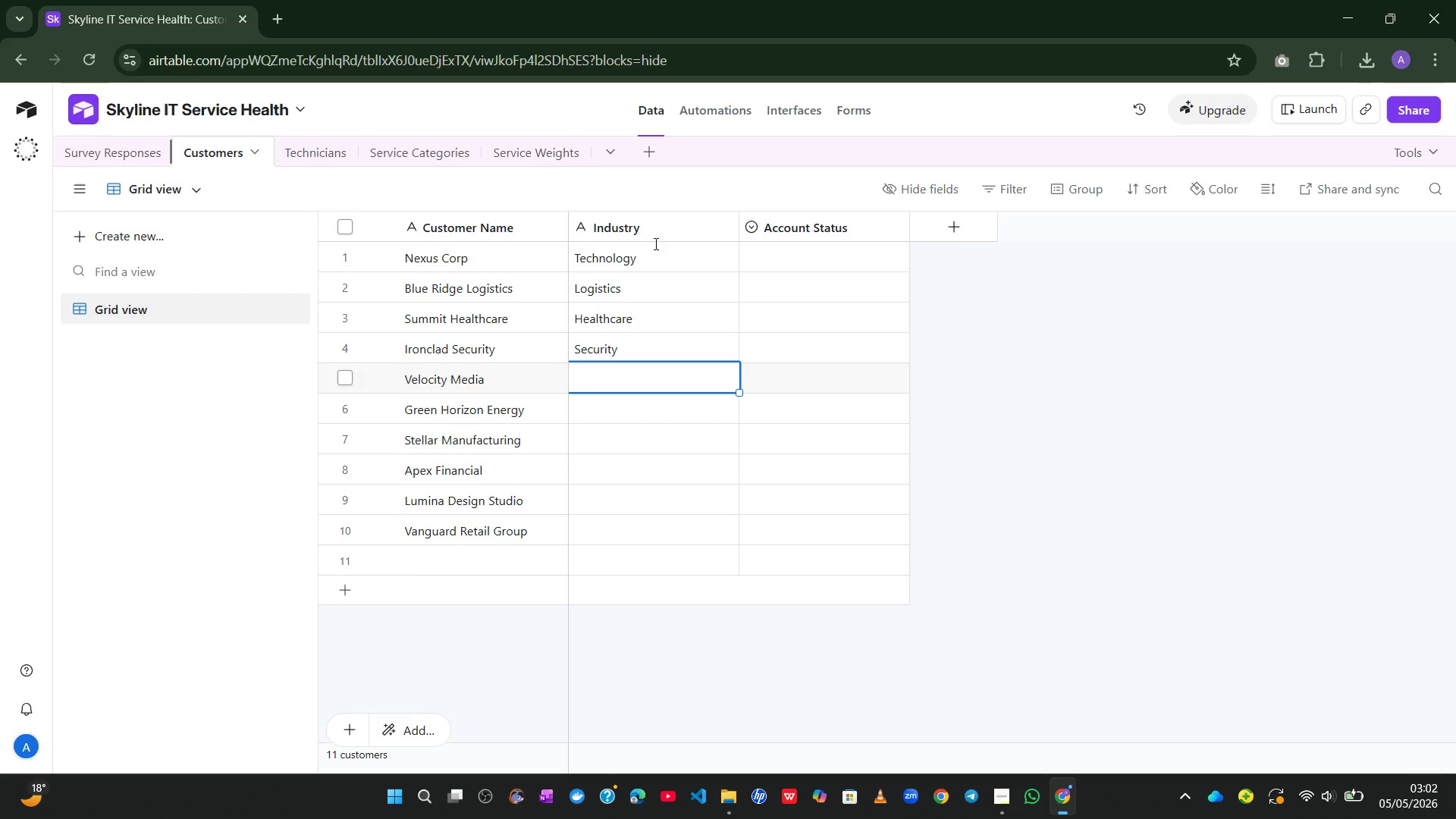 
type(Media)
 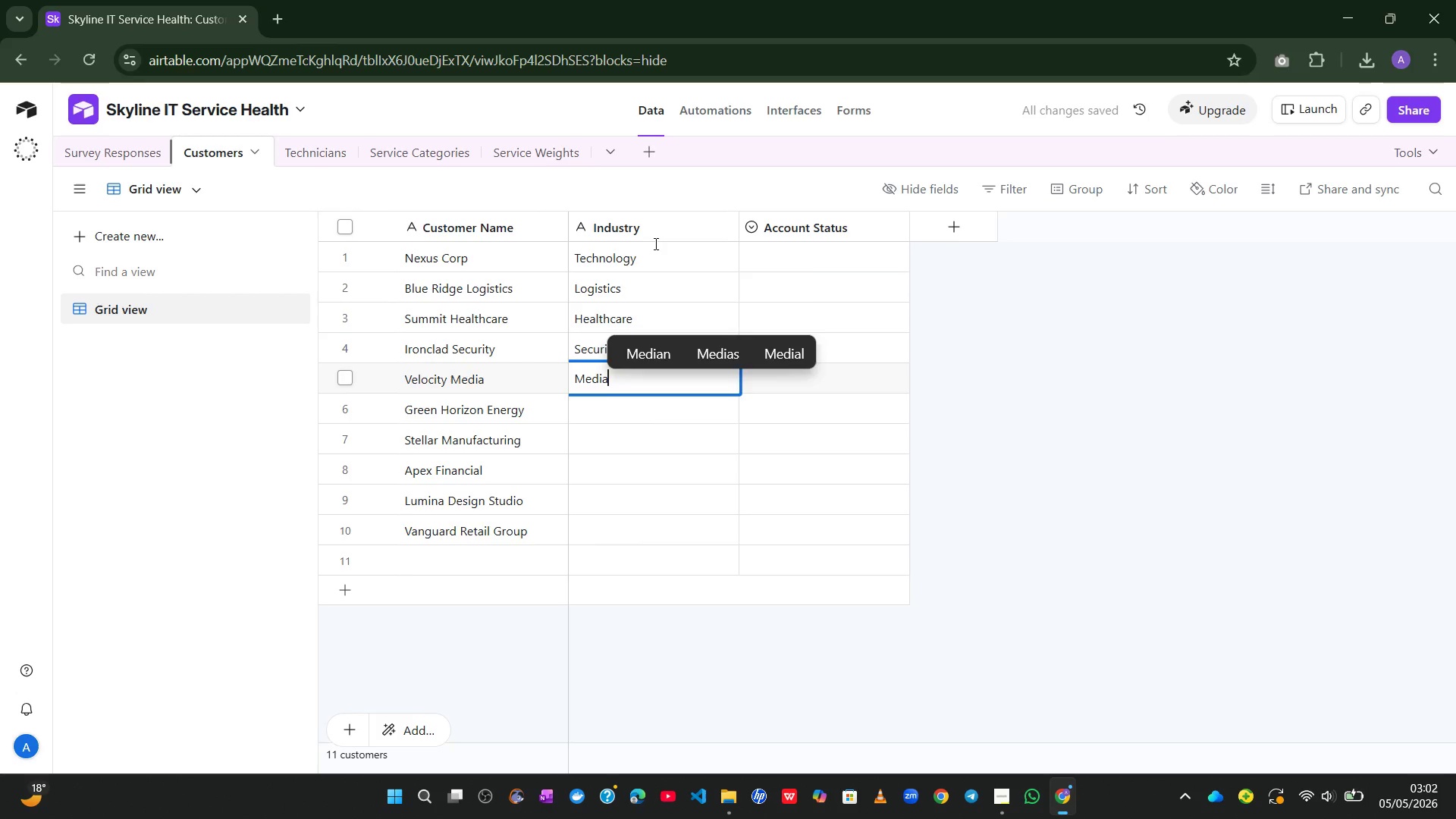 
key(Enter)
 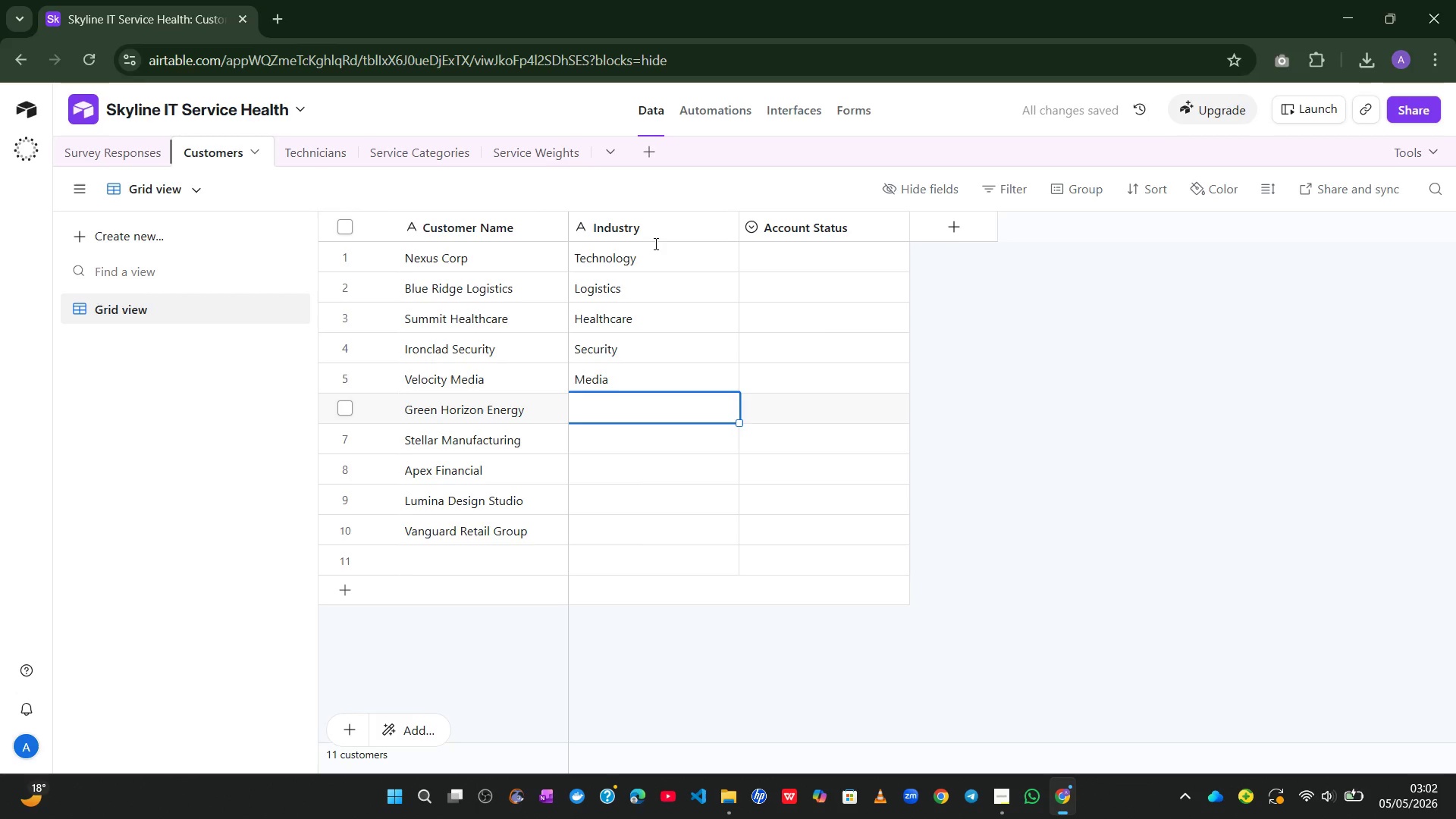 
type(Energy)
 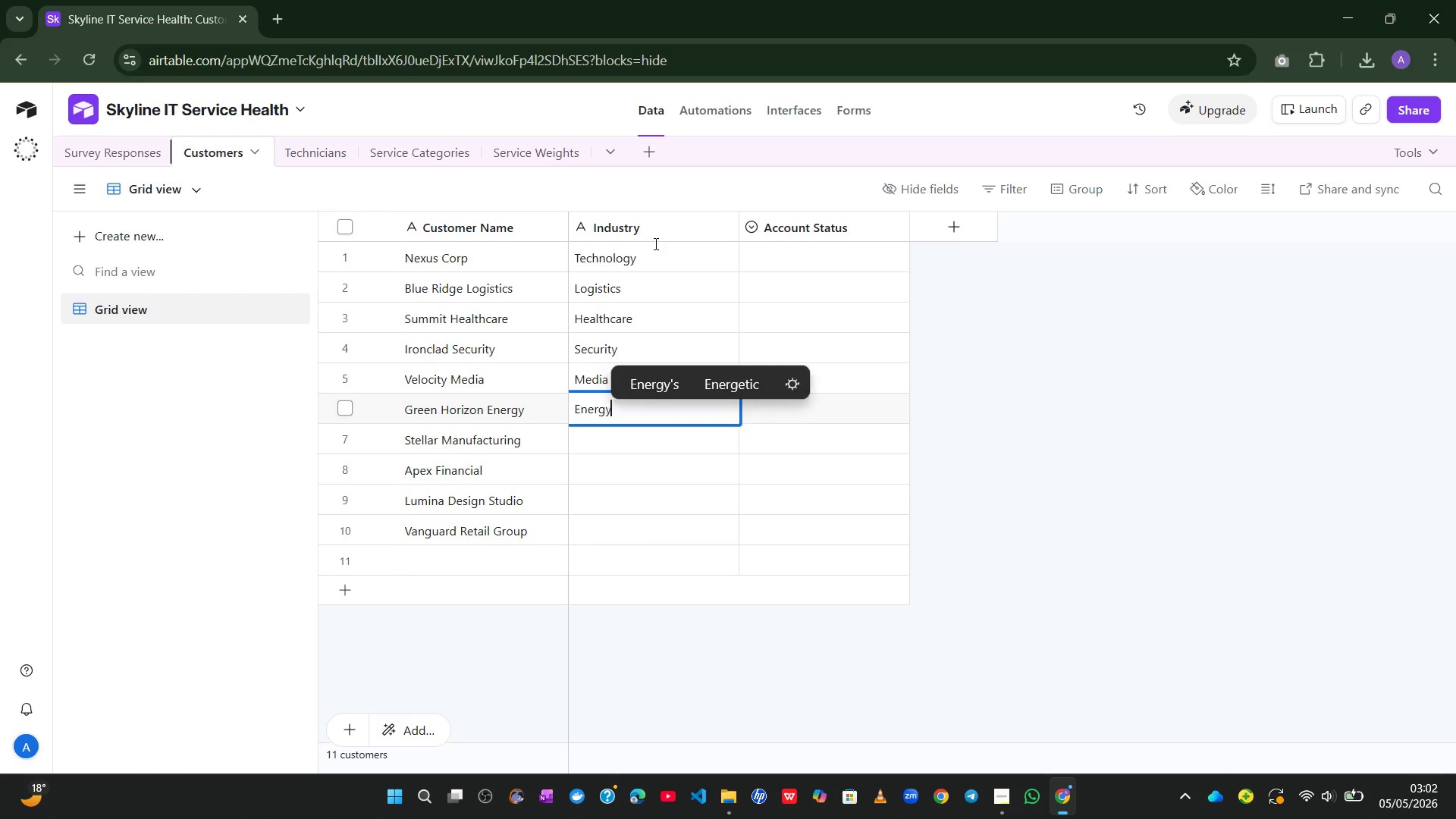 
key(Enter)
 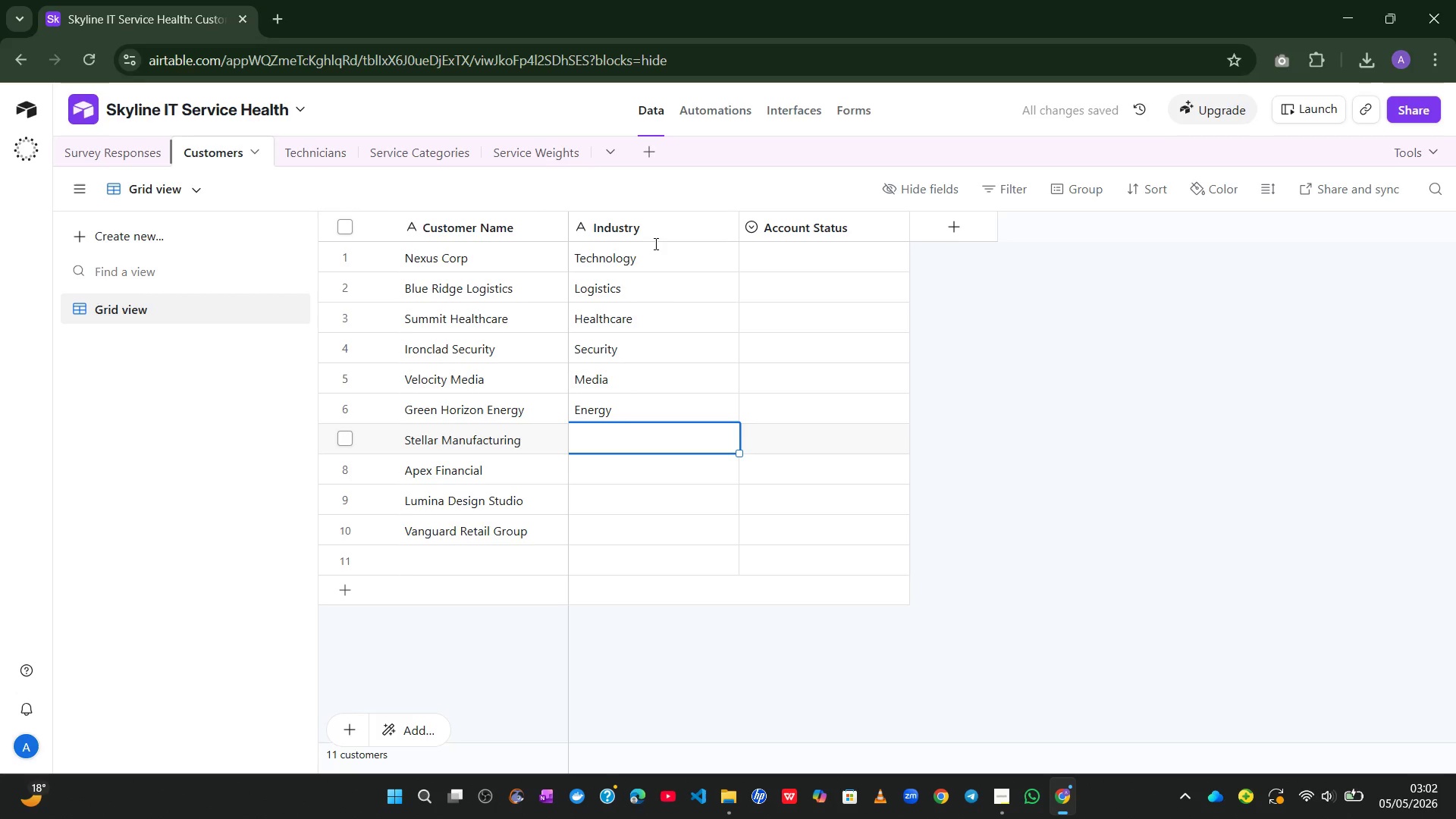 
wait(5.08)
 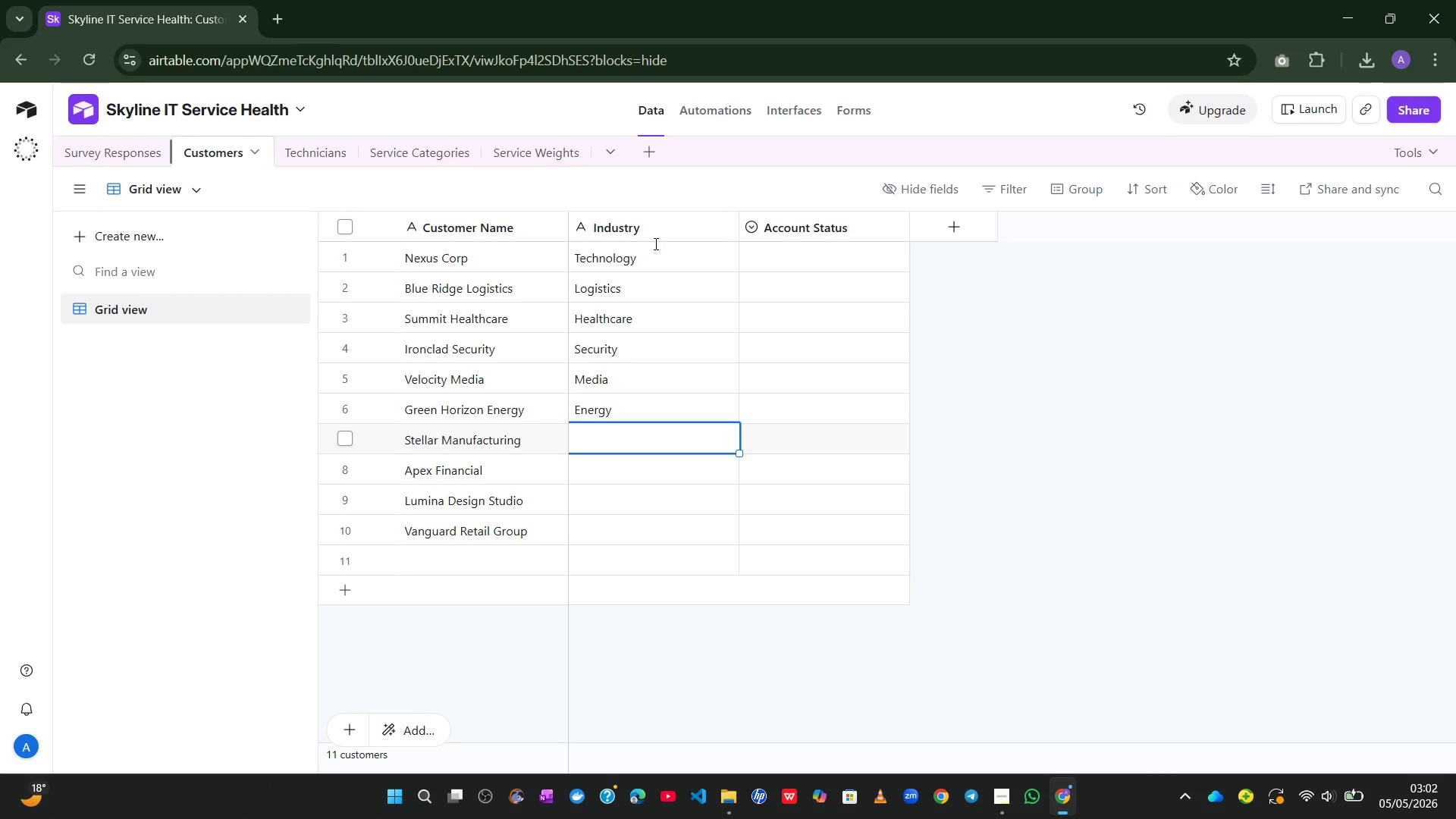 
type(Manufacturing)
 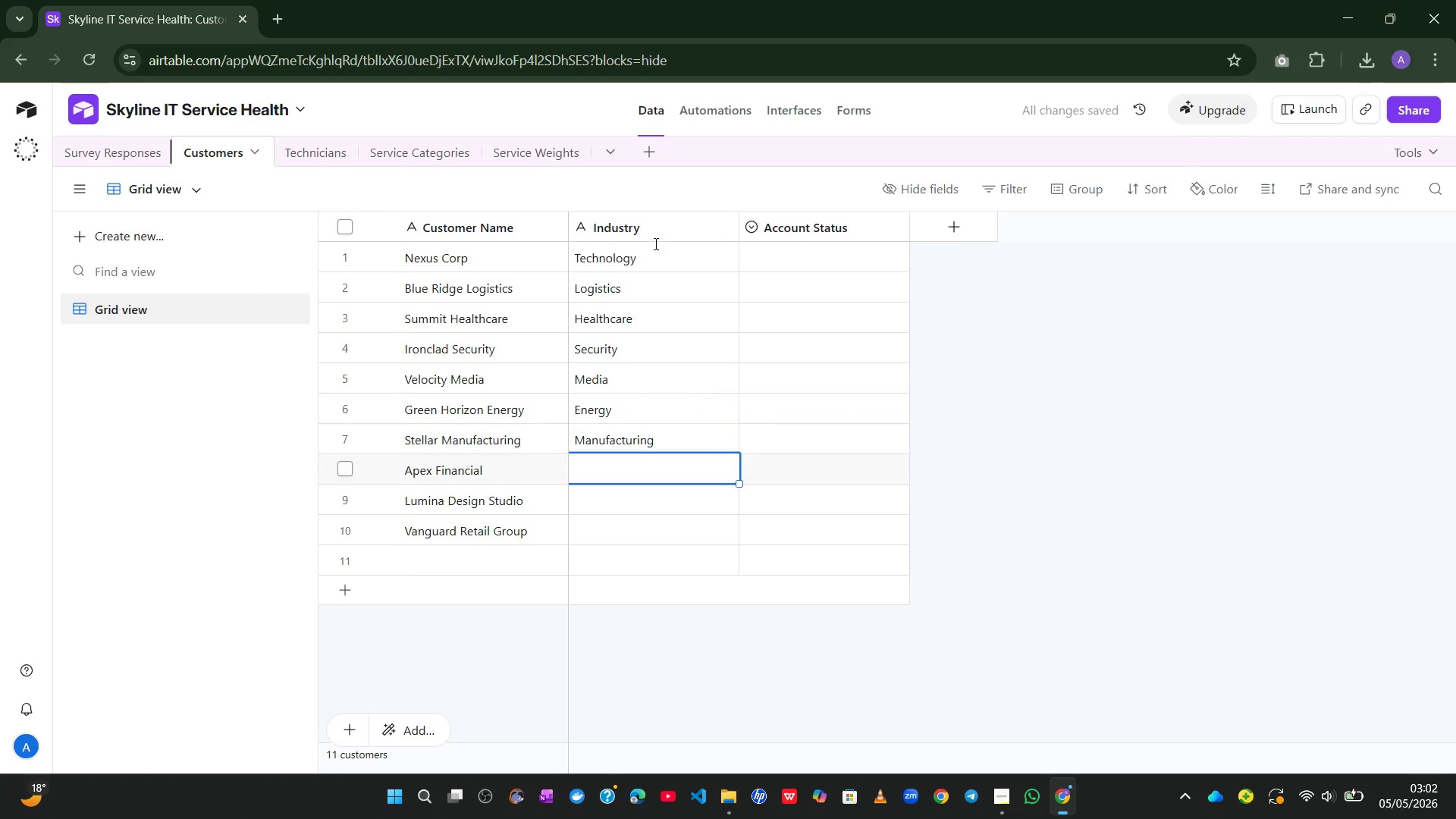 
key(Enter)
 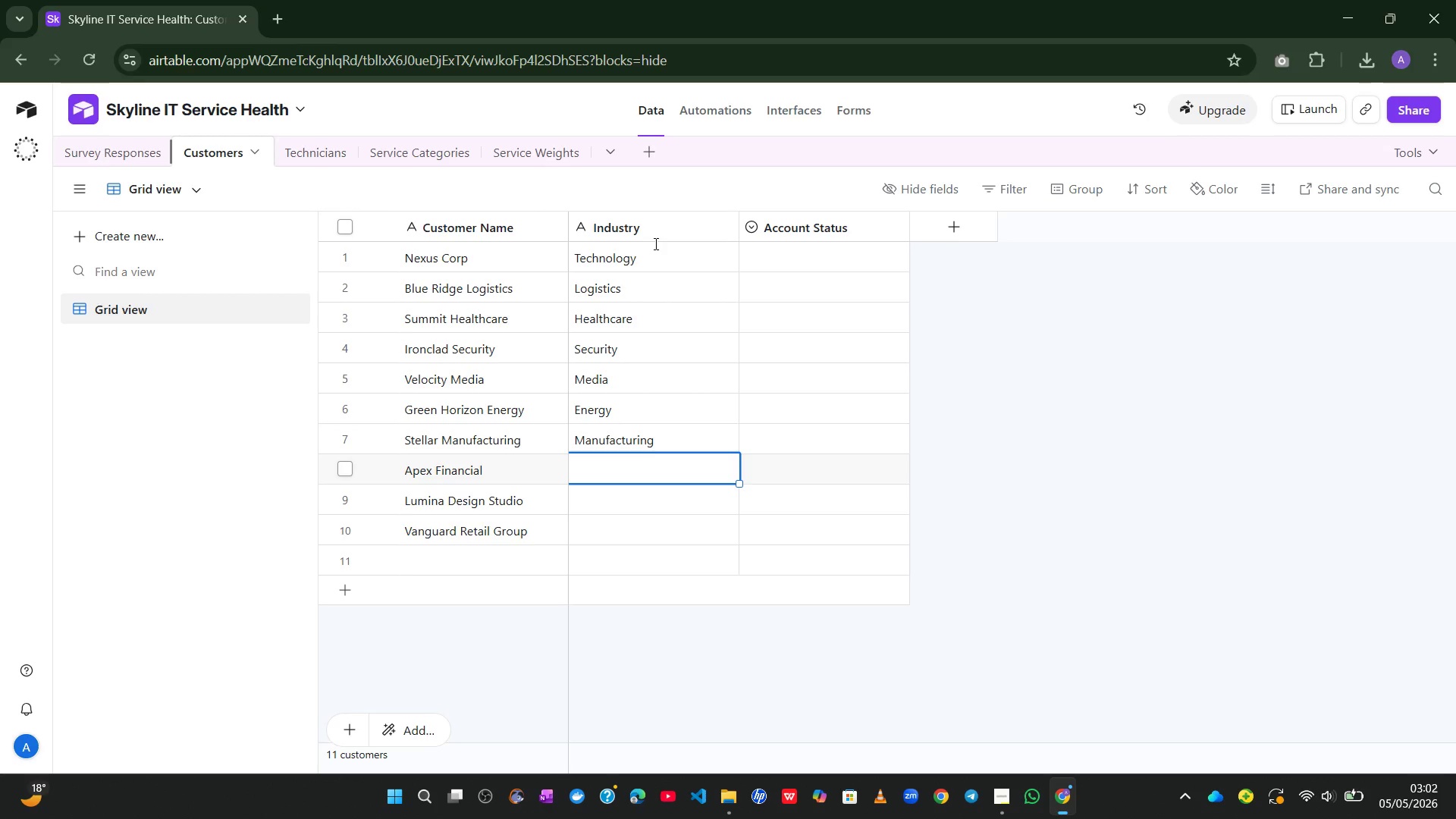 
type(Fiann)
key(Backspace)
type(ac)
key(Backspace)
type(nce)
 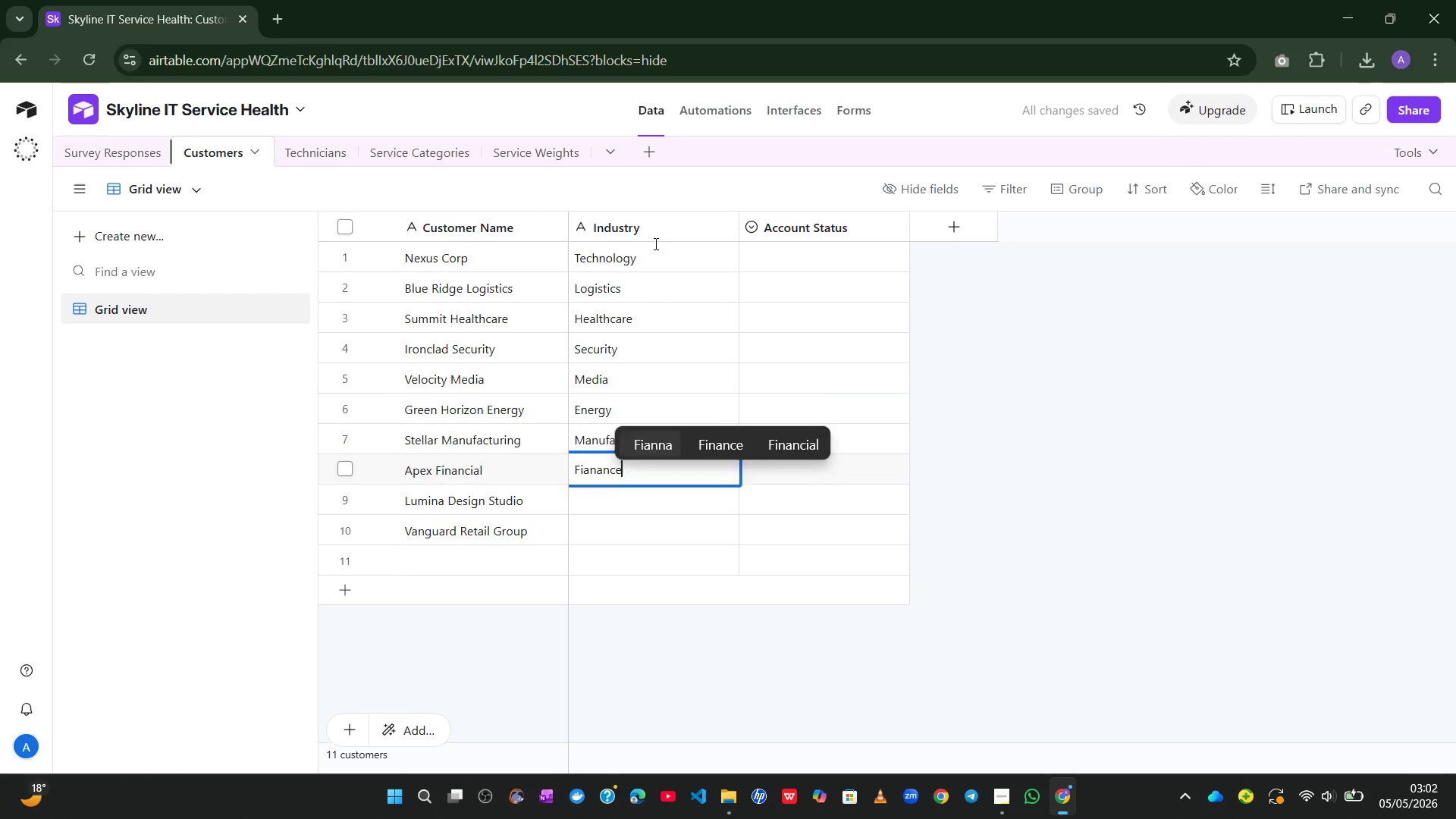 
key(Enter)
 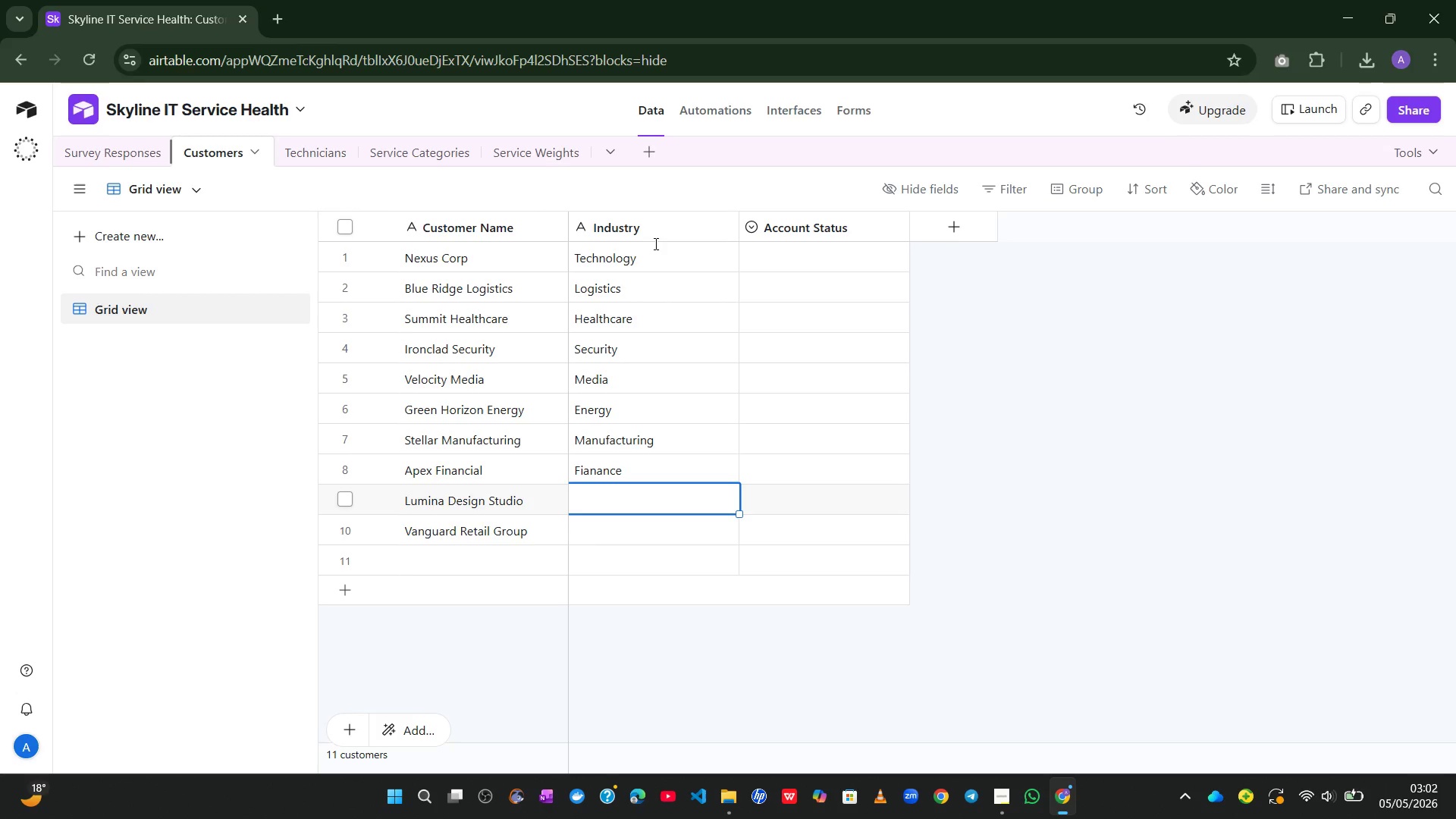 
type(Design)
 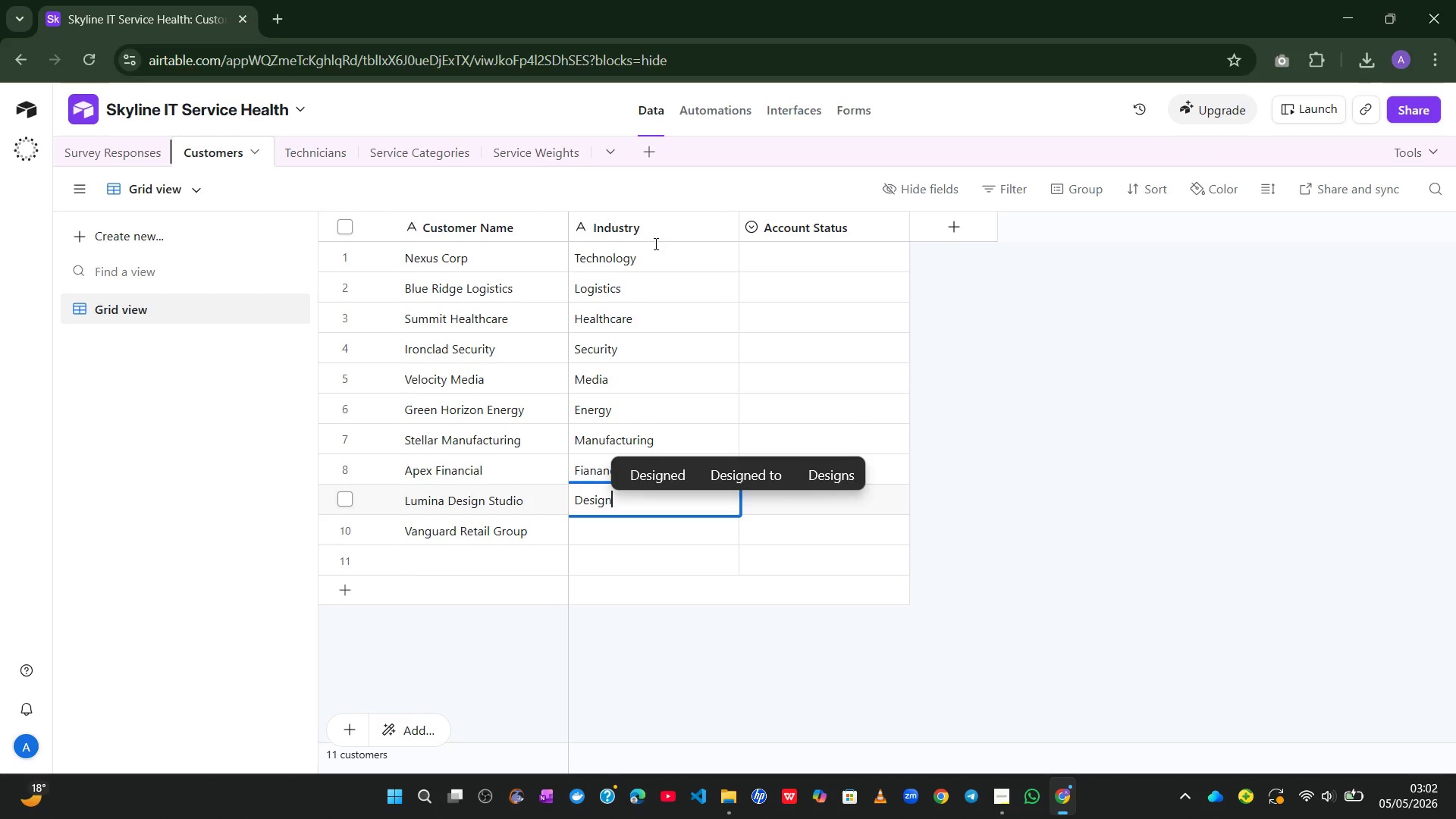 
key(Enter)
 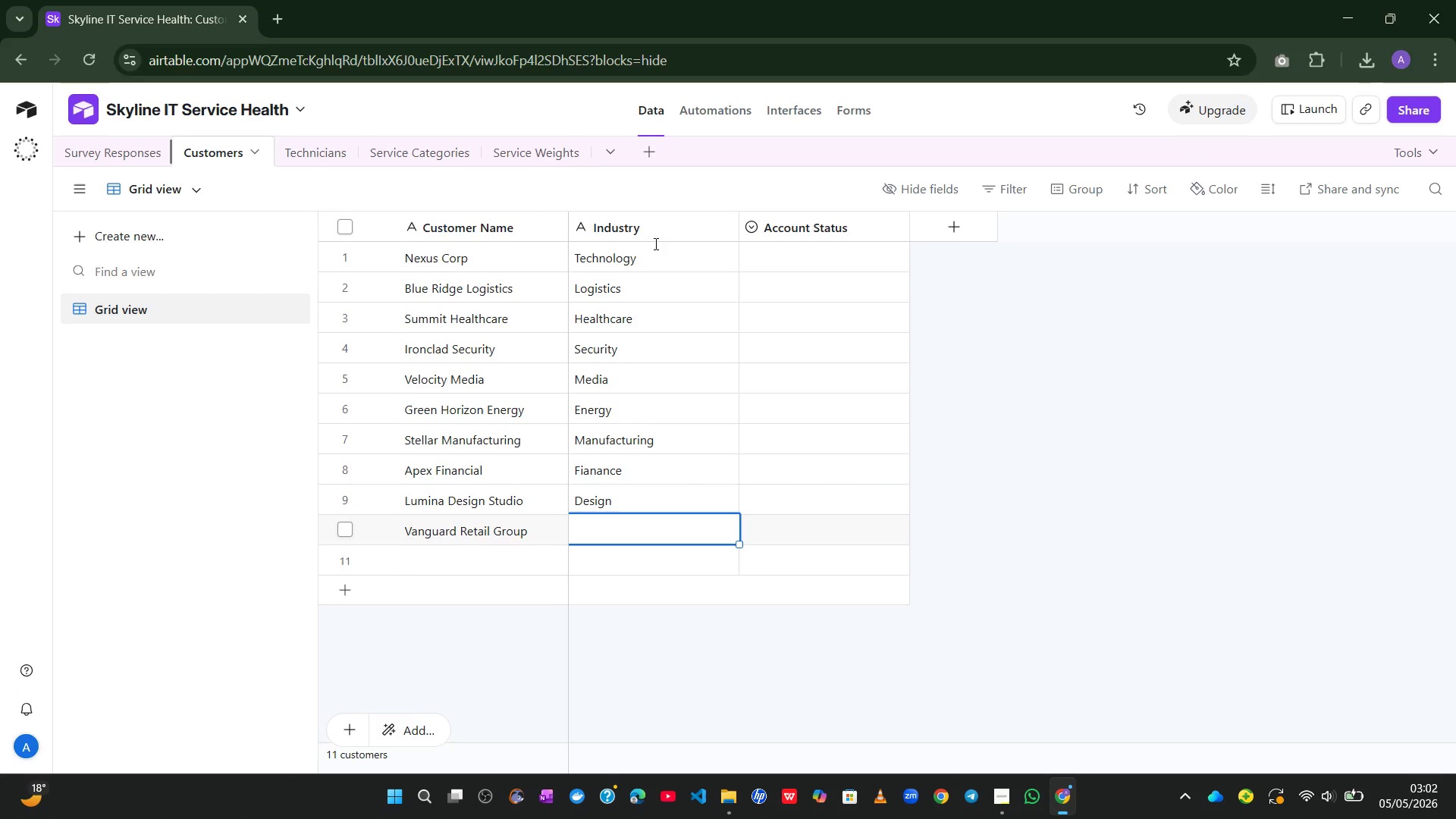 
type(Retail)
 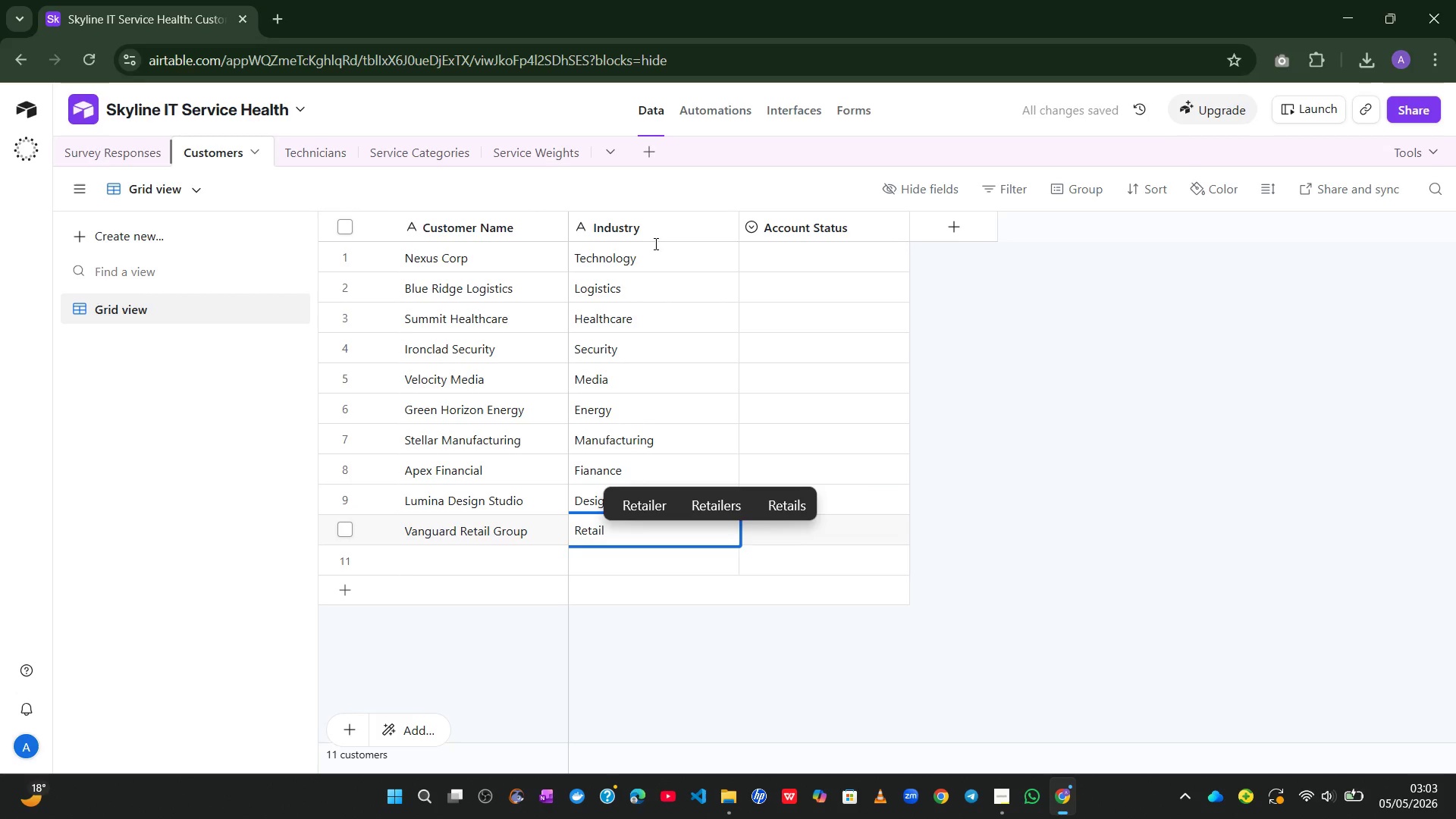 
left_click([783, 253])
 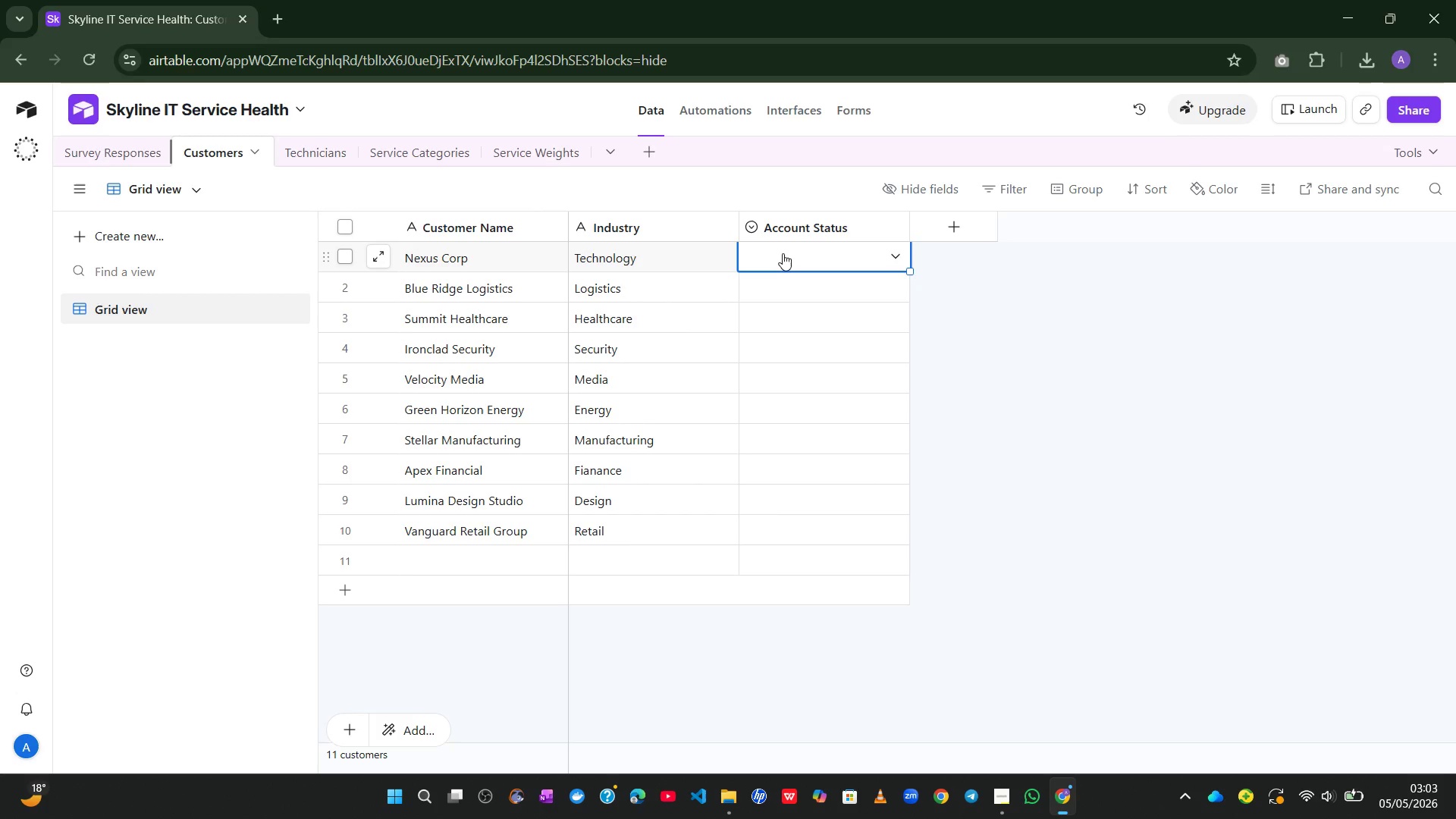 
type(Active)
 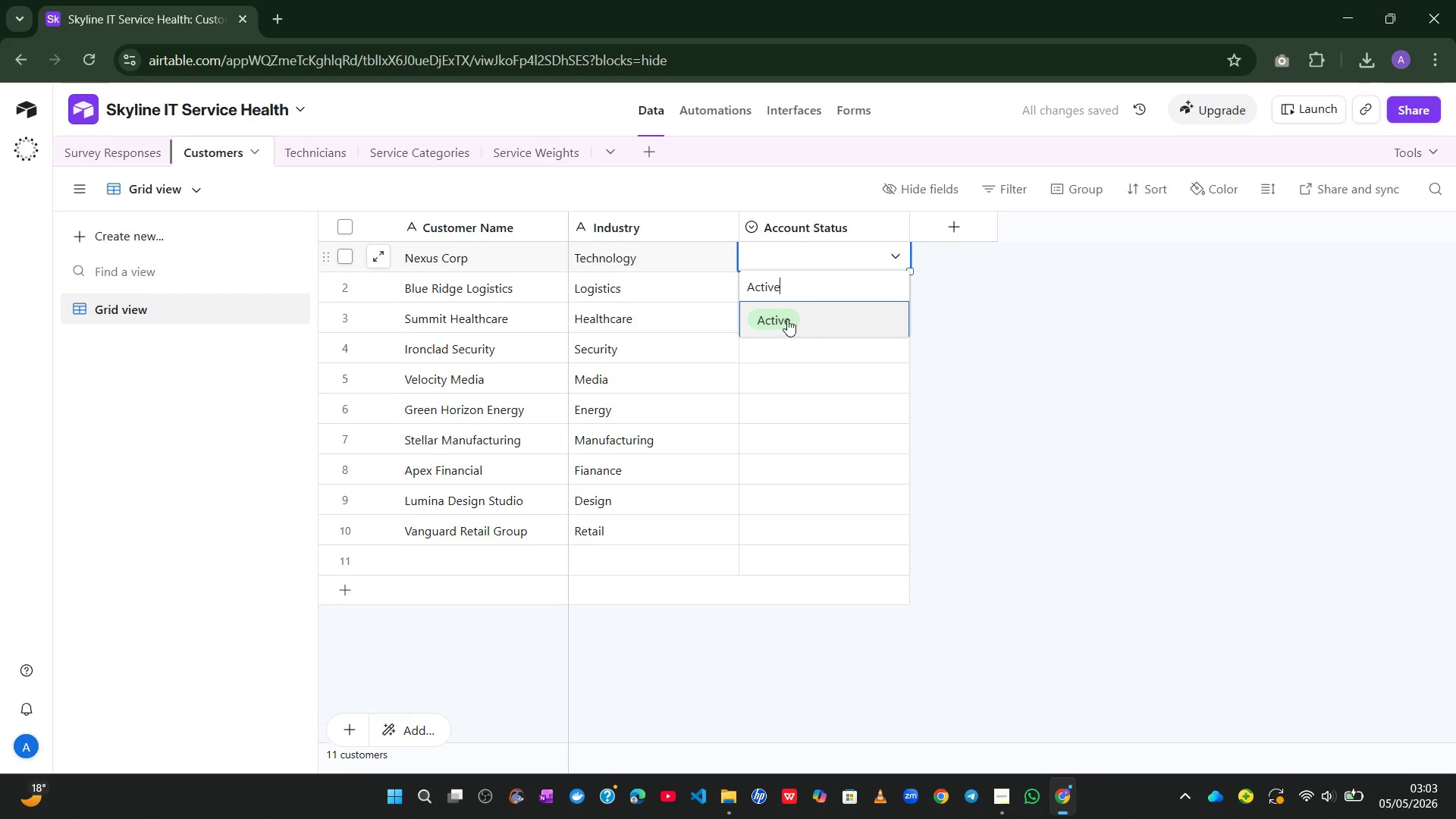 
left_click([770, 329])
 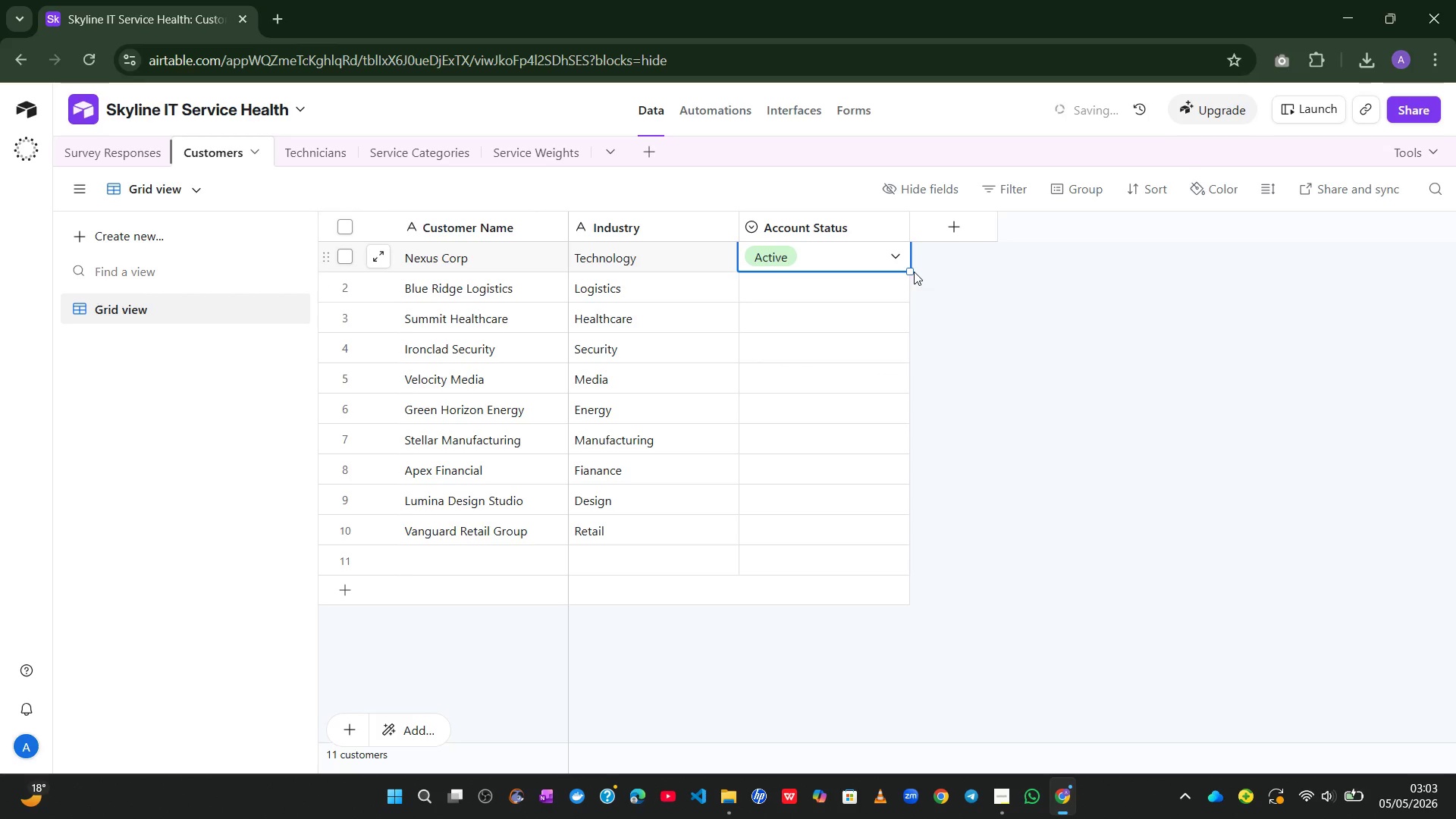 
left_click_drag(start_coordinate=[911, 271], to_coordinate=[897, 555])
 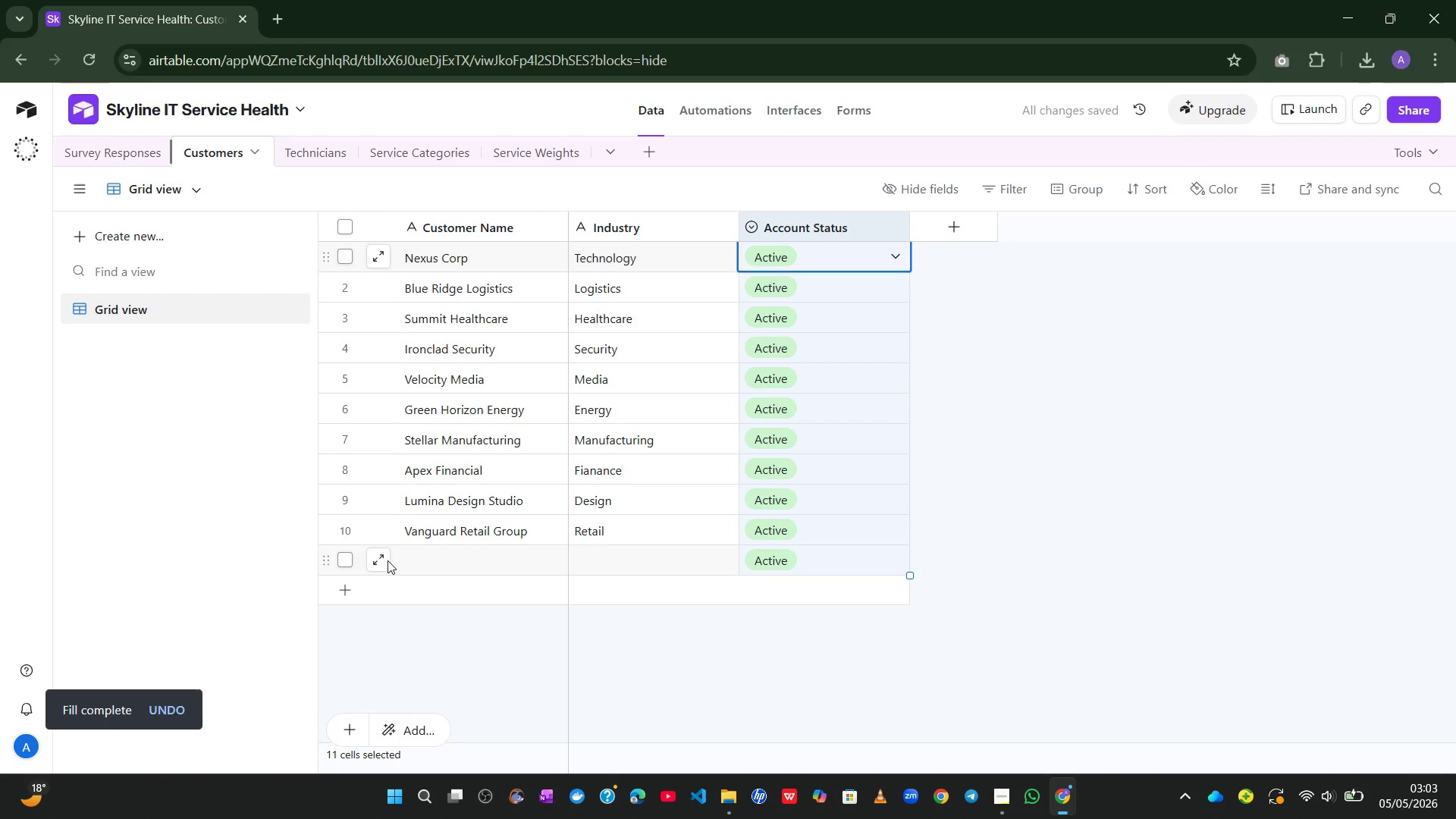 
left_click([343, 560])
 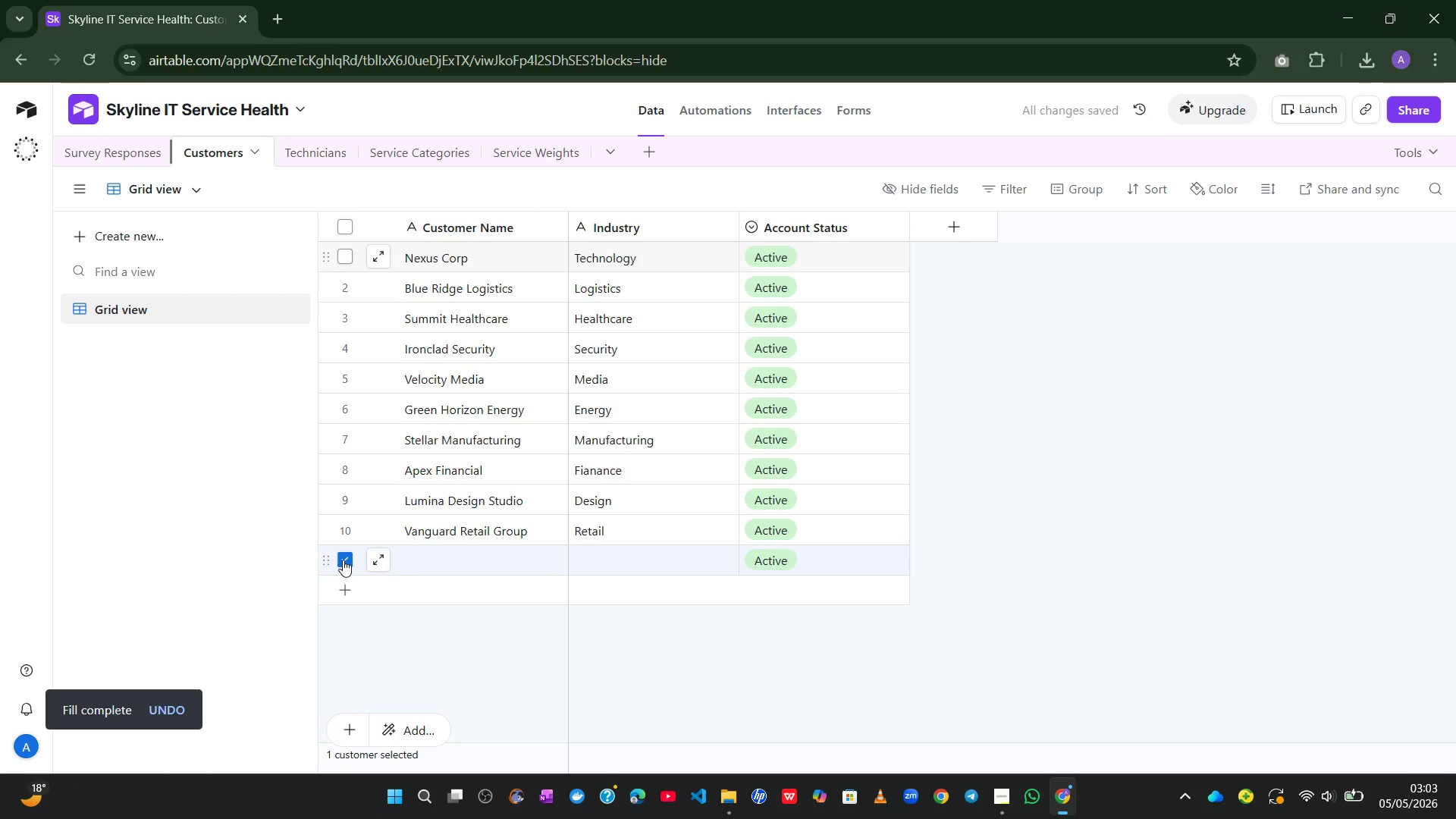 
right_click([343, 560])
 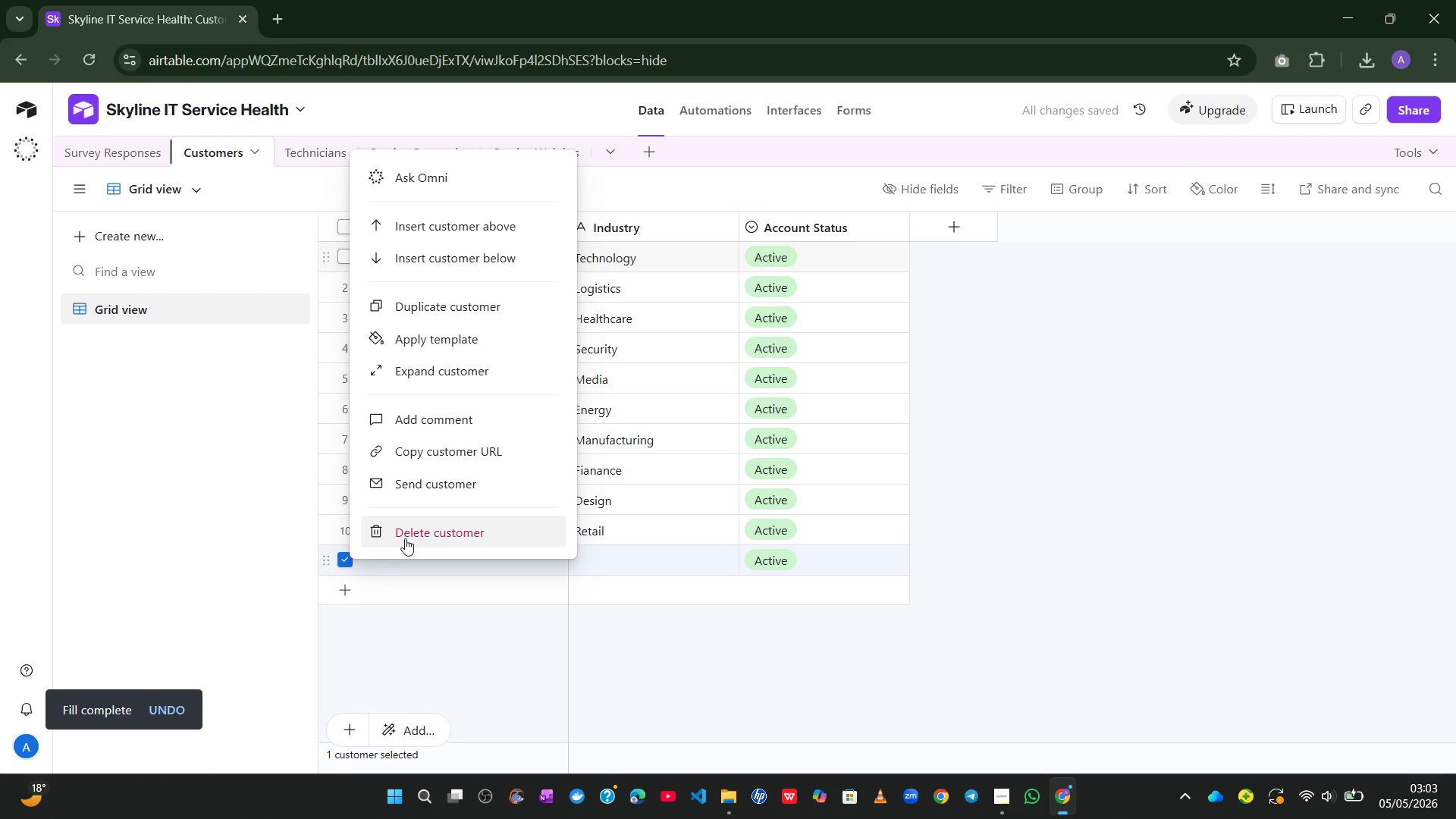 
left_click([406, 536])
 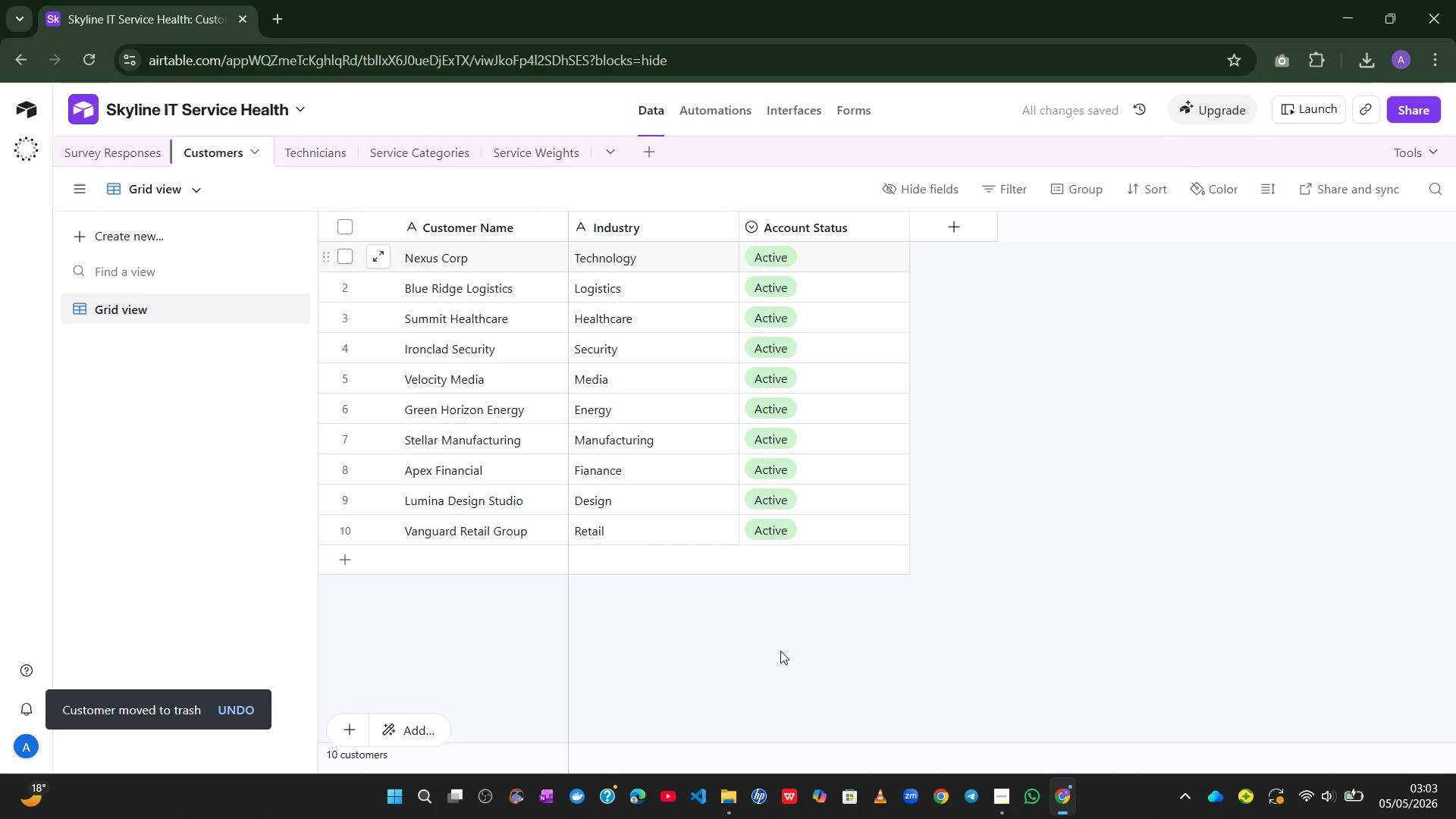 
wait(8.44)
 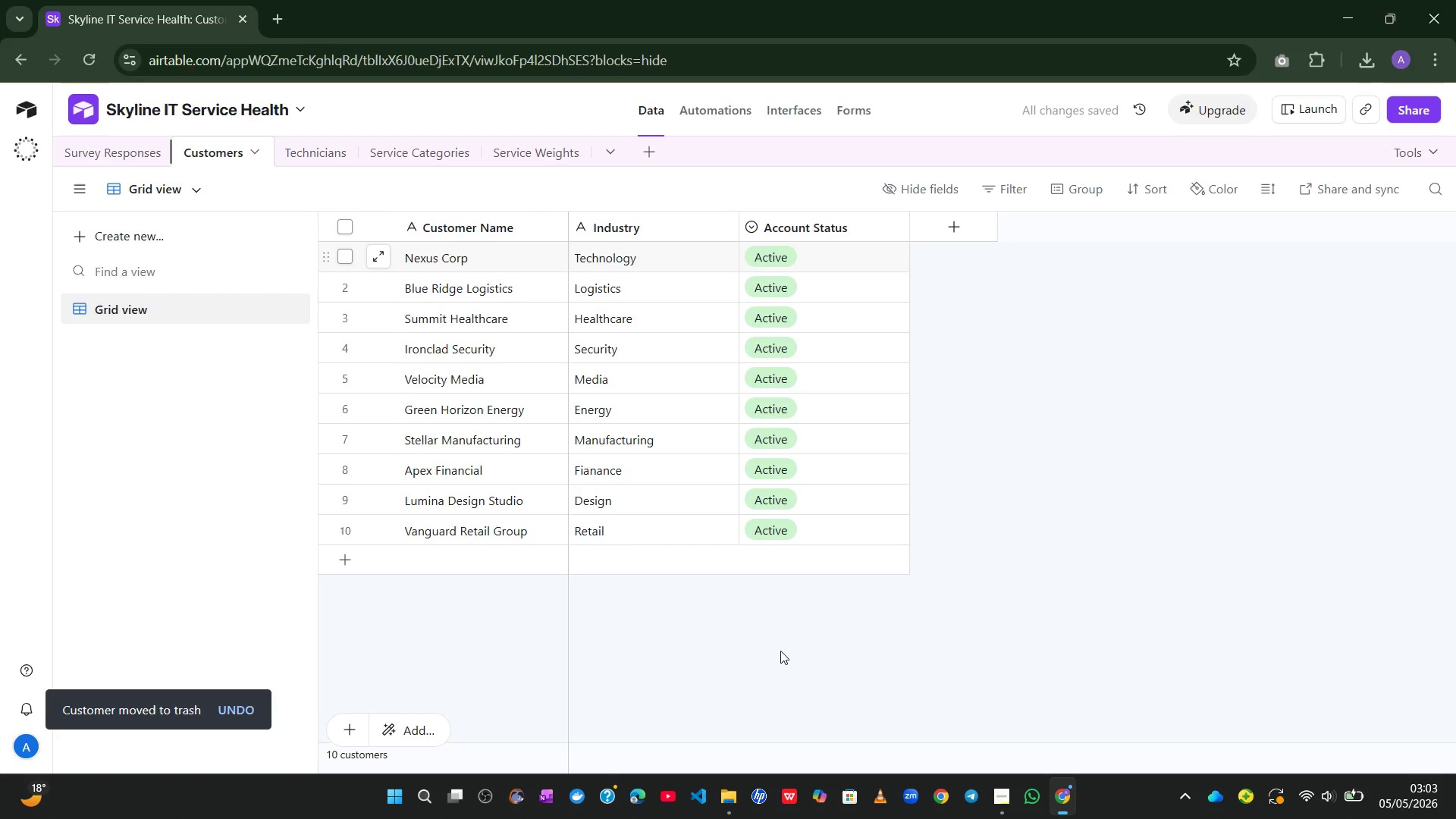 
left_click([405, 150])
 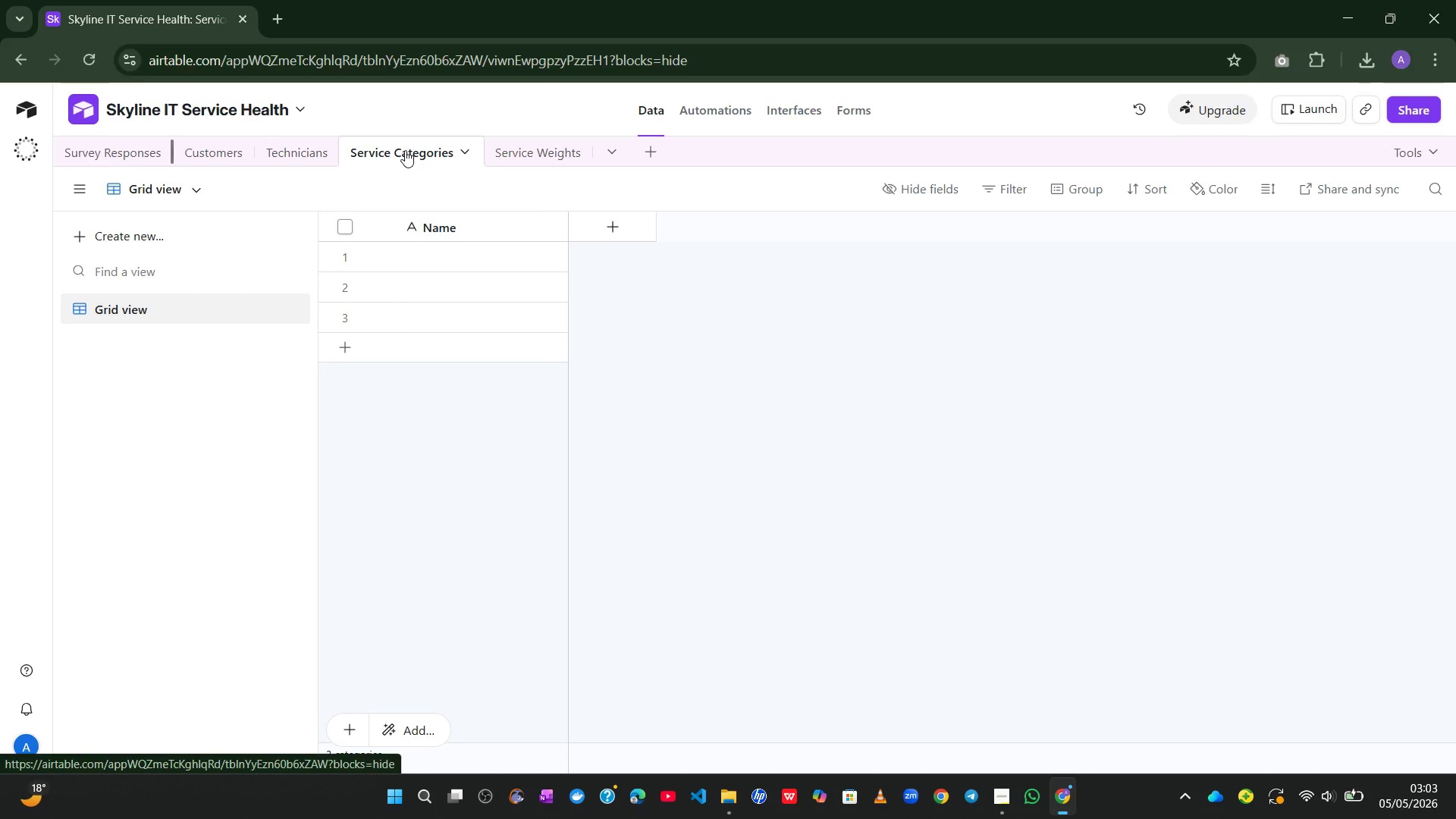 
wait(7.67)
 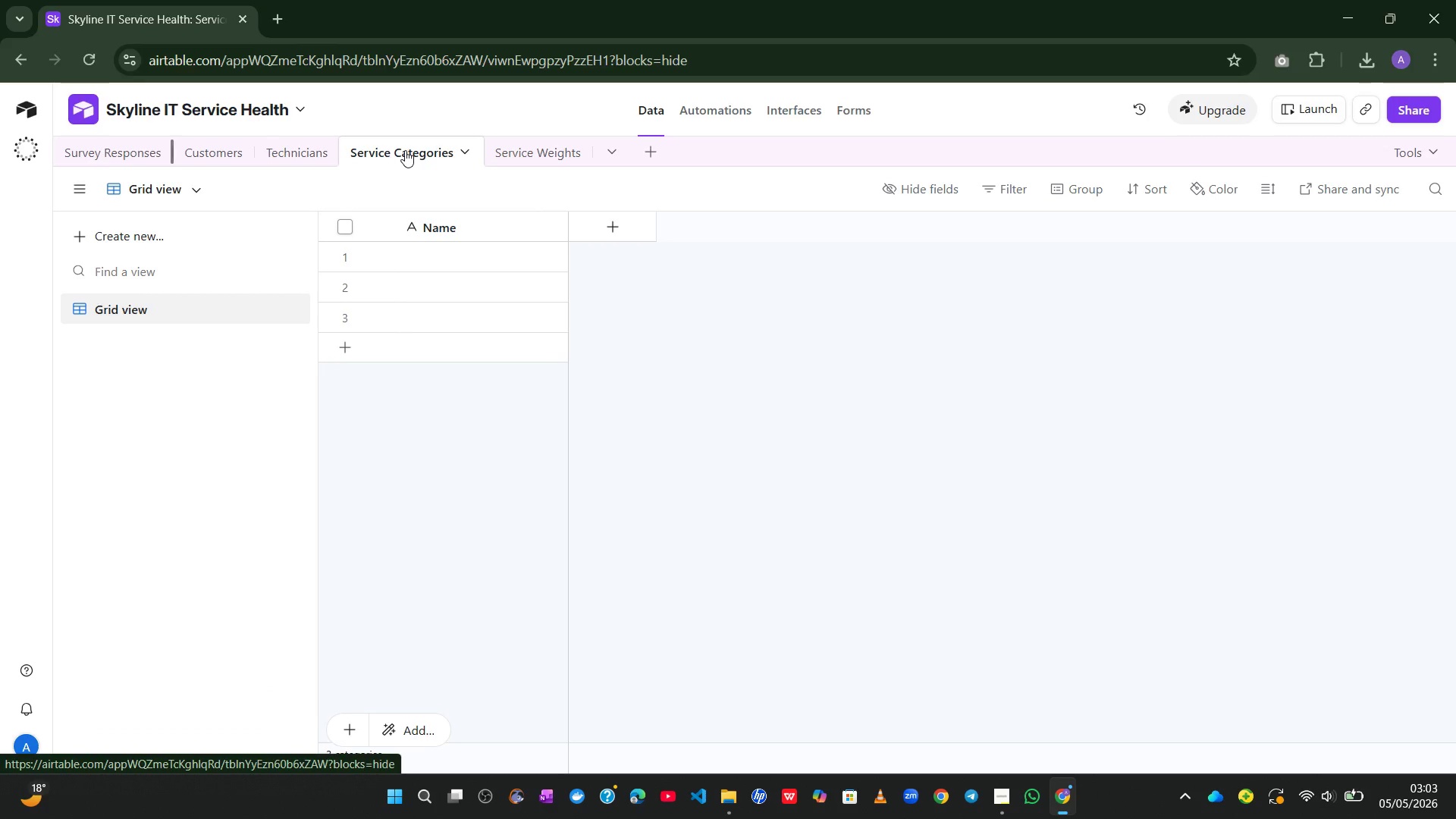 
double_click([438, 218])
 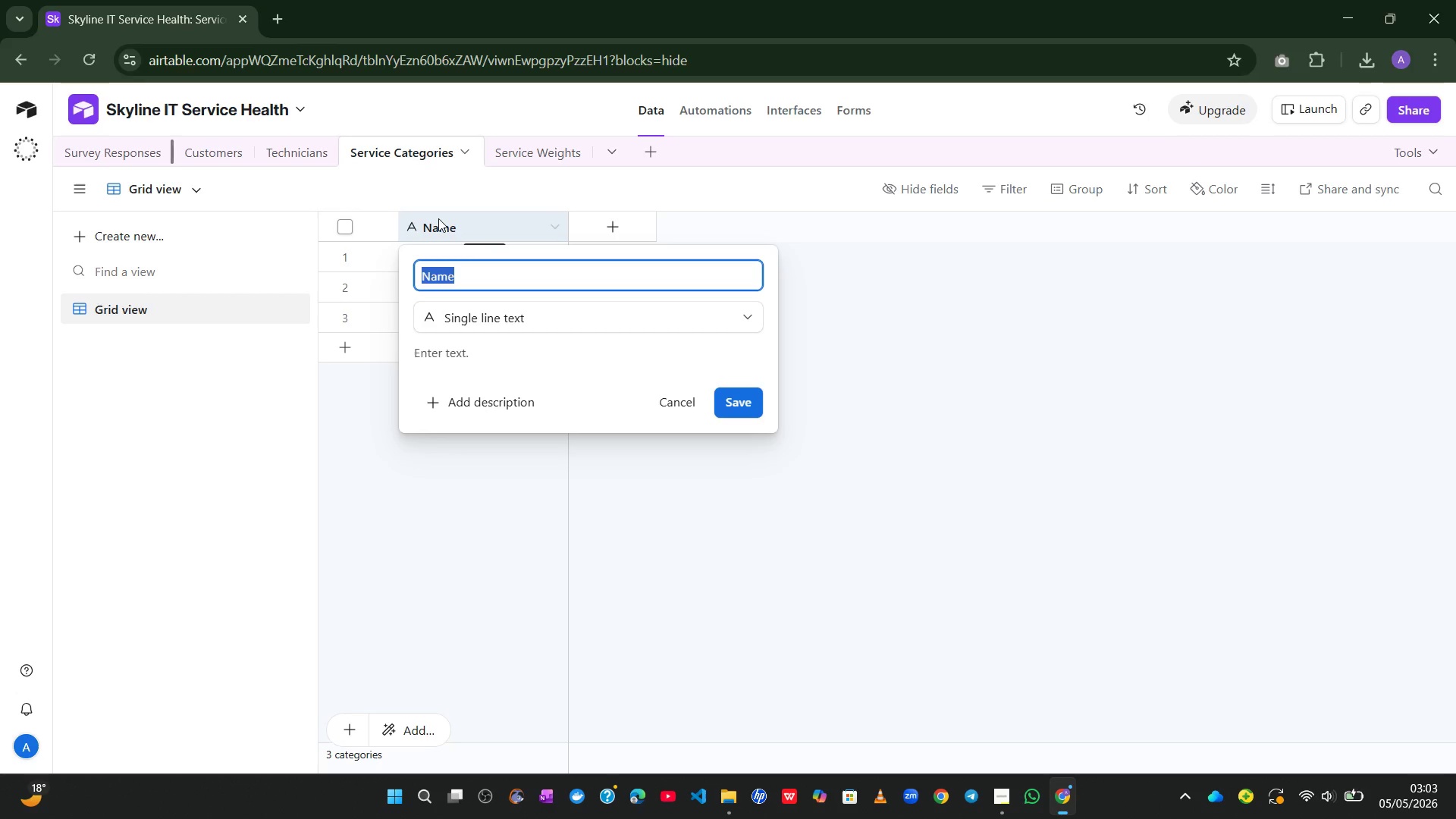 
type(Category Name)
 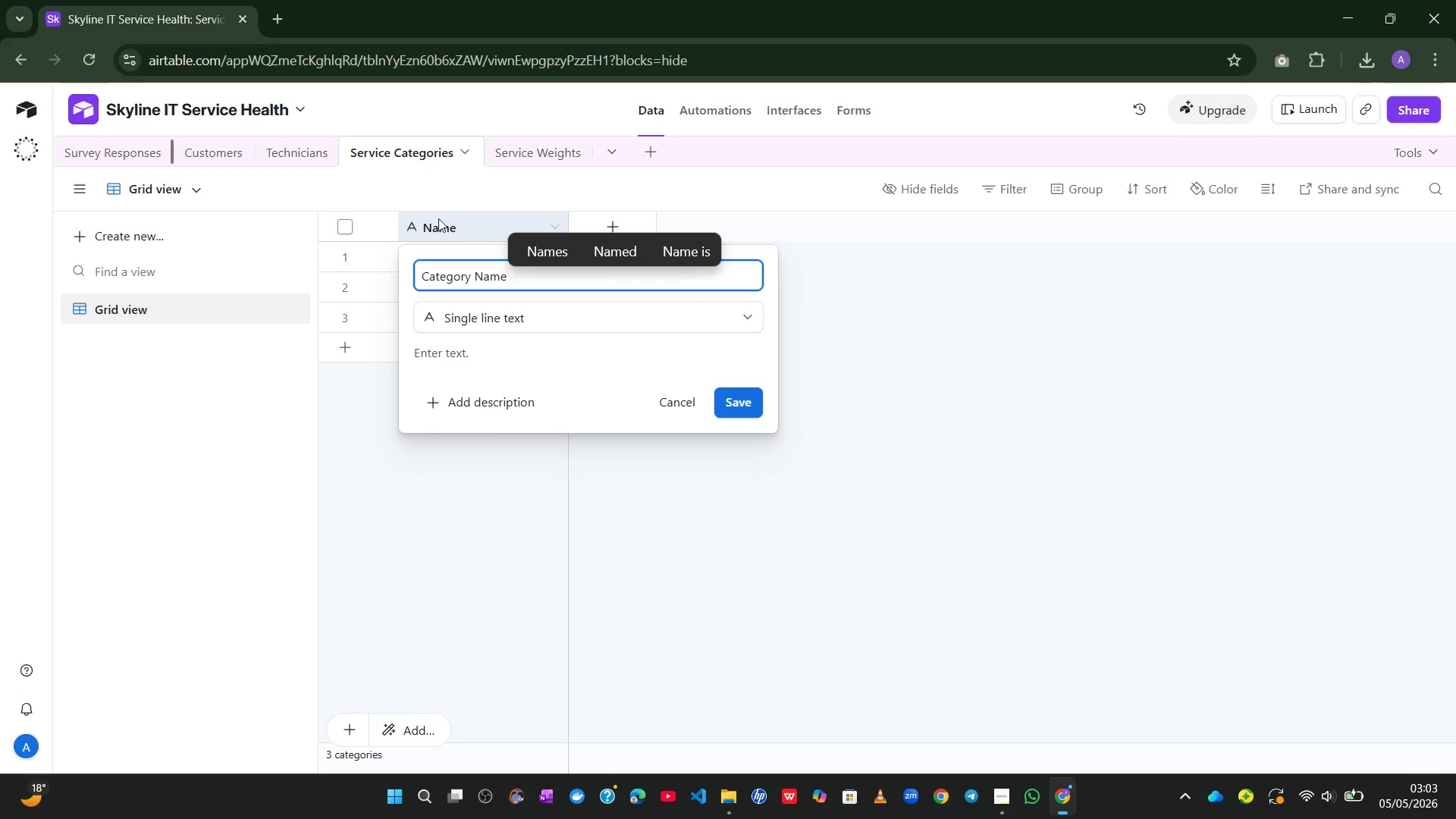 
wait(5.55)
 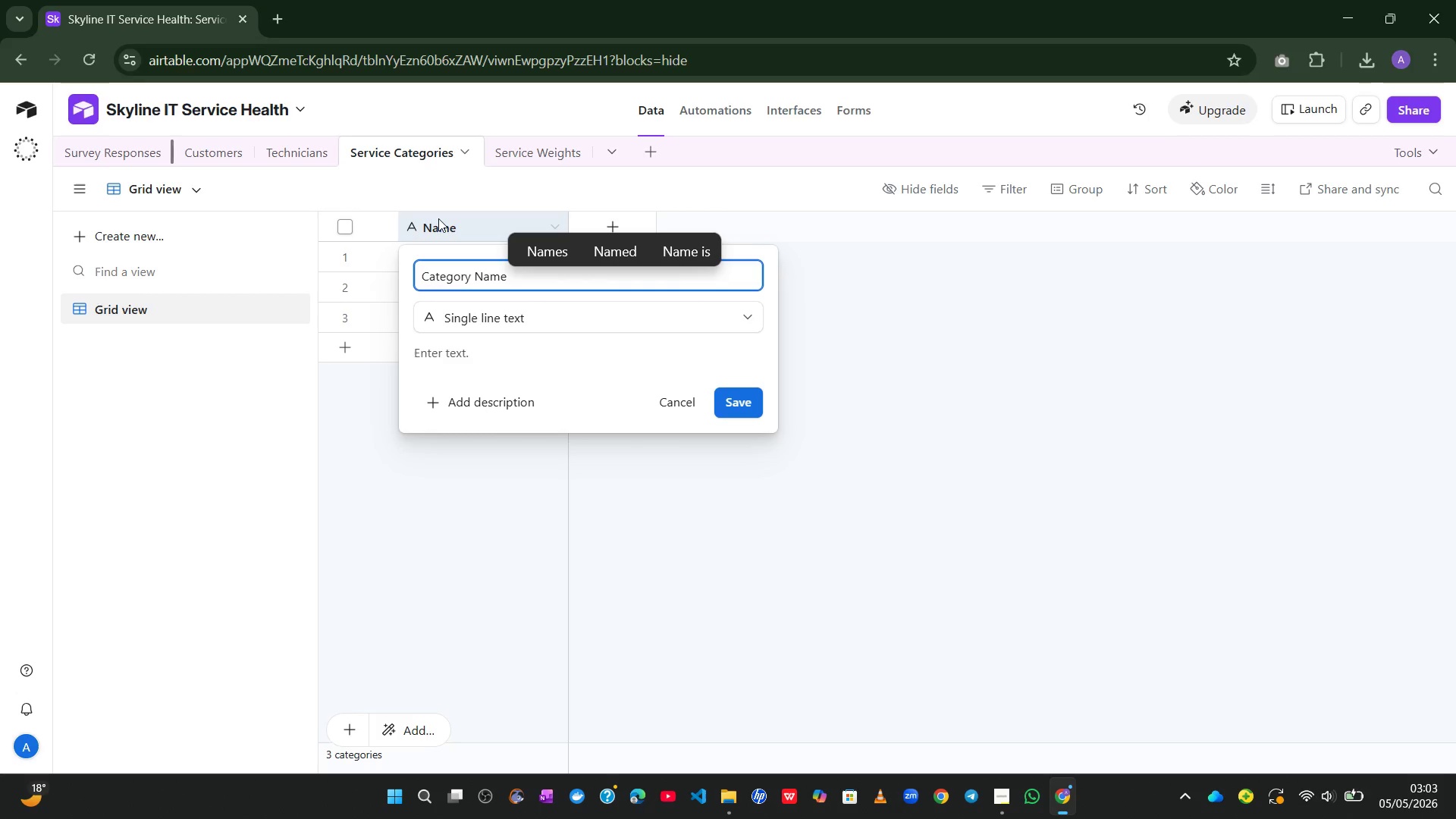 
key(Enter)
 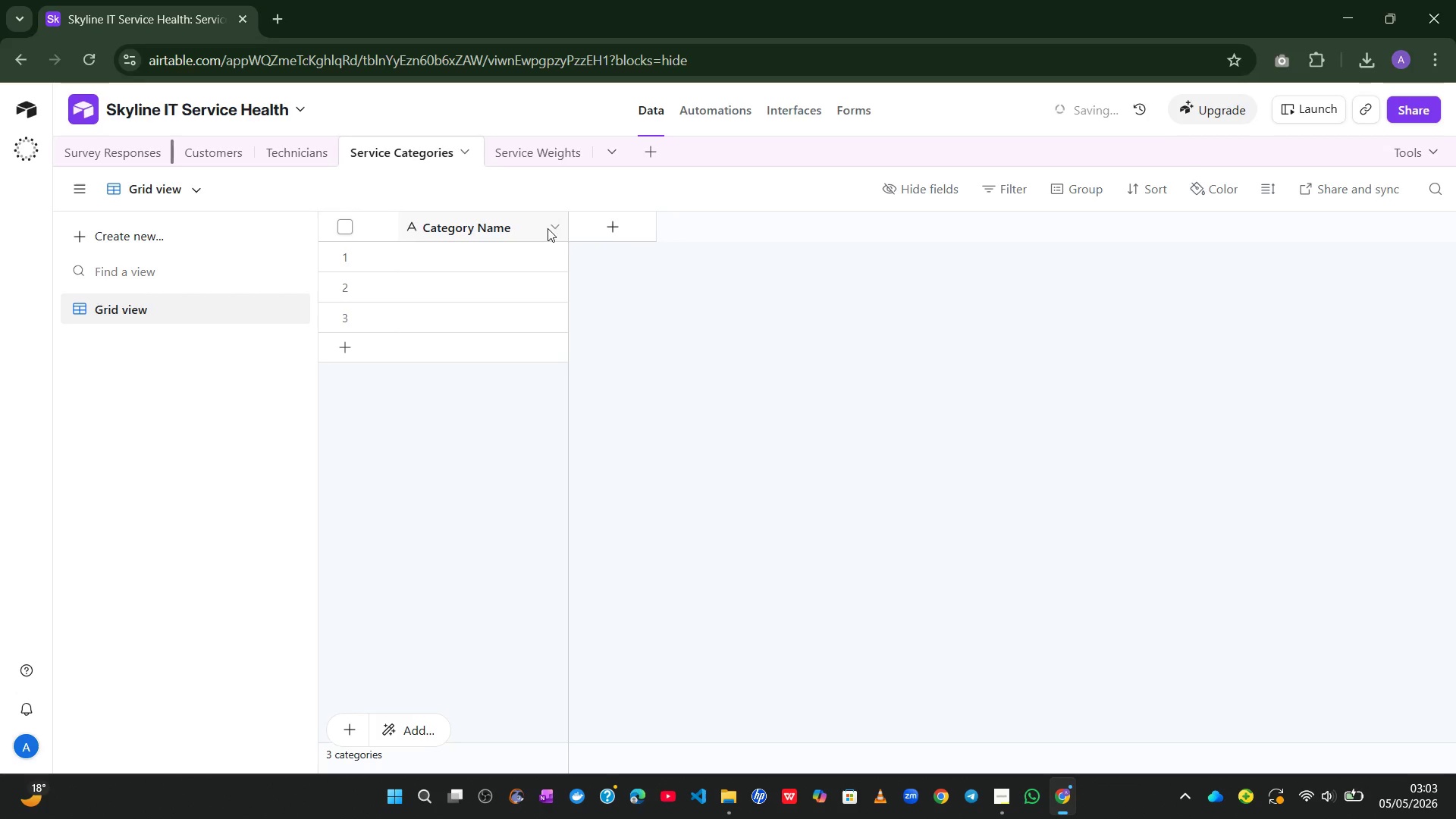 
left_click([581, 226])
 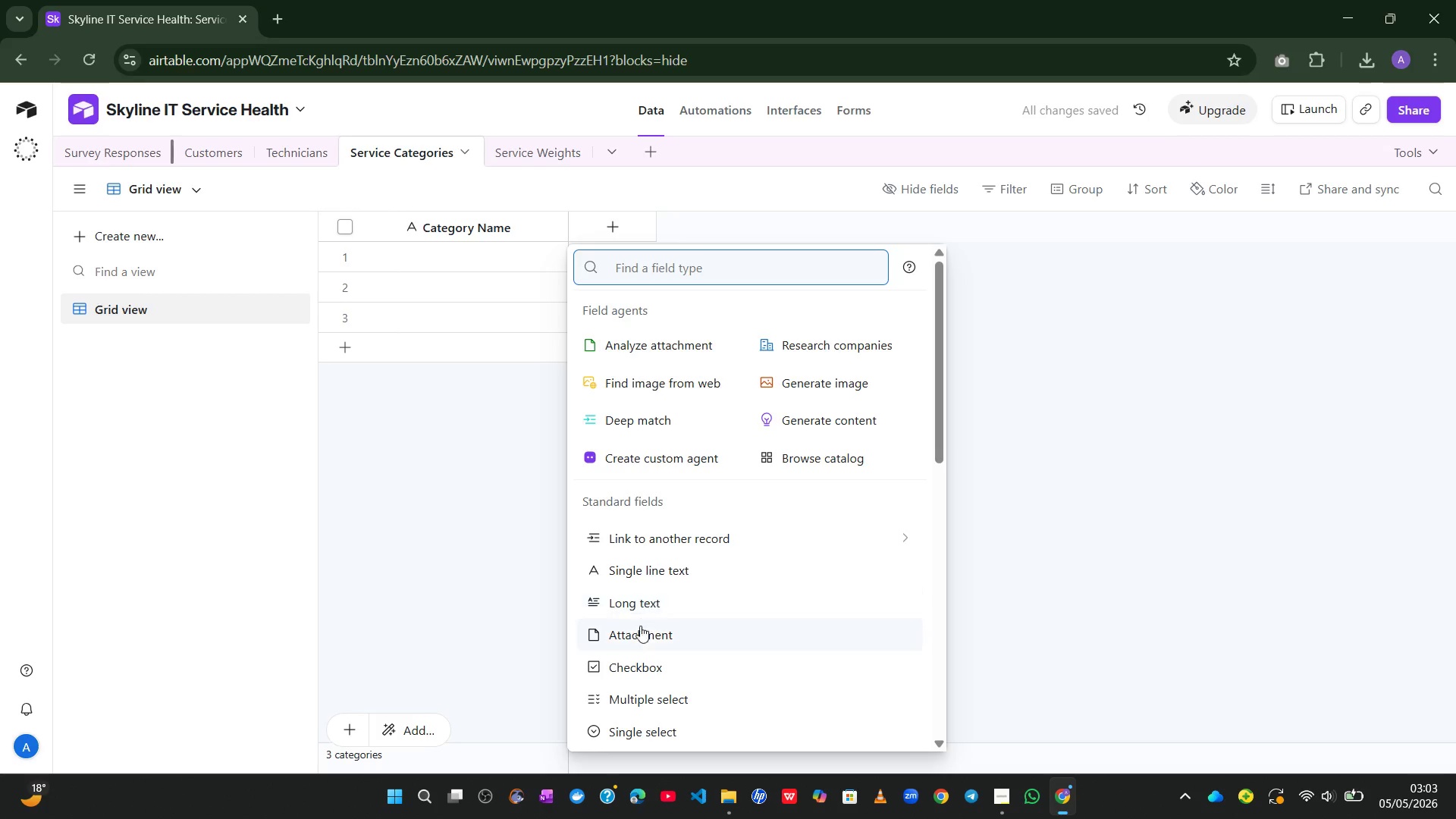 
left_click([645, 610])
 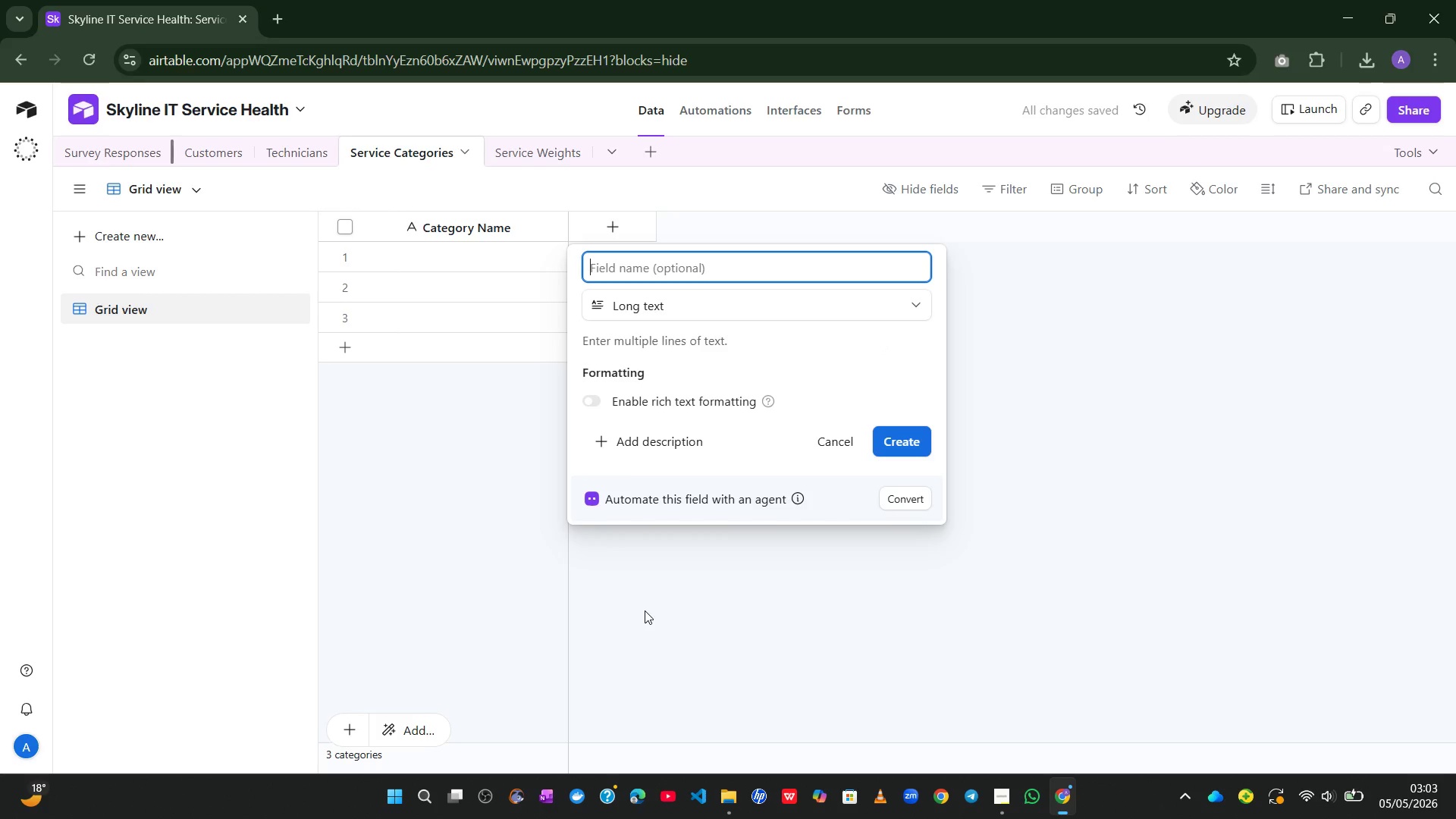 
type(Descr)
 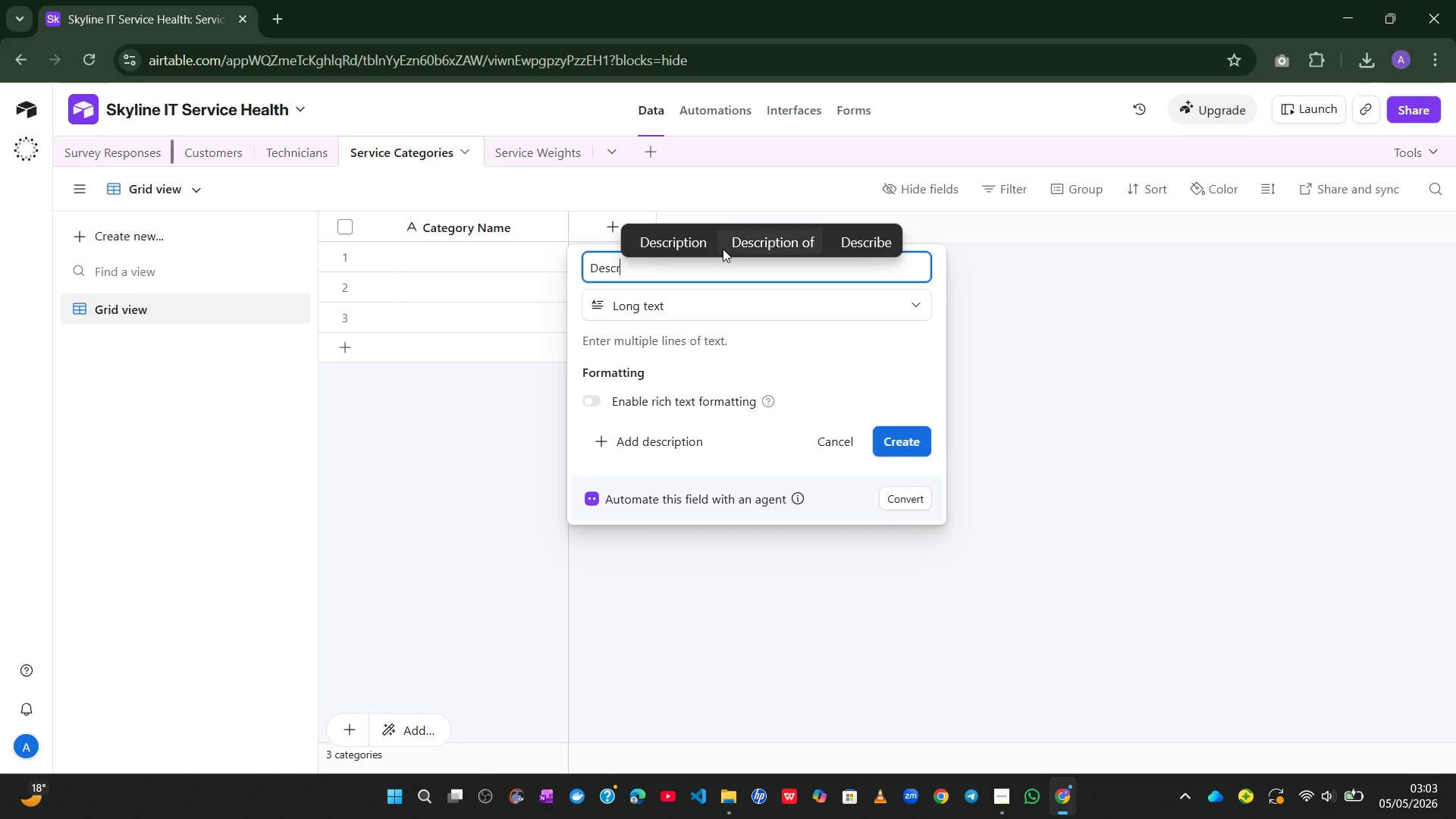 
left_click([665, 243])
 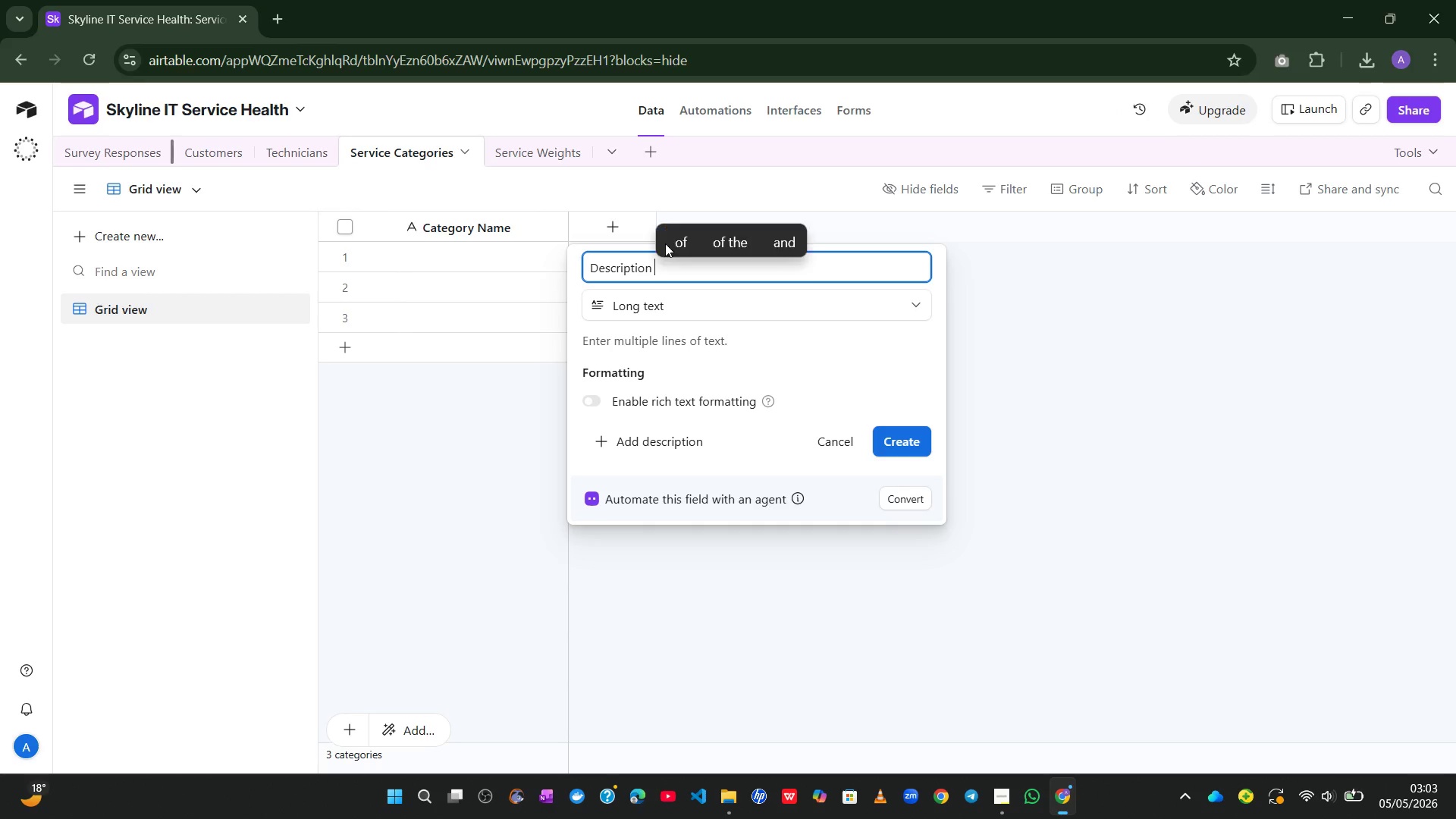 
key(Backspace)
 